 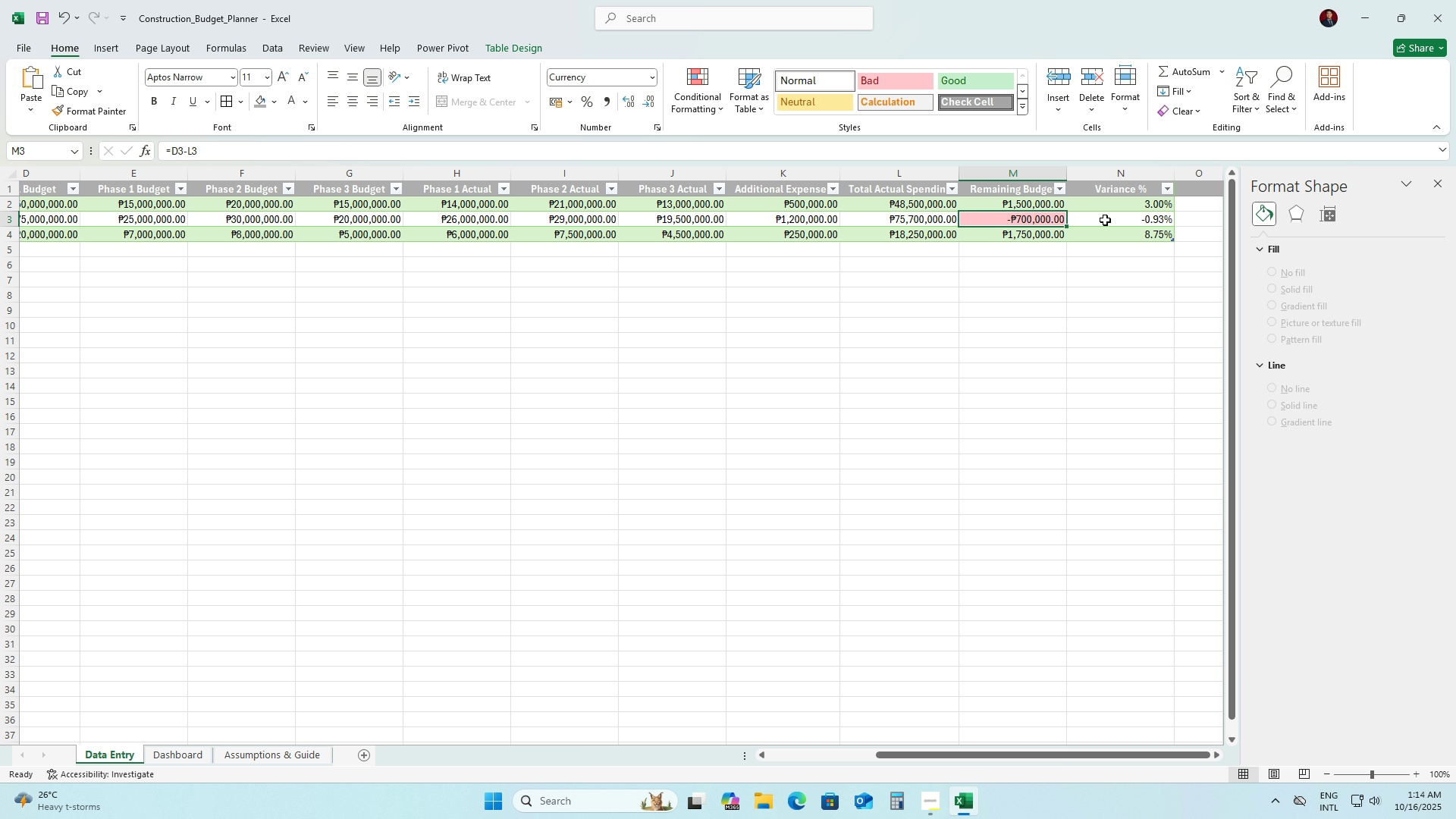 
left_click([1105, 220])
 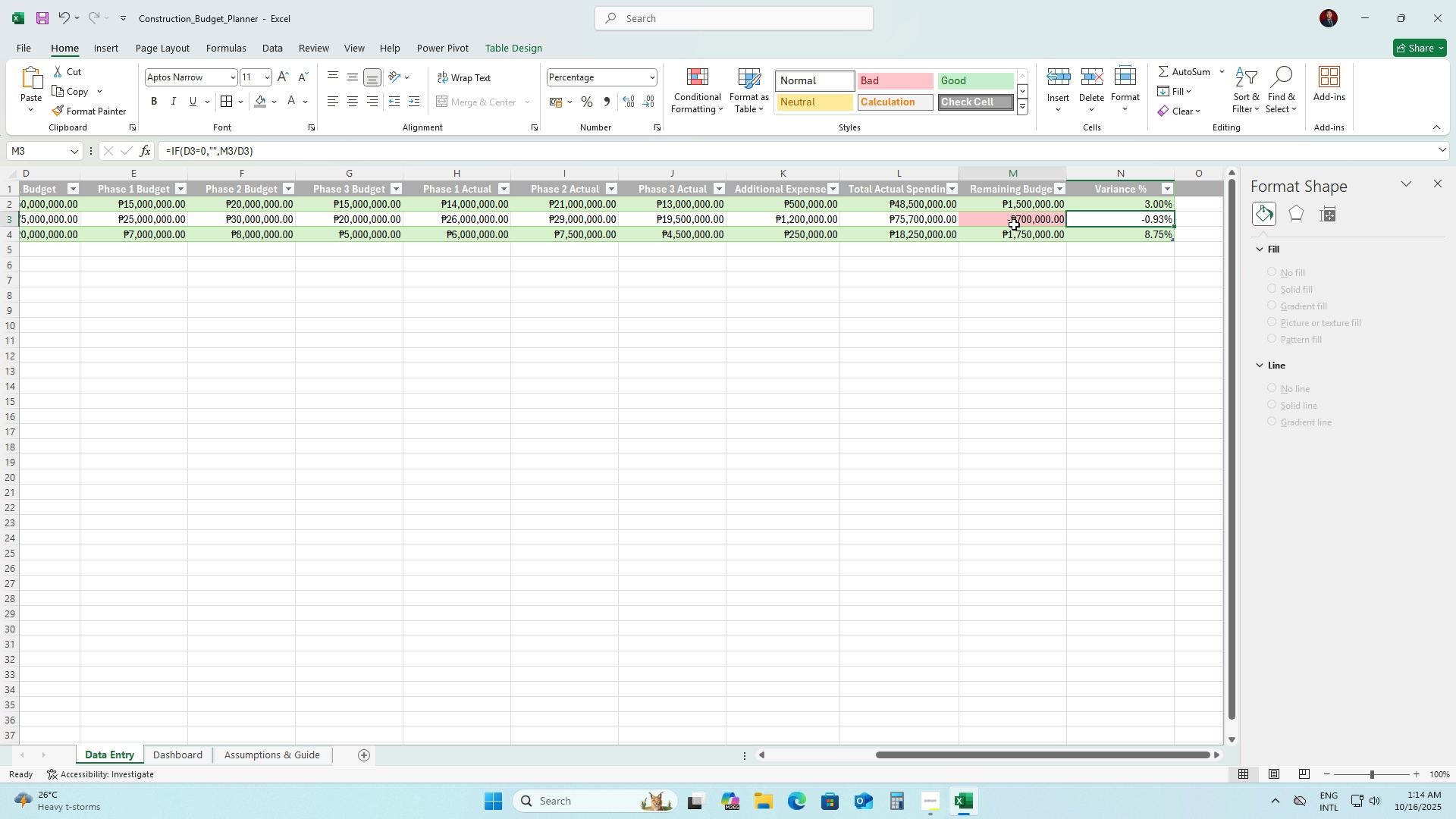 
left_click([1014, 224])
 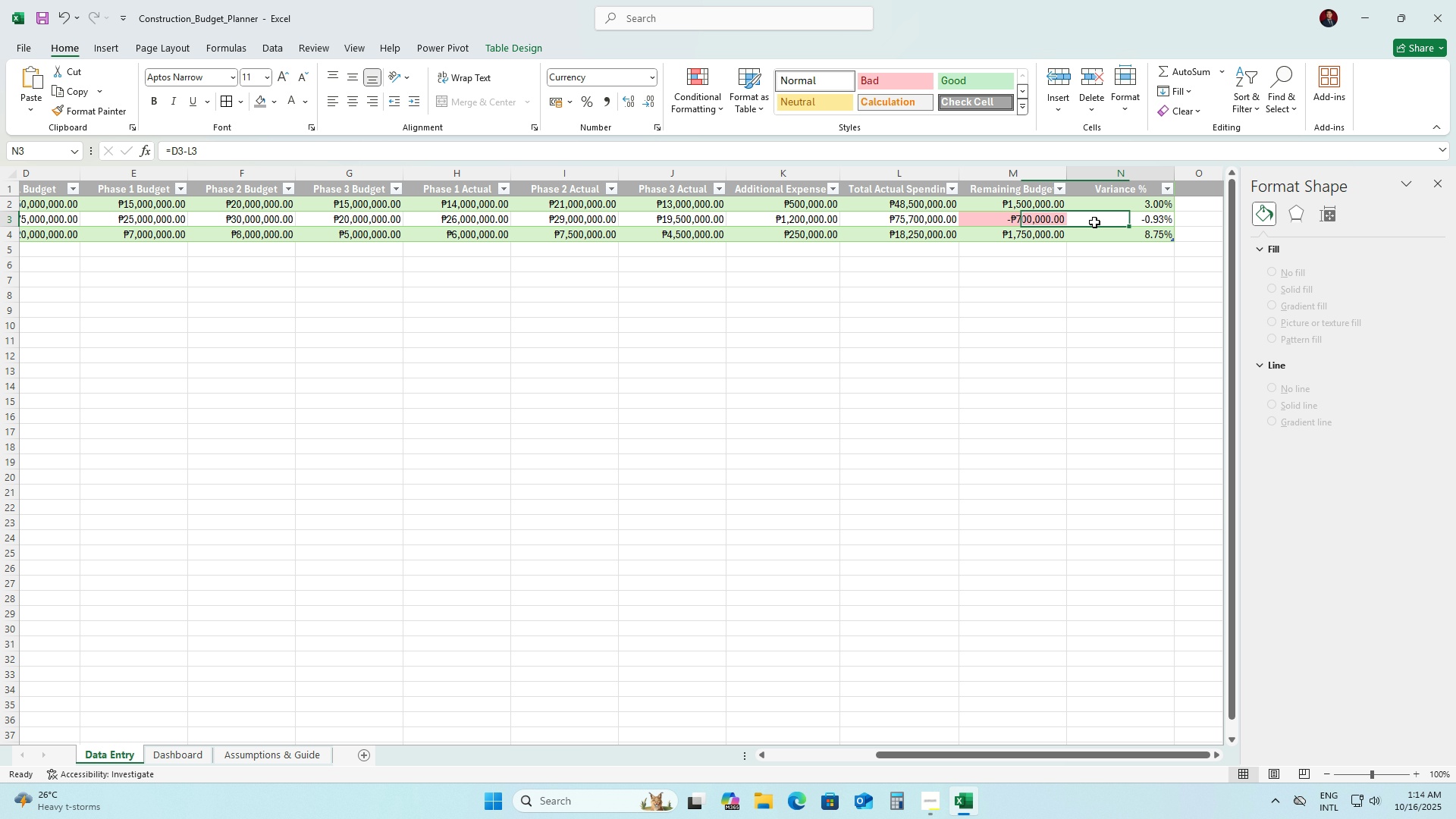 
left_click([1094, 222])
 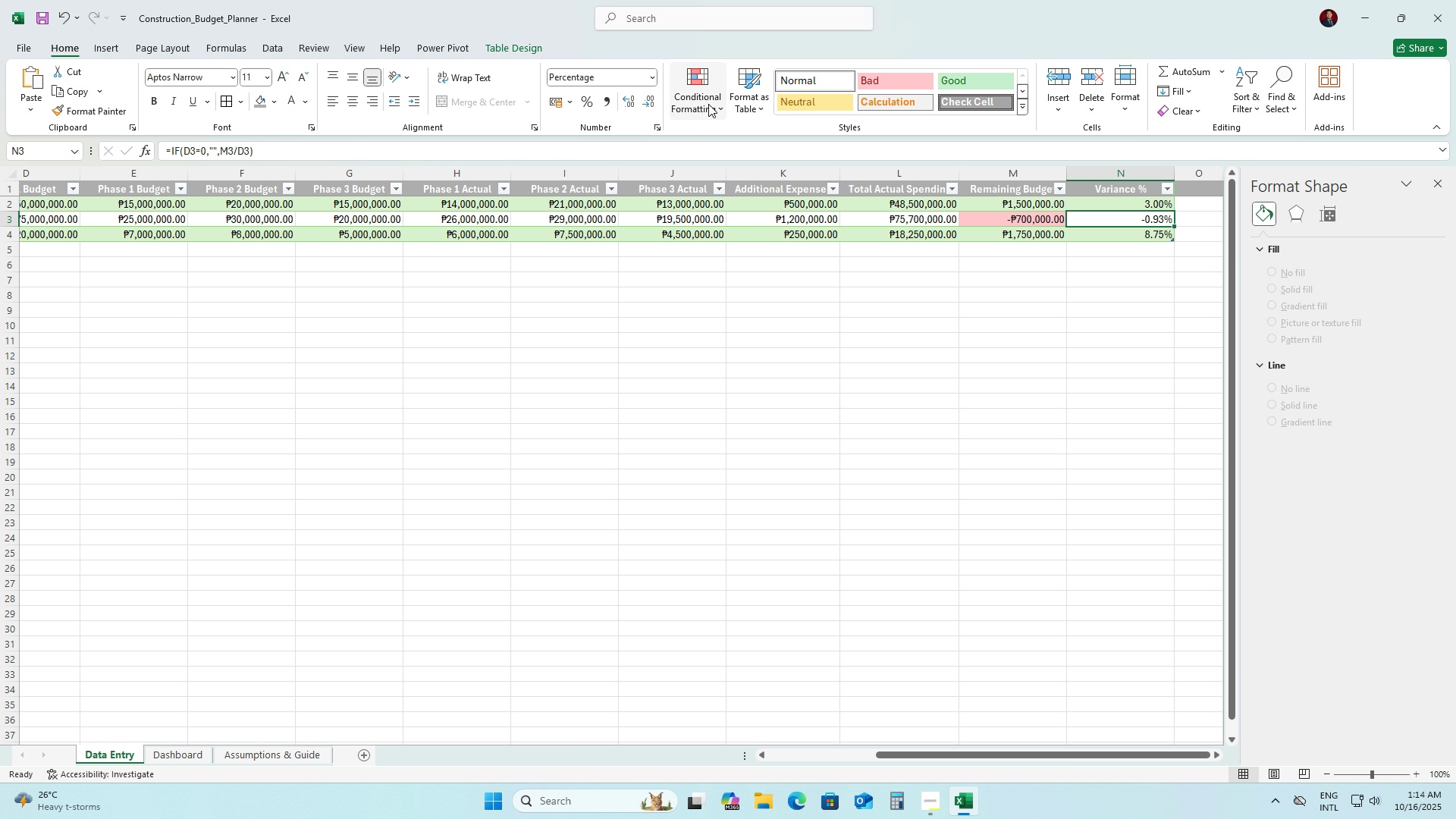 
left_click([703, 99])
 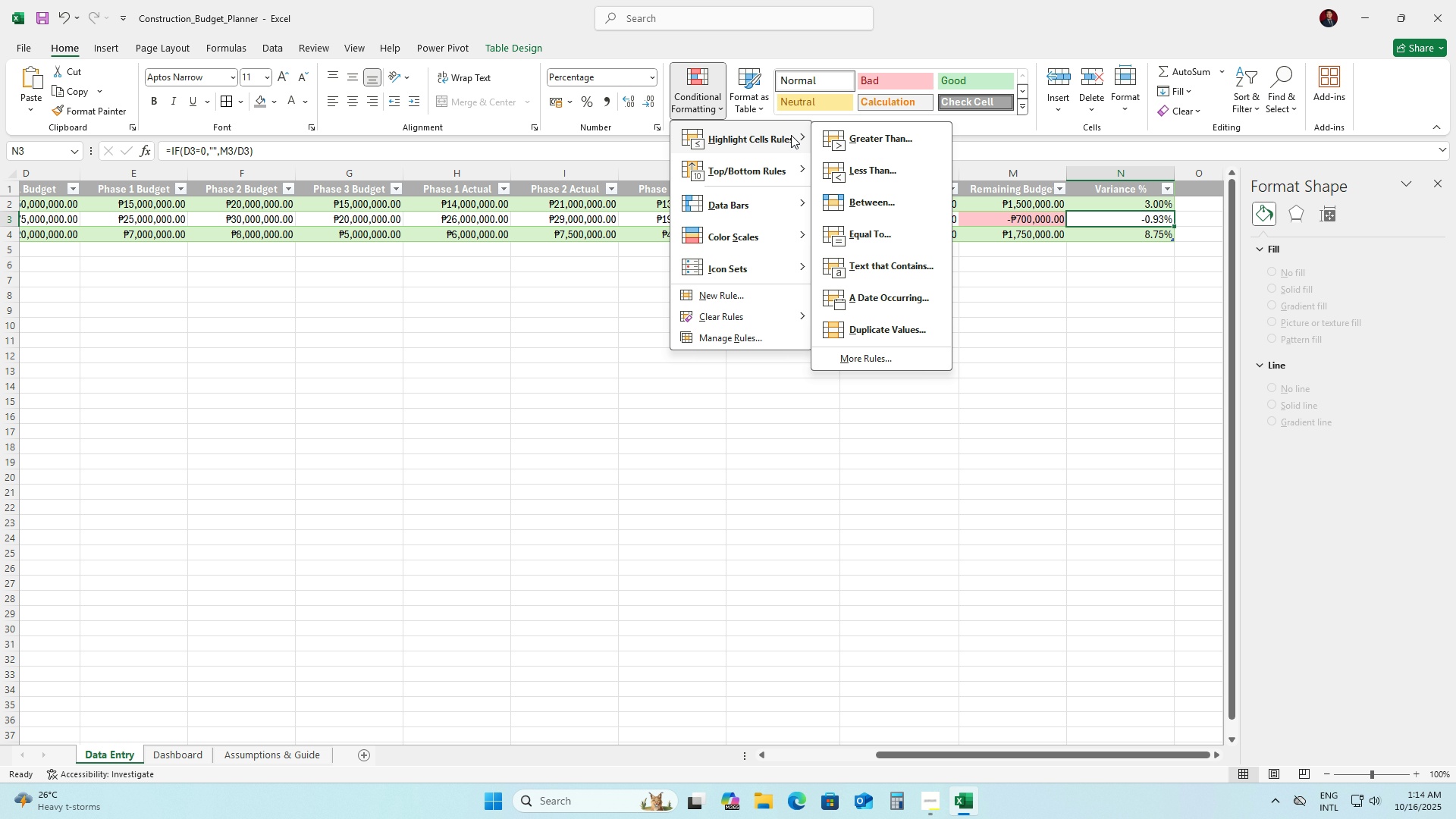 
left_click([901, 171])
 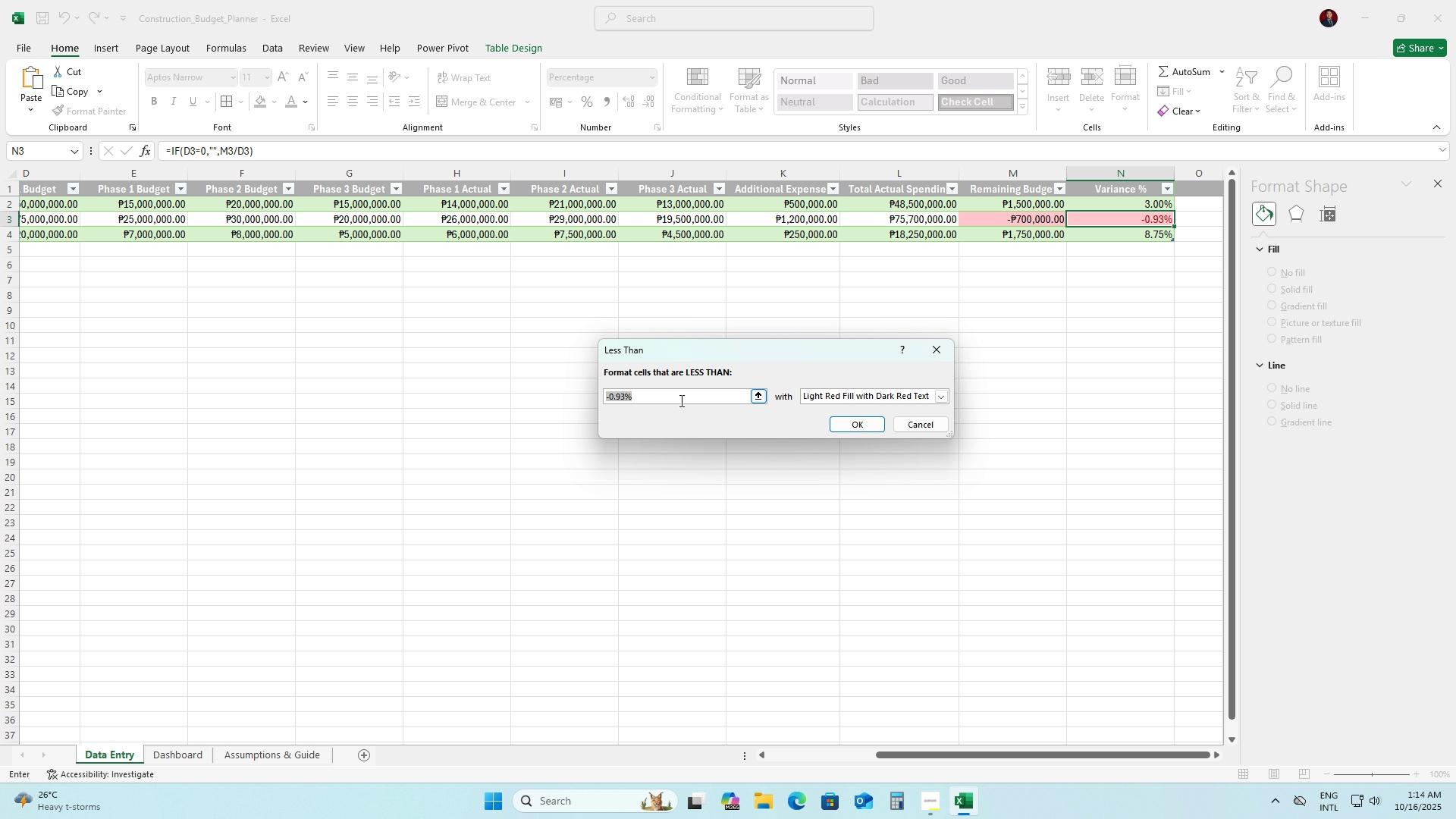 
key(Numpad0)
 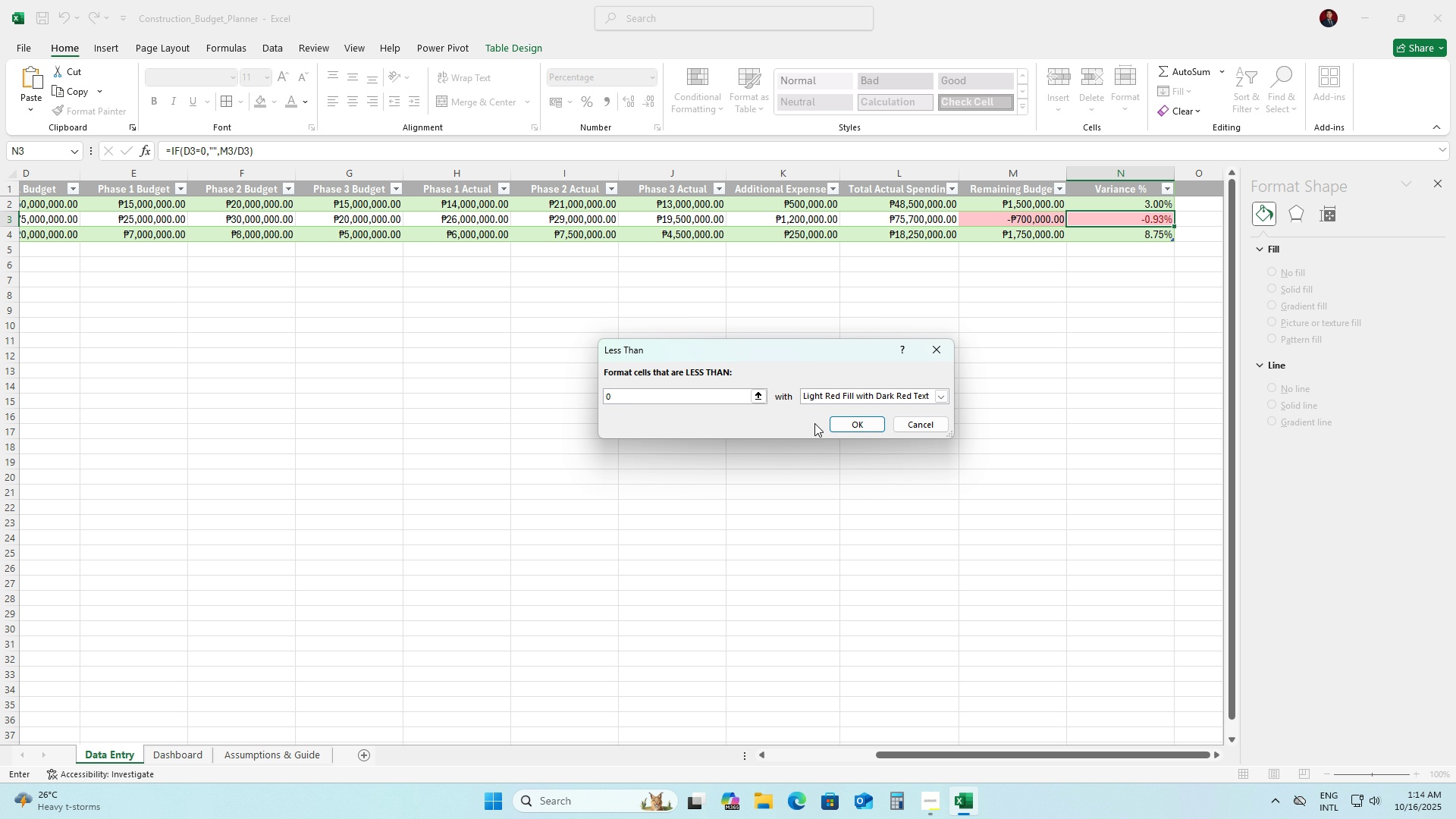 
left_click([843, 421])
 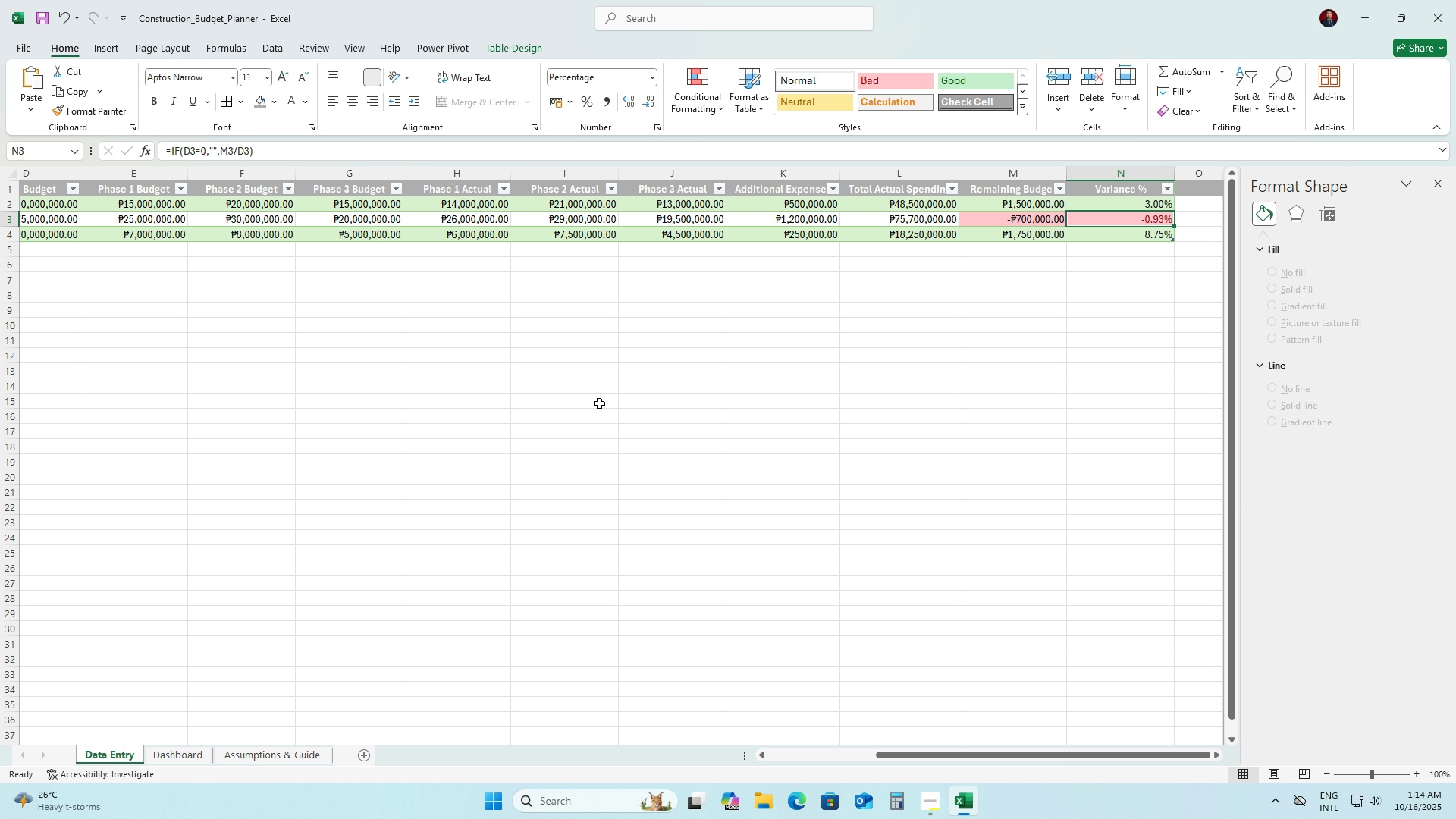 
left_click([648, 419])
 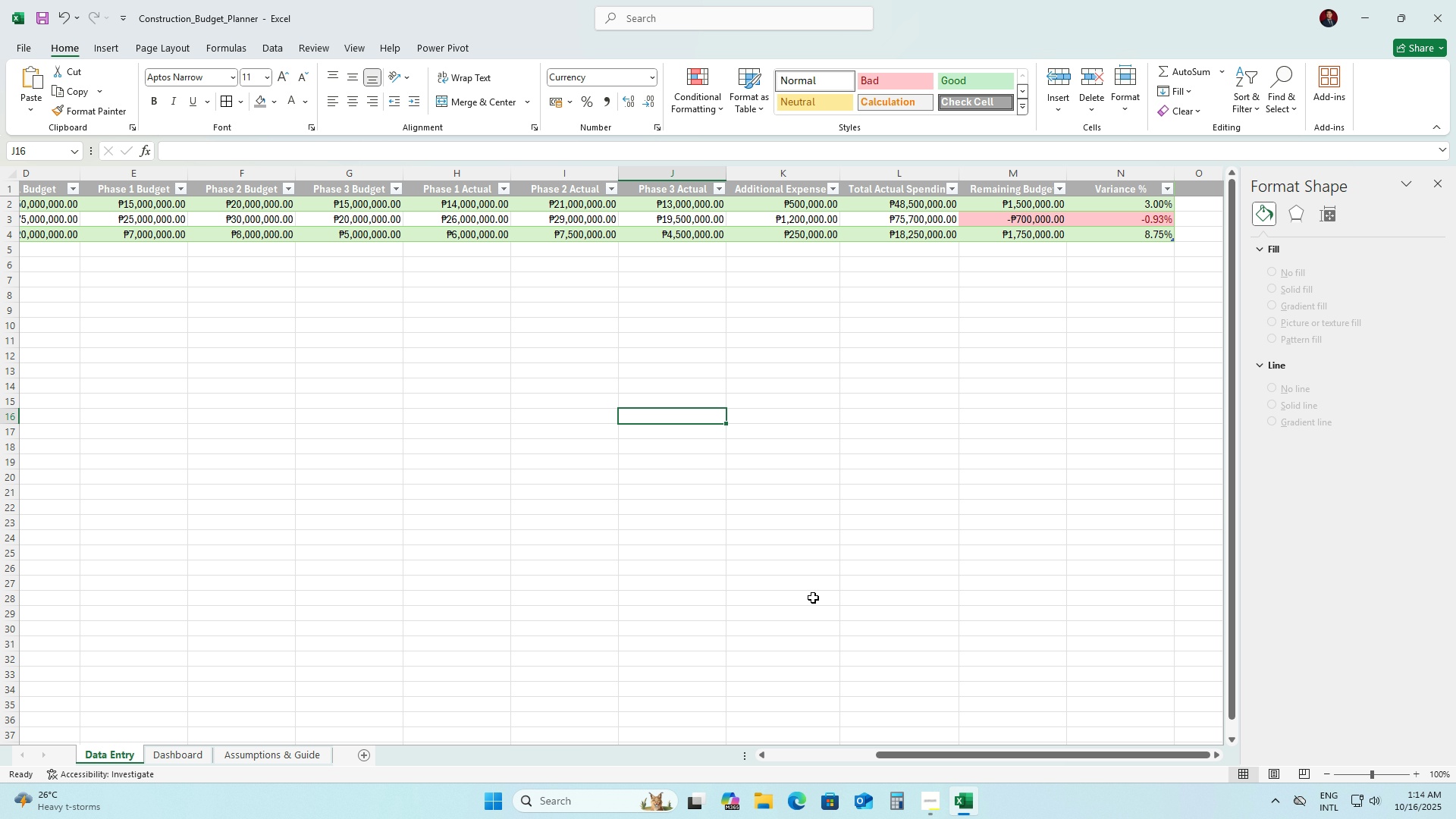 
left_click_drag(start_coordinate=[921, 758], to_coordinate=[605, 745])
 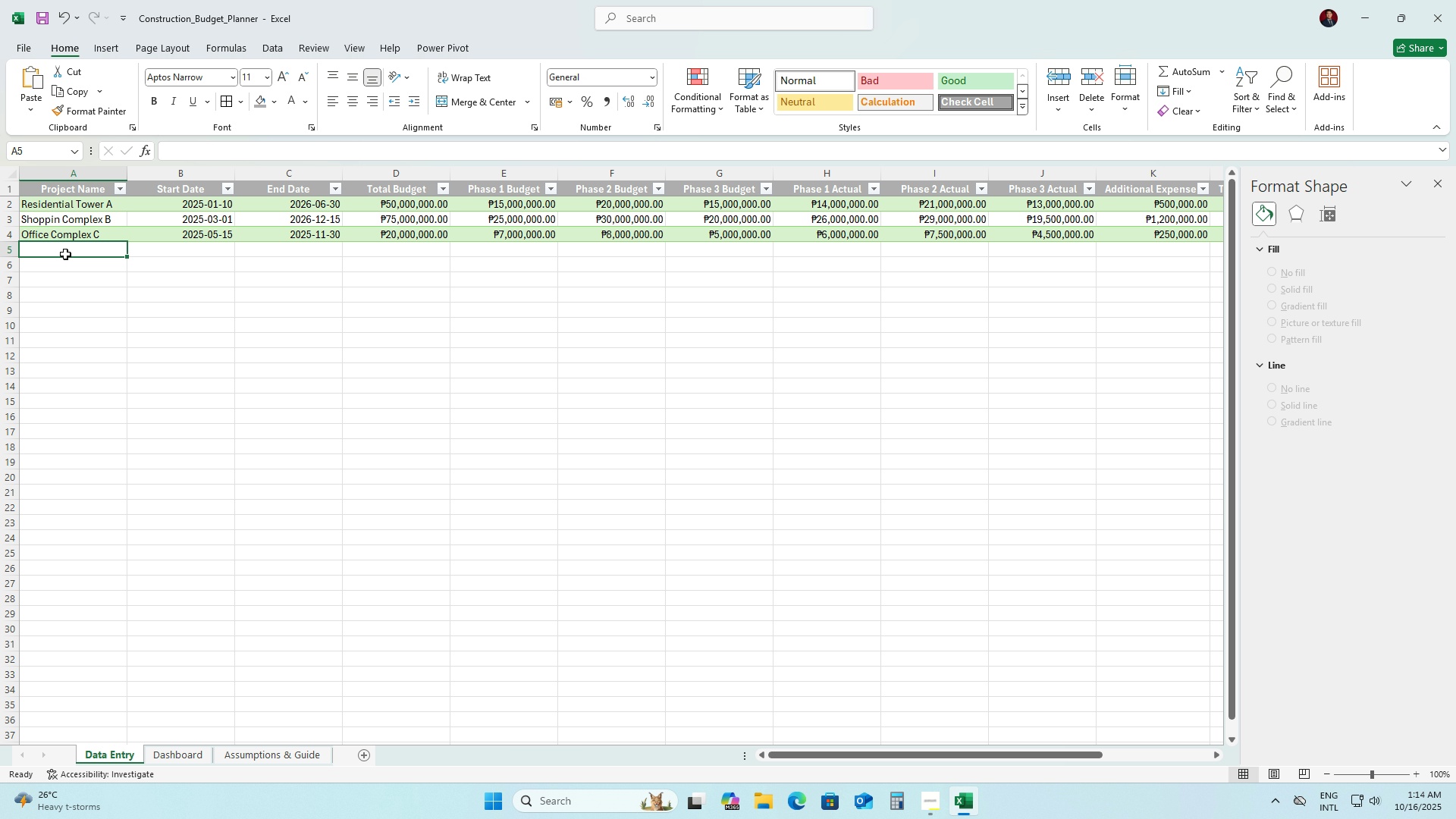 
double_click([64, 270])
 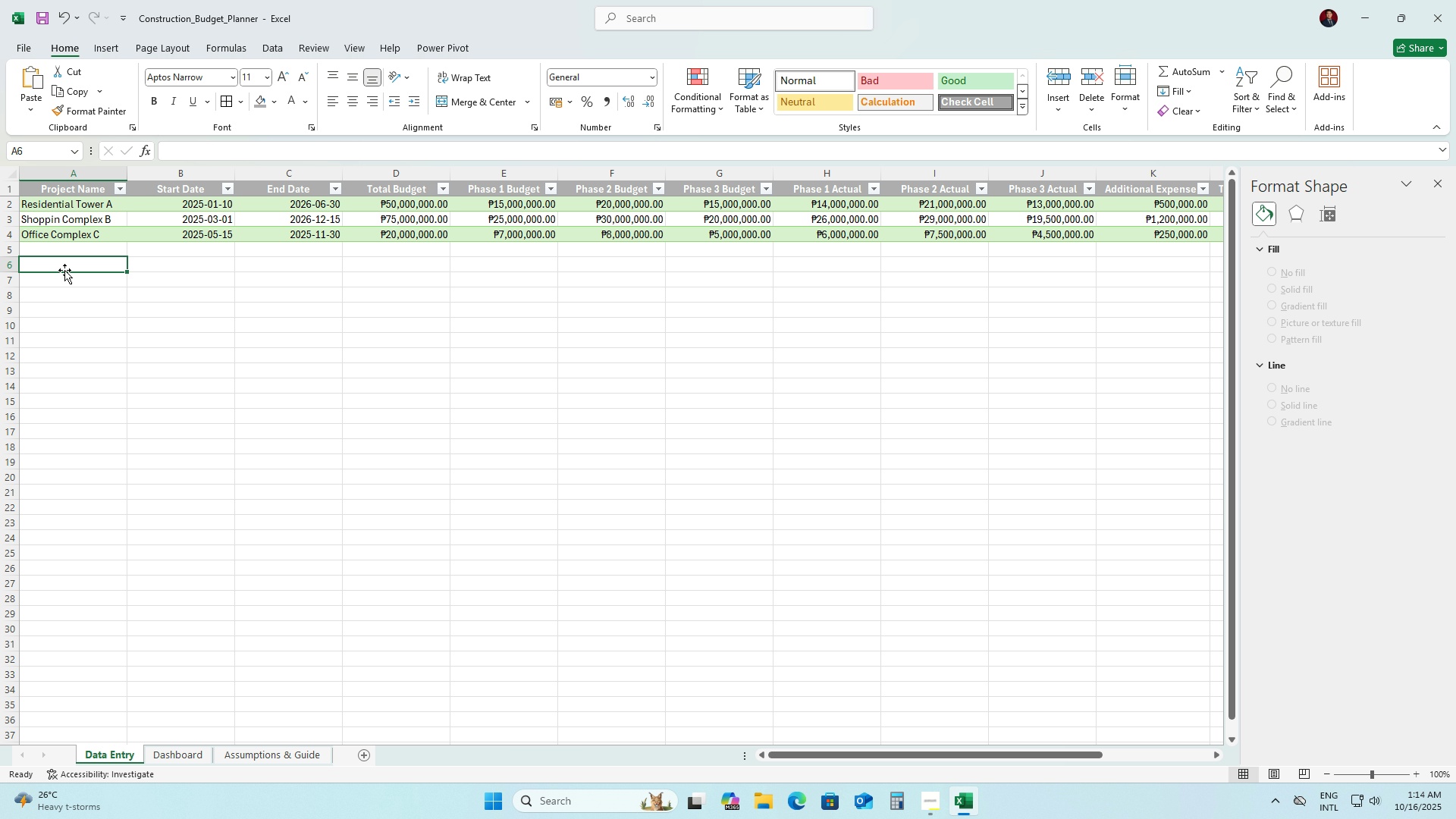 
triple_click([64, 270])
 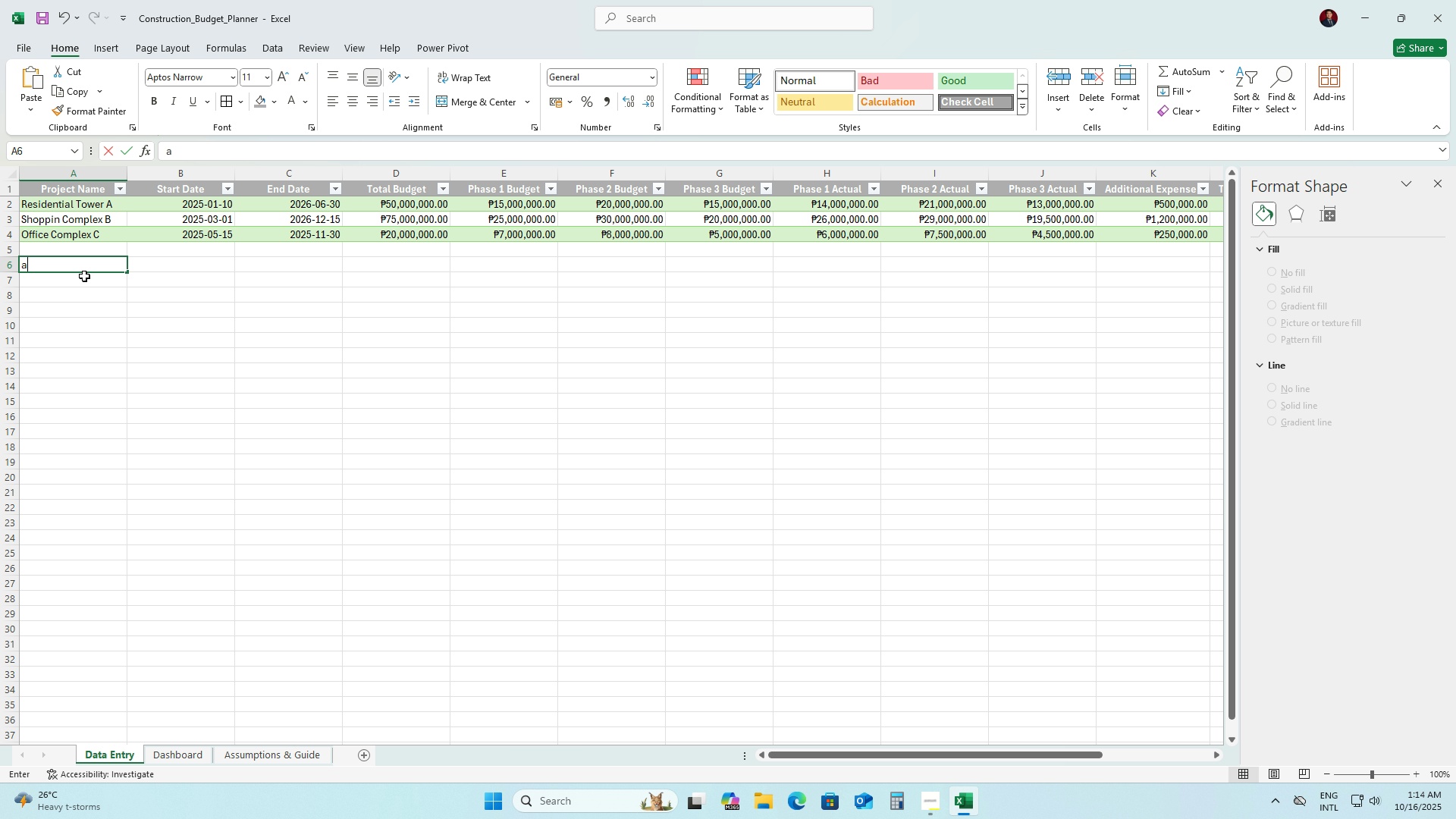 
type(aasd)
 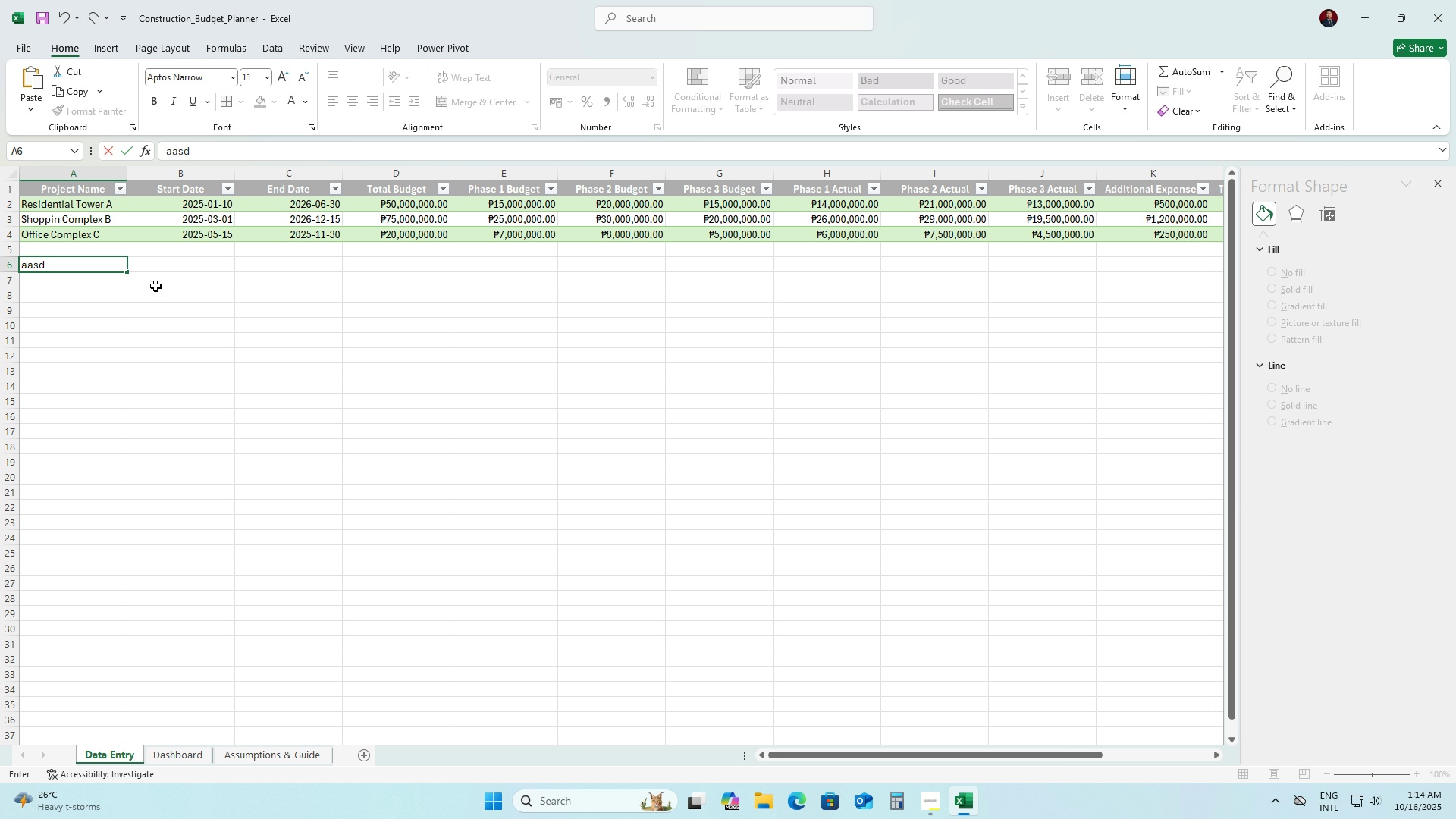 
hold_key(key=Backspace, duration=0.61)
 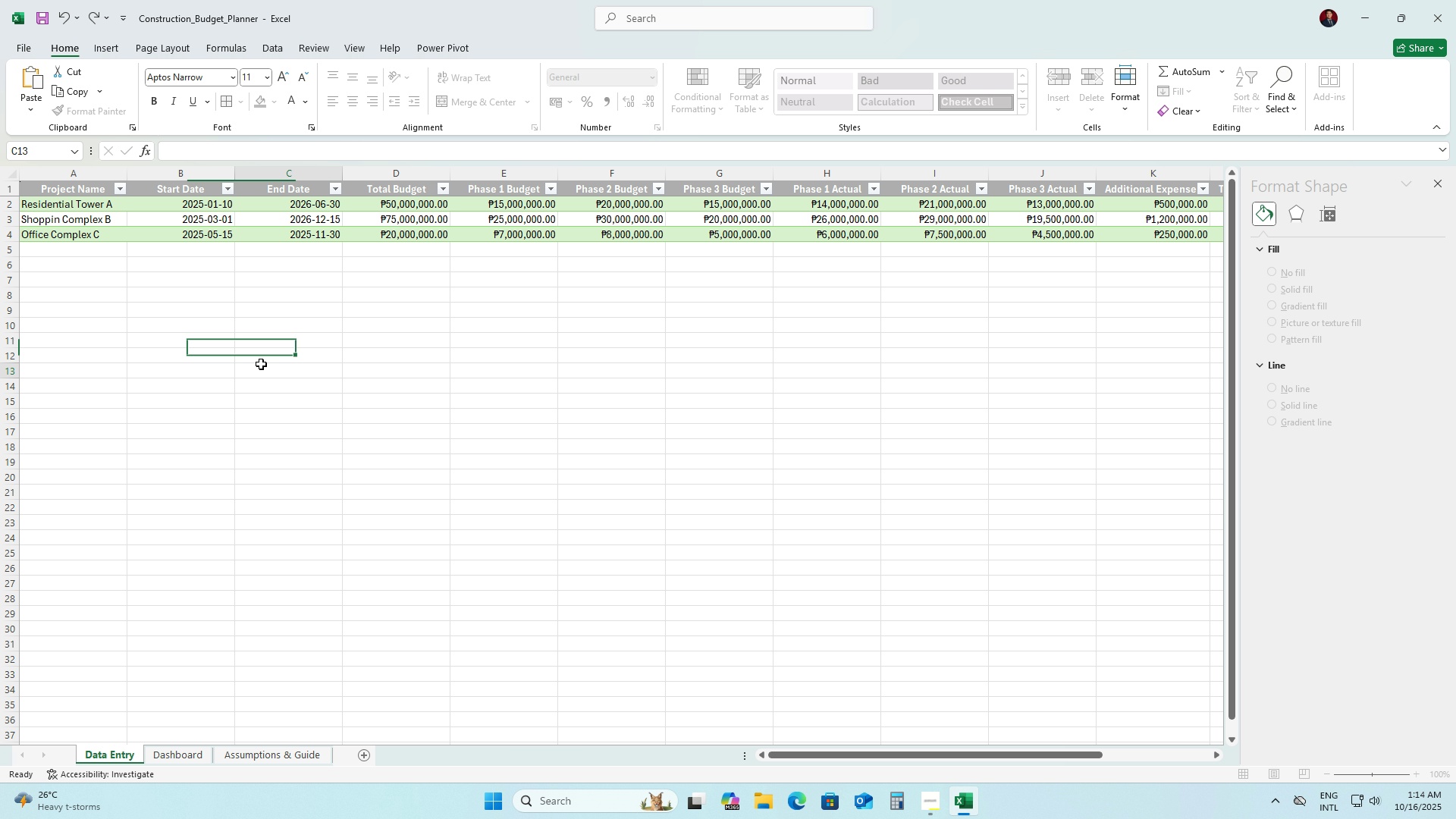 
left_click([261, 364])
 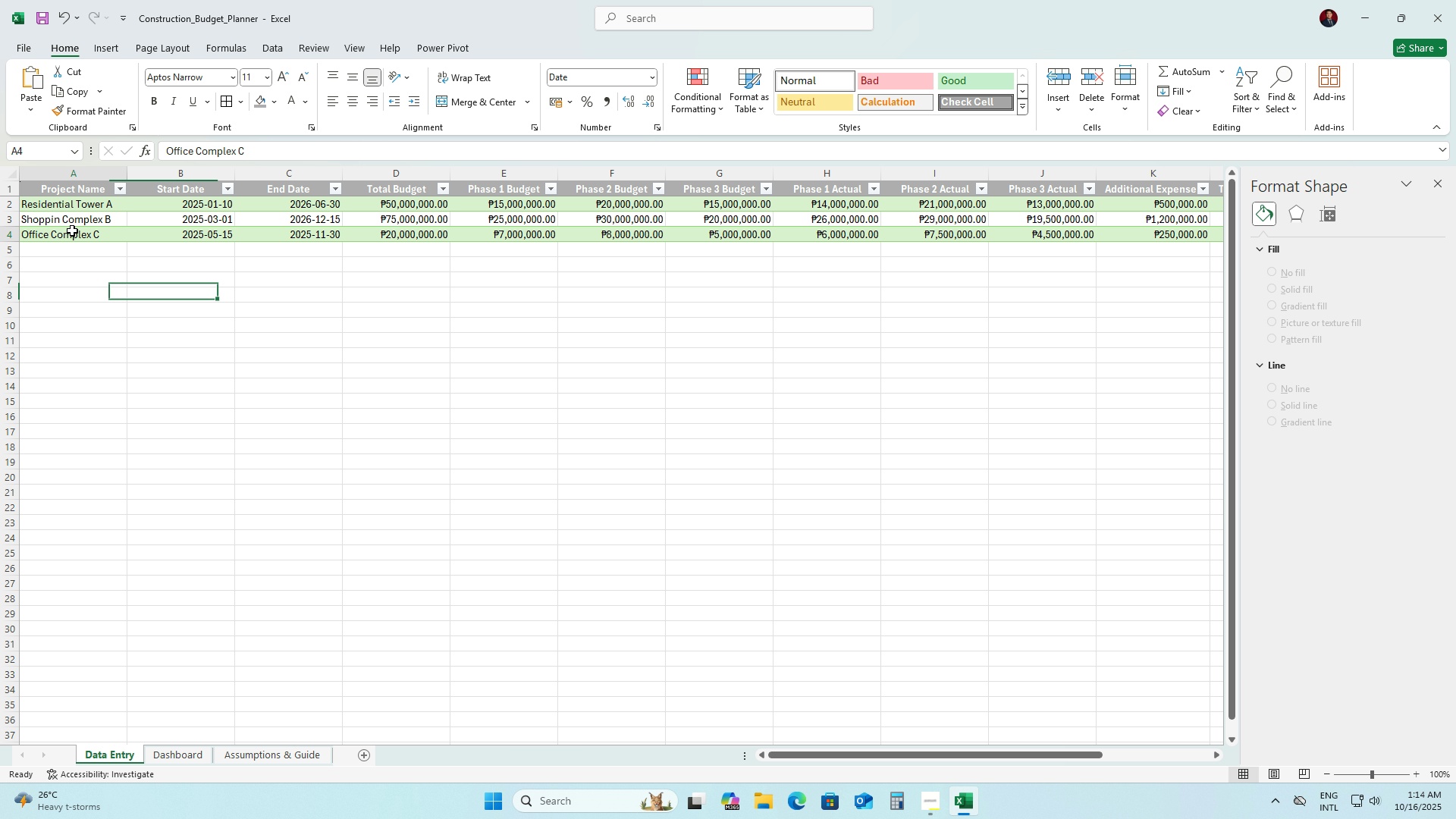 
left_click([72, 231])
 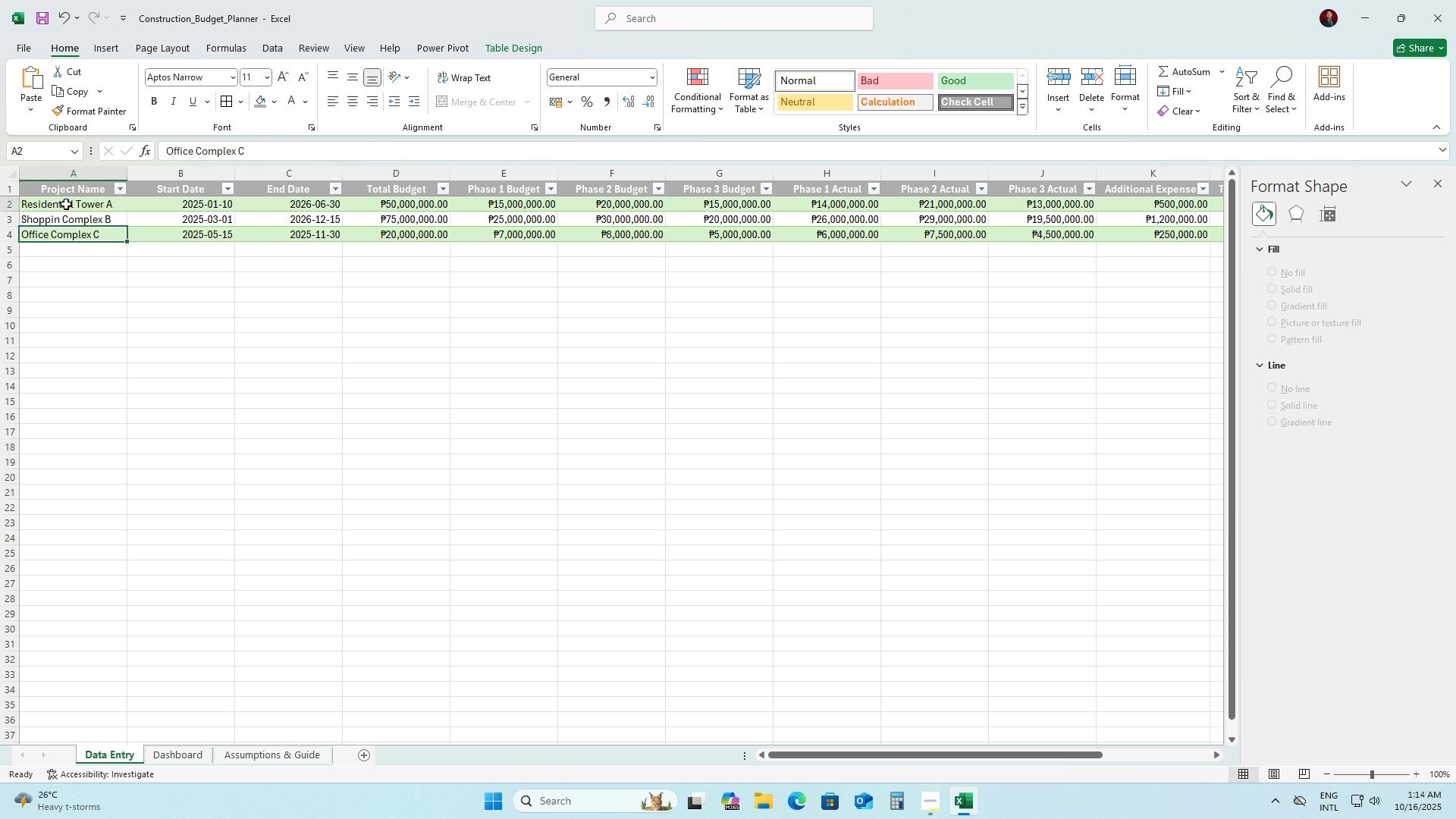 
left_click([66, 204])
 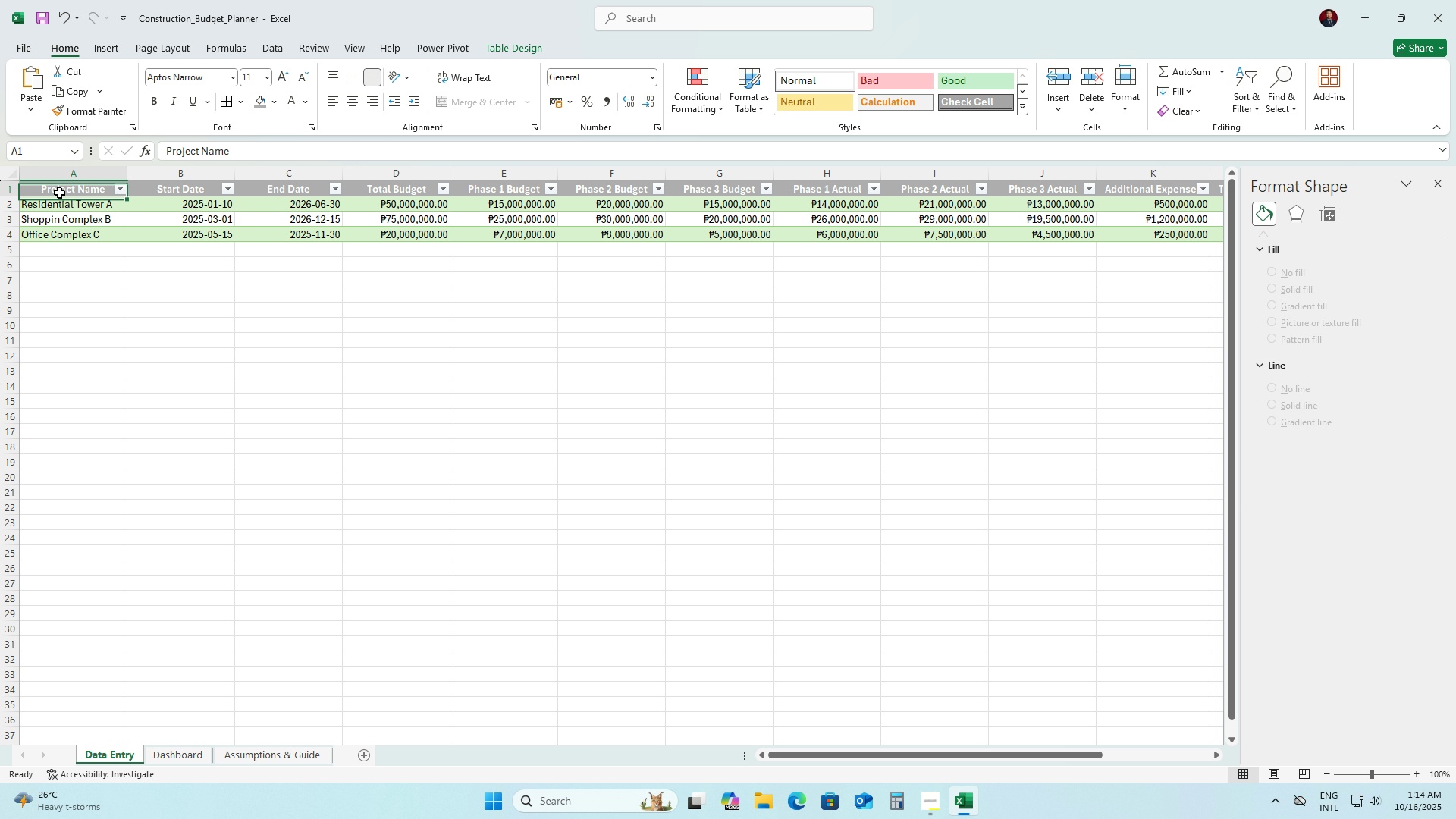 
left_click([59, 193])
 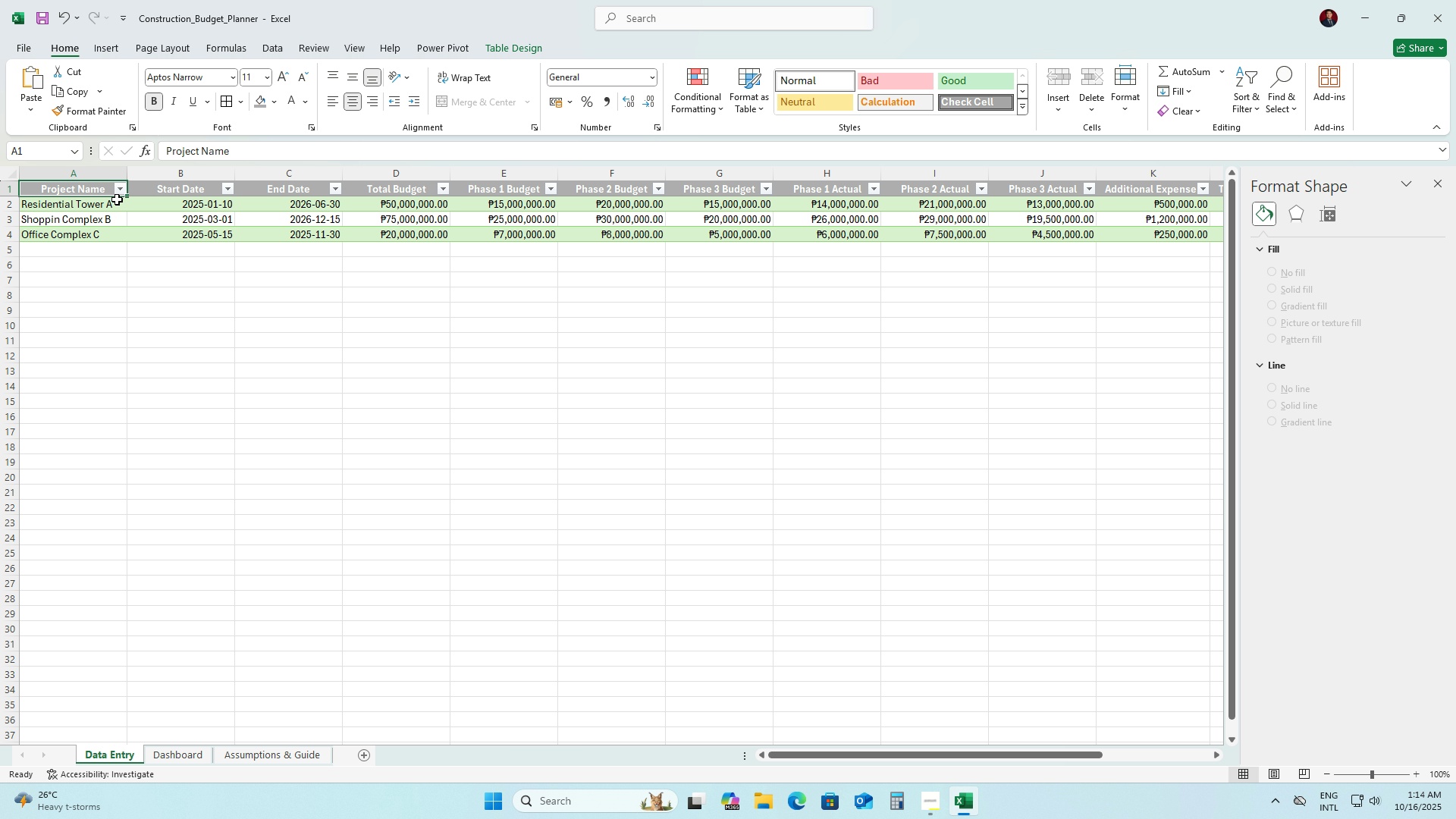 
key(Control+A)
 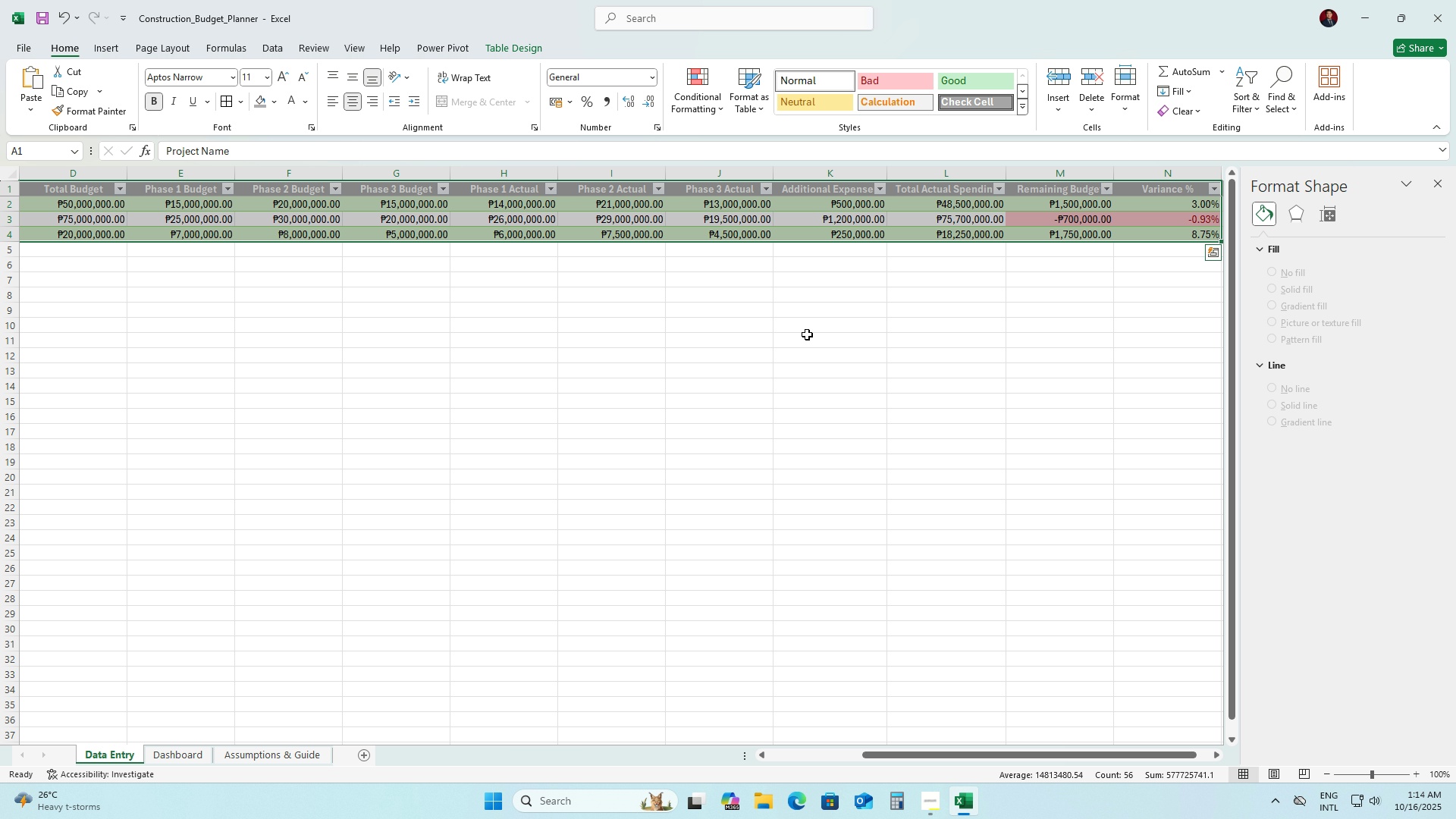 
key(Control+A)
 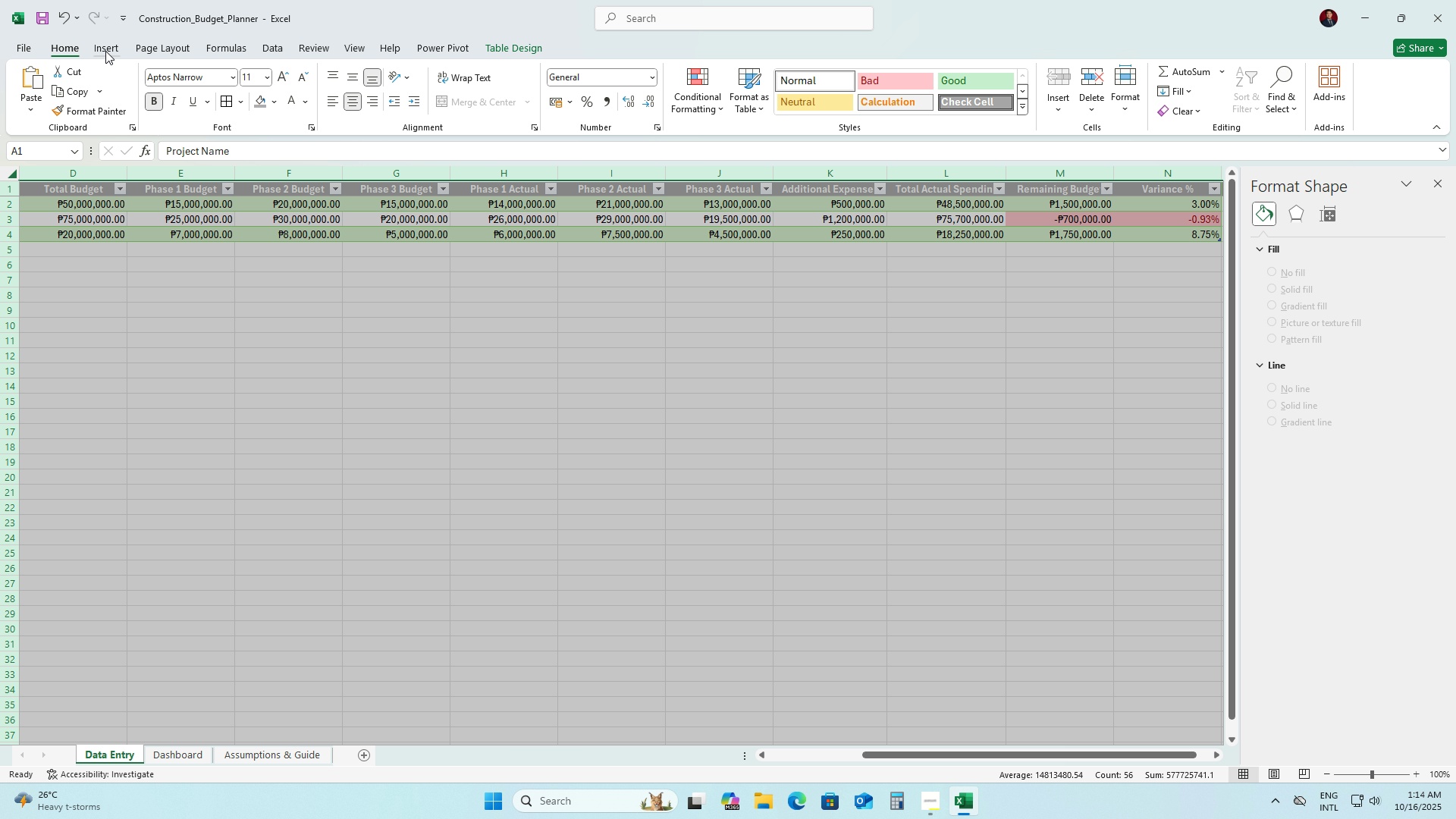 
left_click([161, 47])
 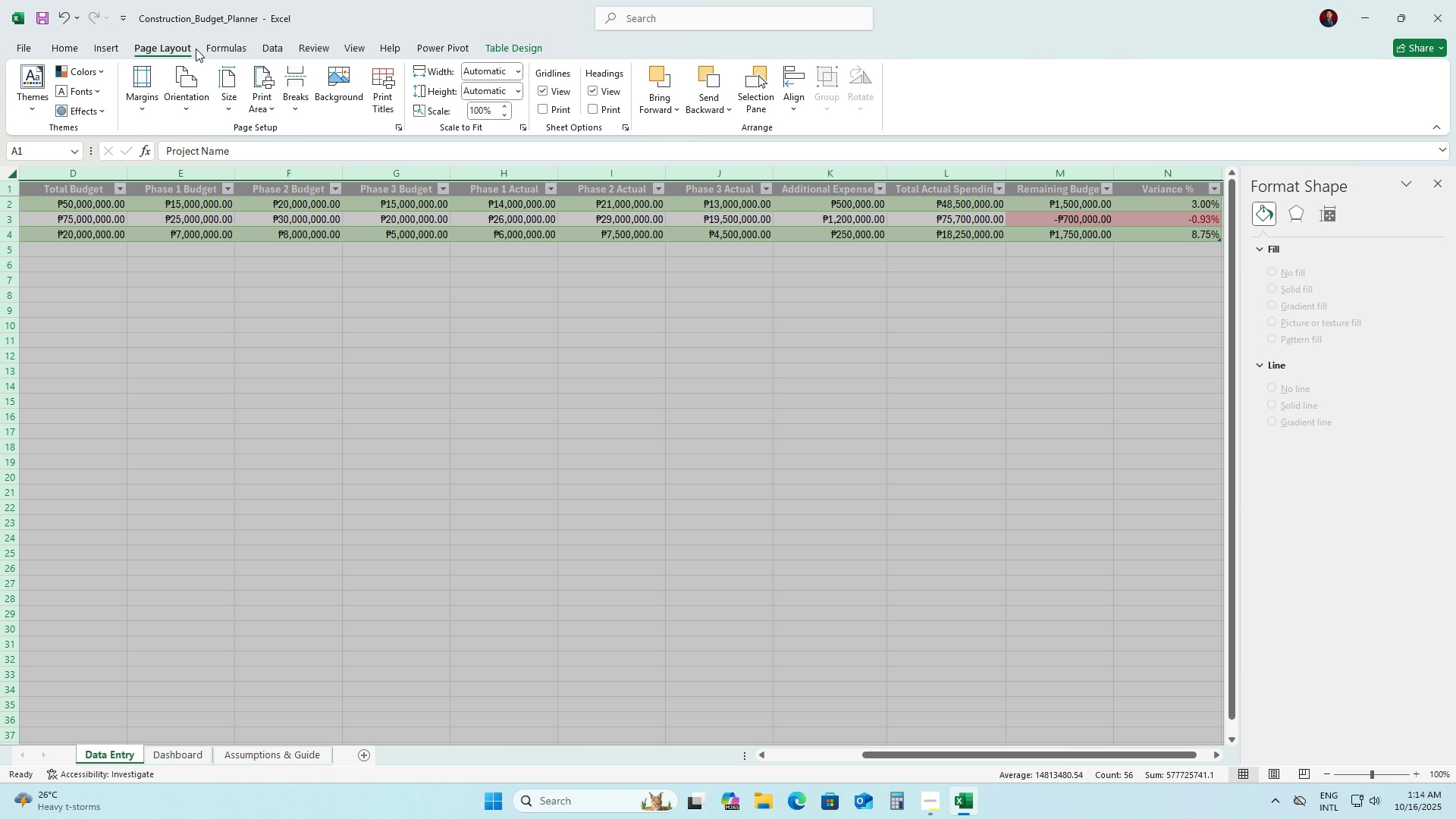 
left_click([108, 52])
 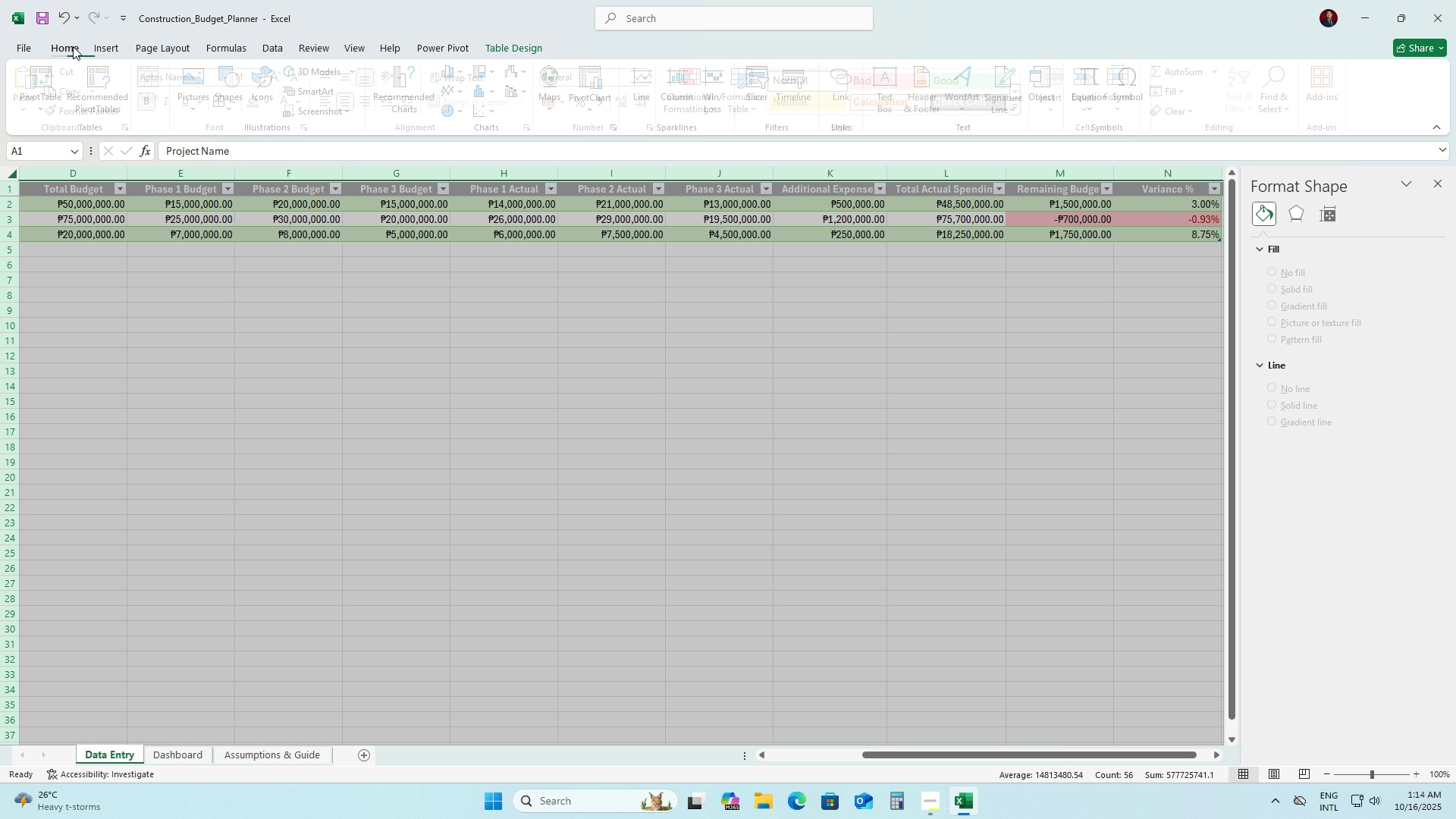 
left_click([73, 46])
 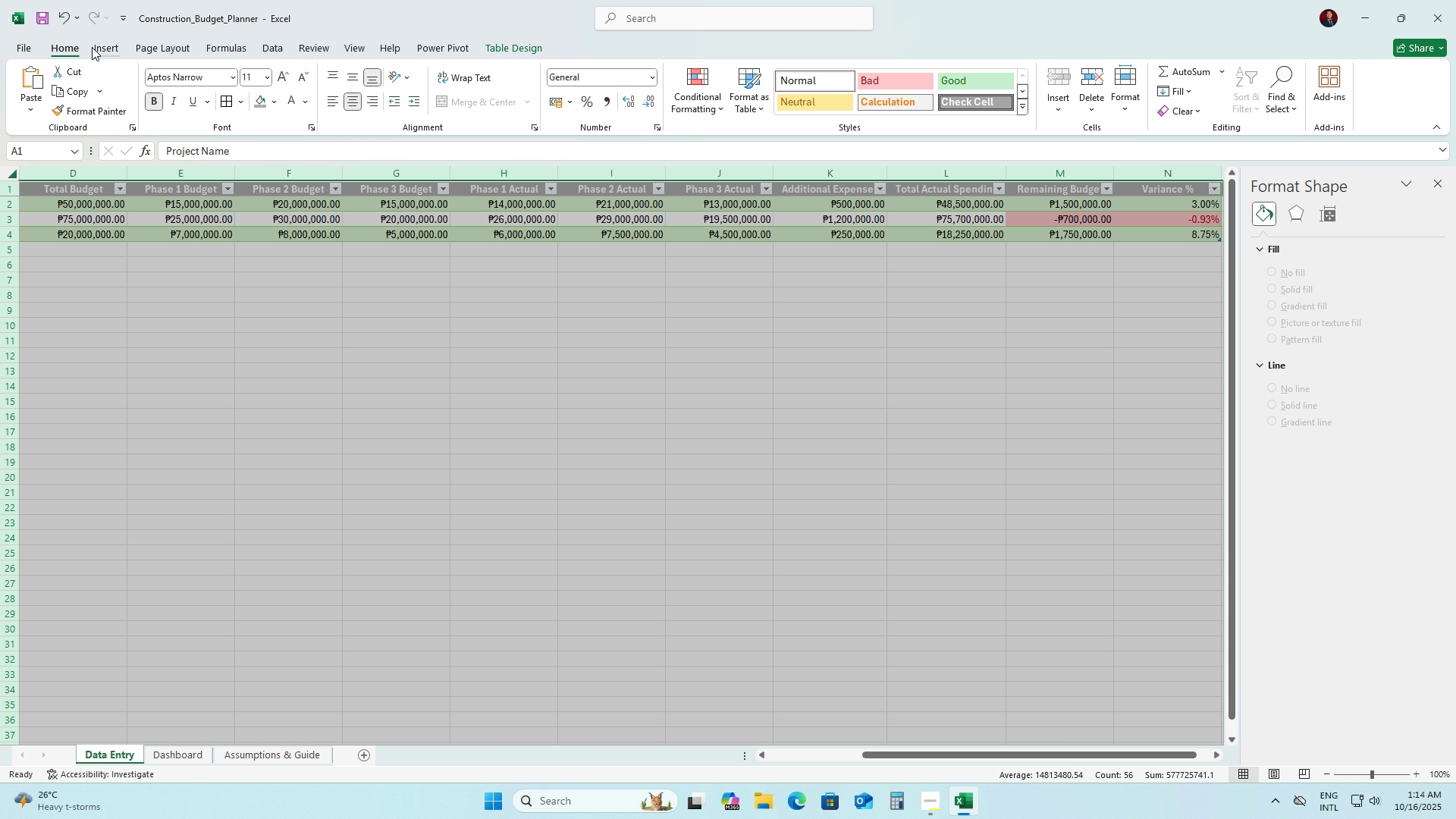 
left_click([92, 47])
 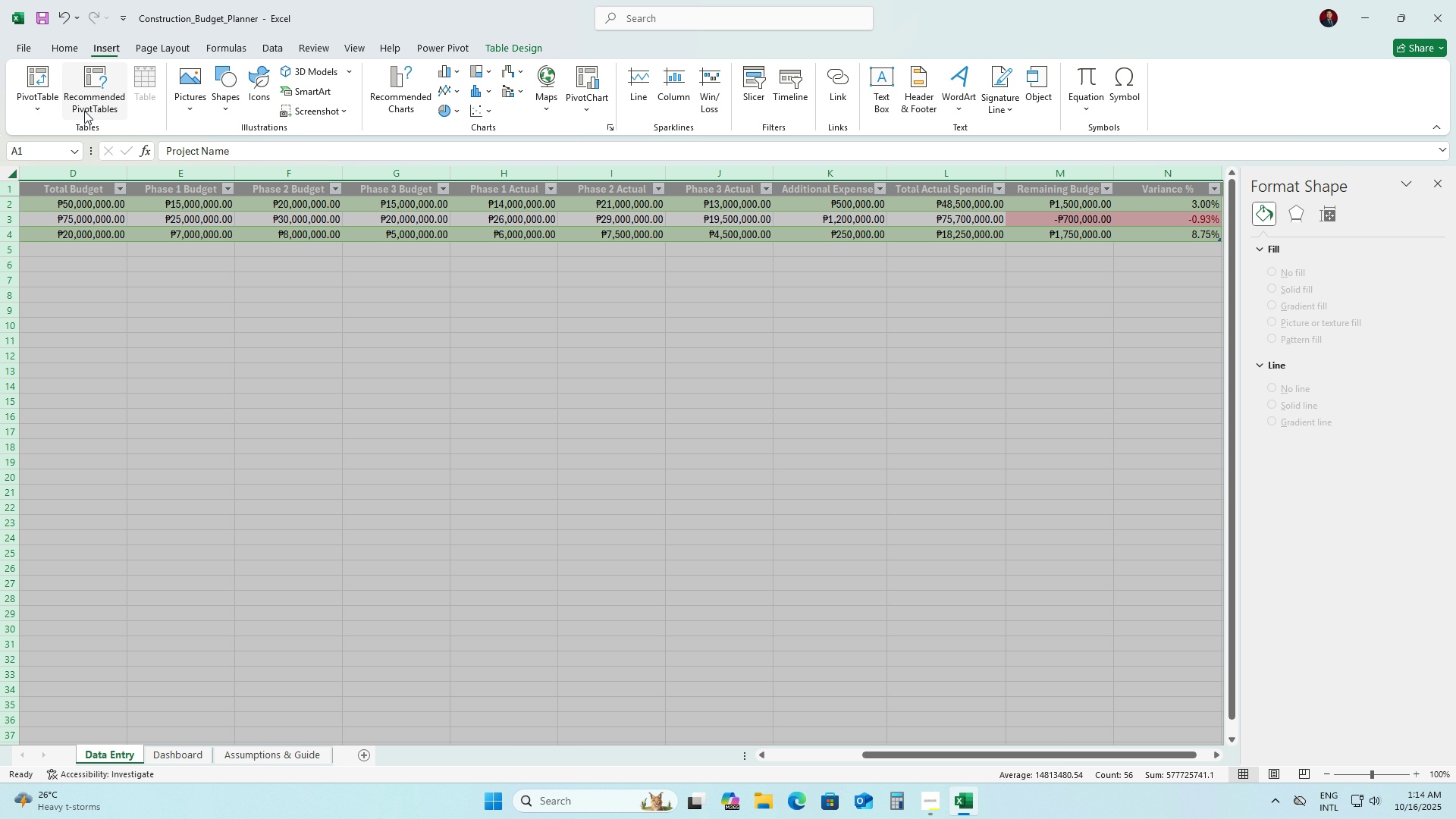 
left_click([136, 246])
 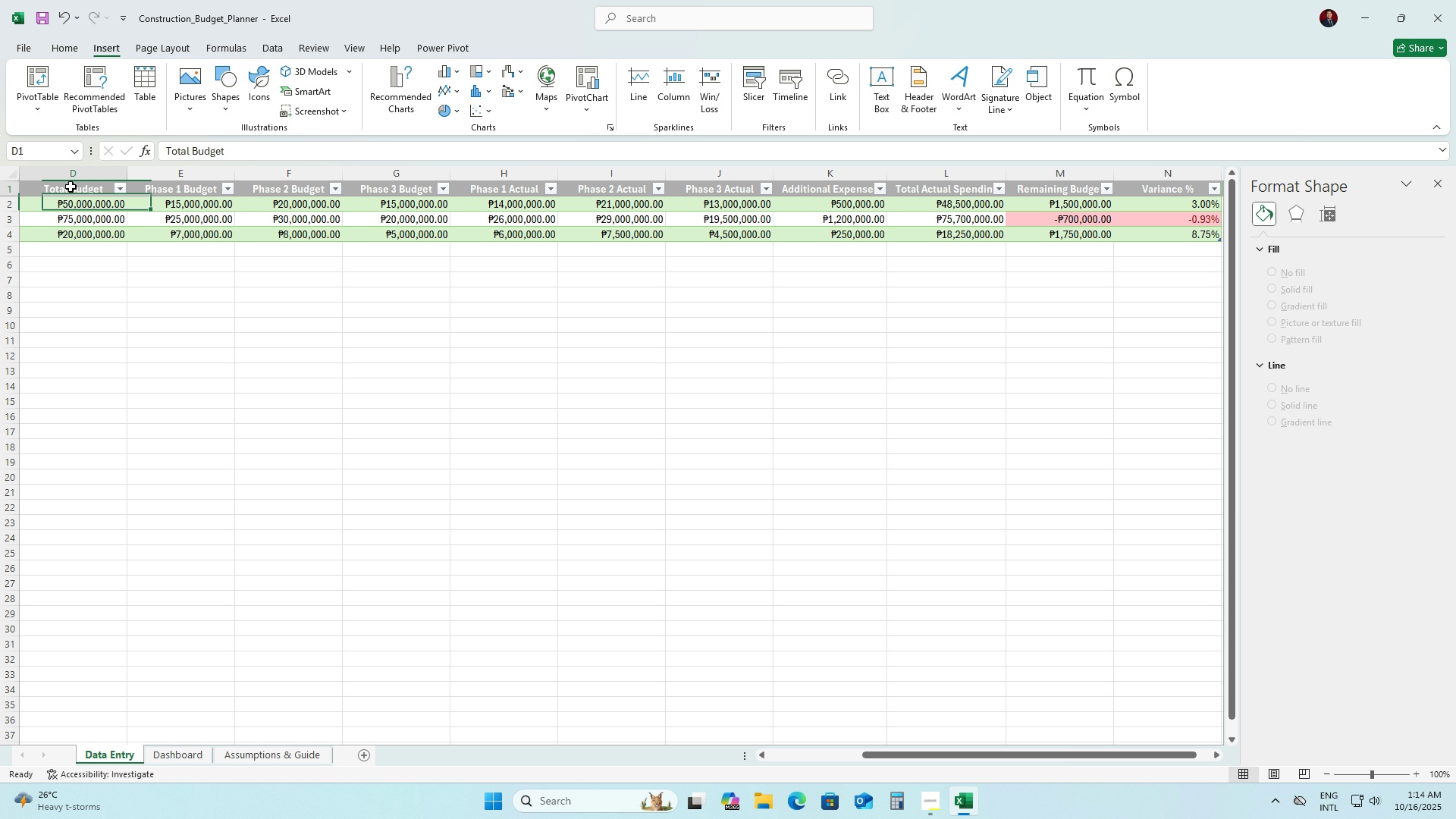 
left_click([71, 187])
 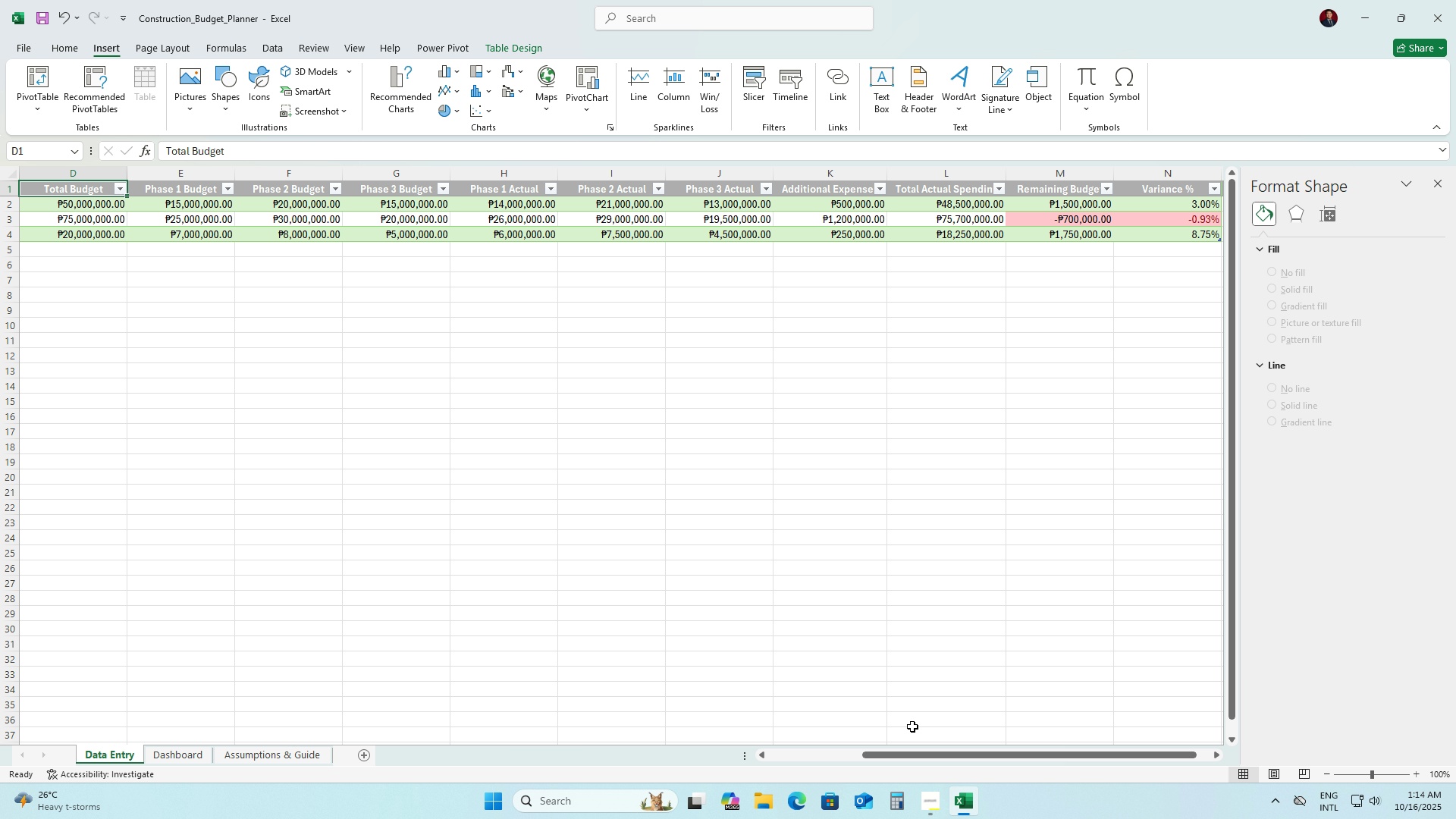 
left_click_drag(start_coordinate=[928, 753], to_coordinate=[649, 764])
 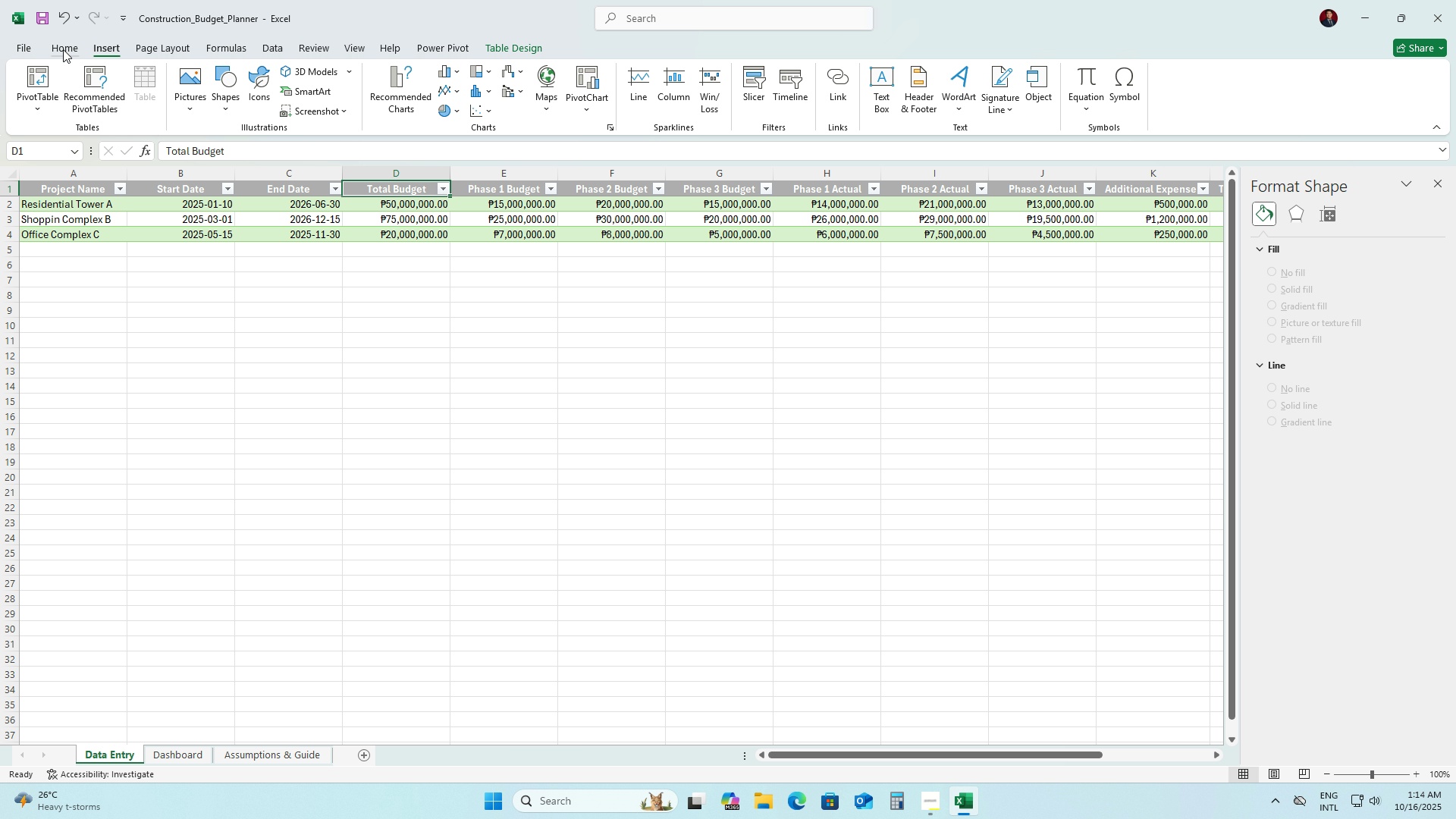 
left_click([63, 49])
 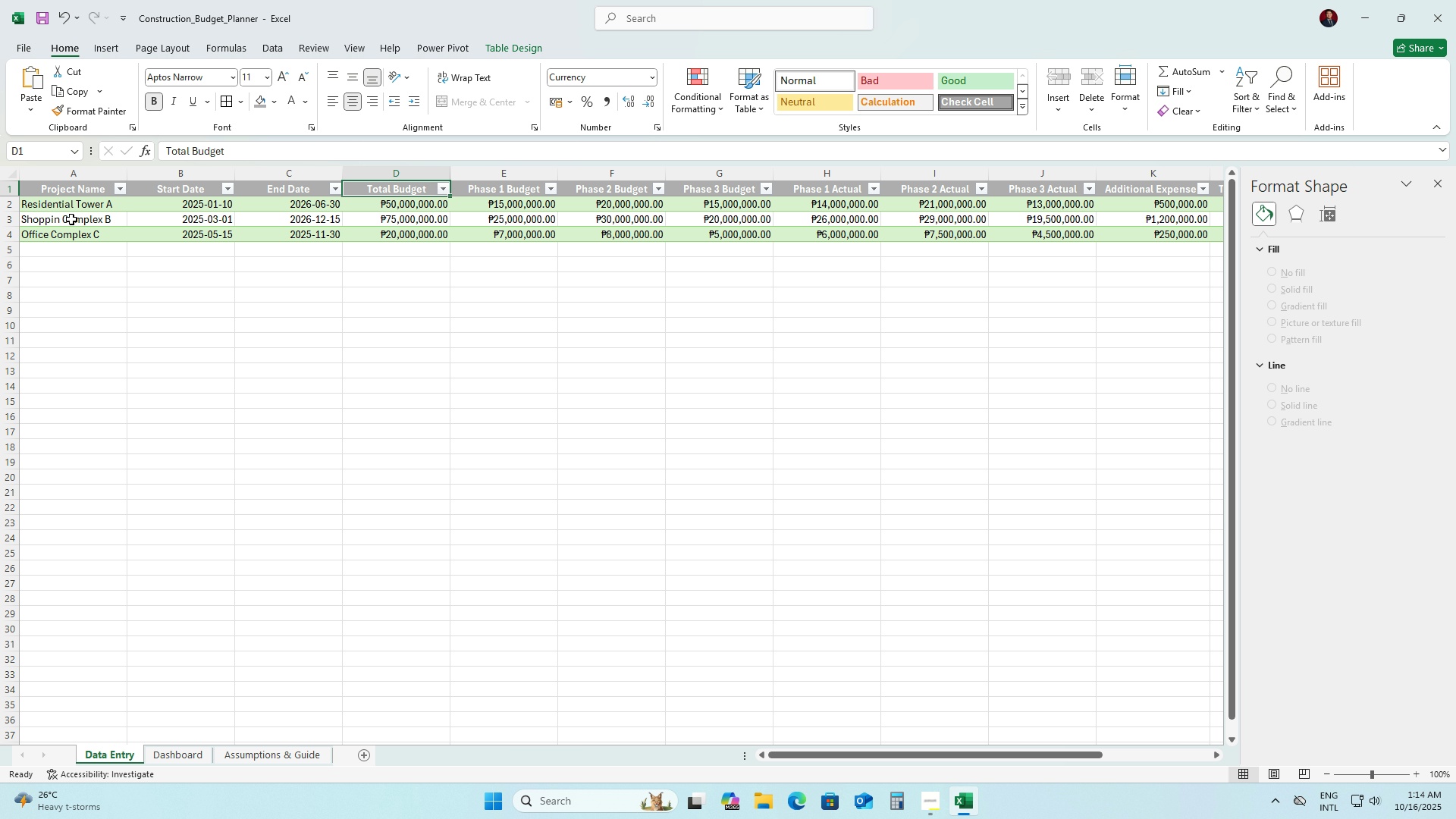 
left_click([64, 191])
 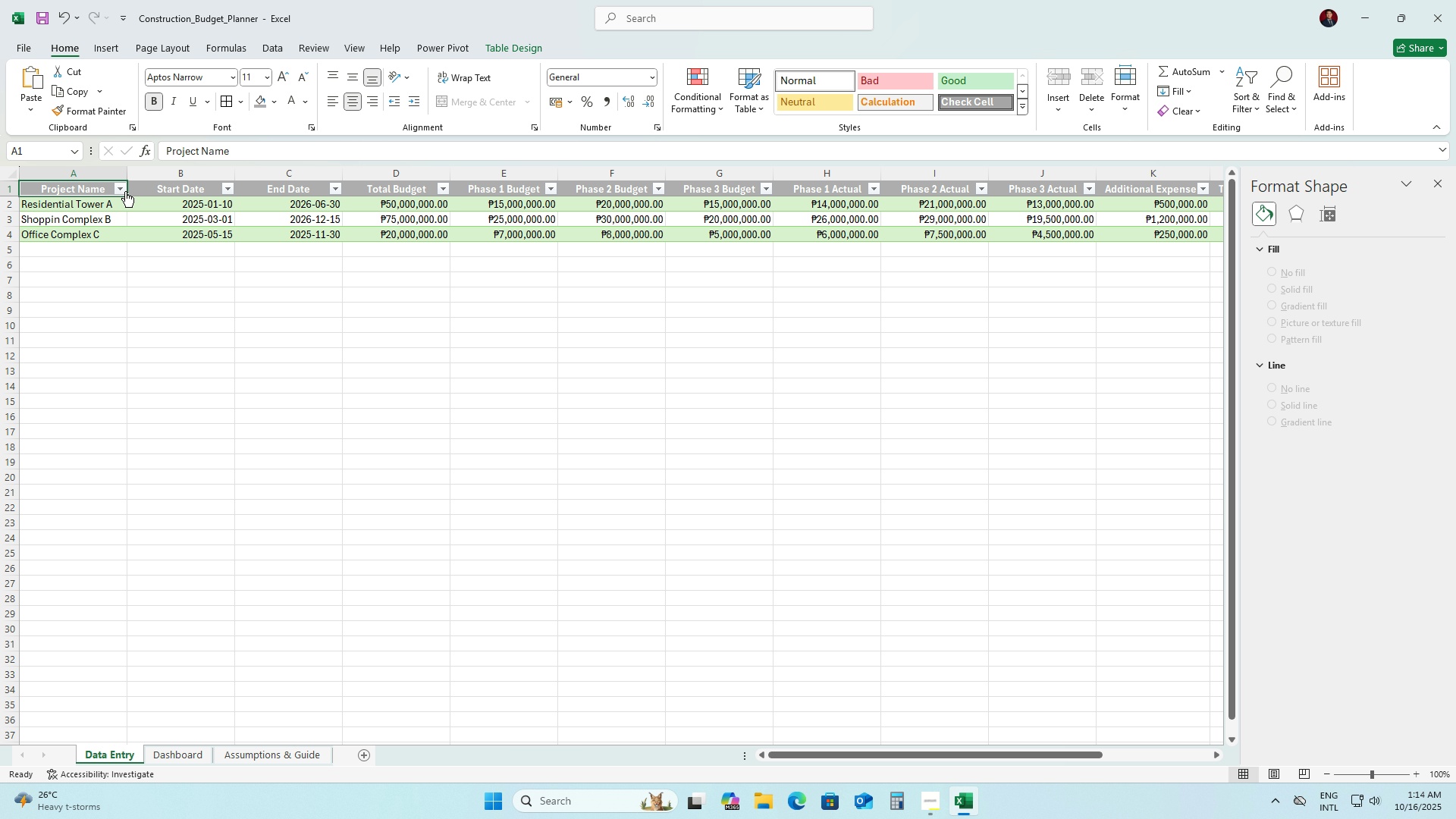 
left_click([124, 190])
 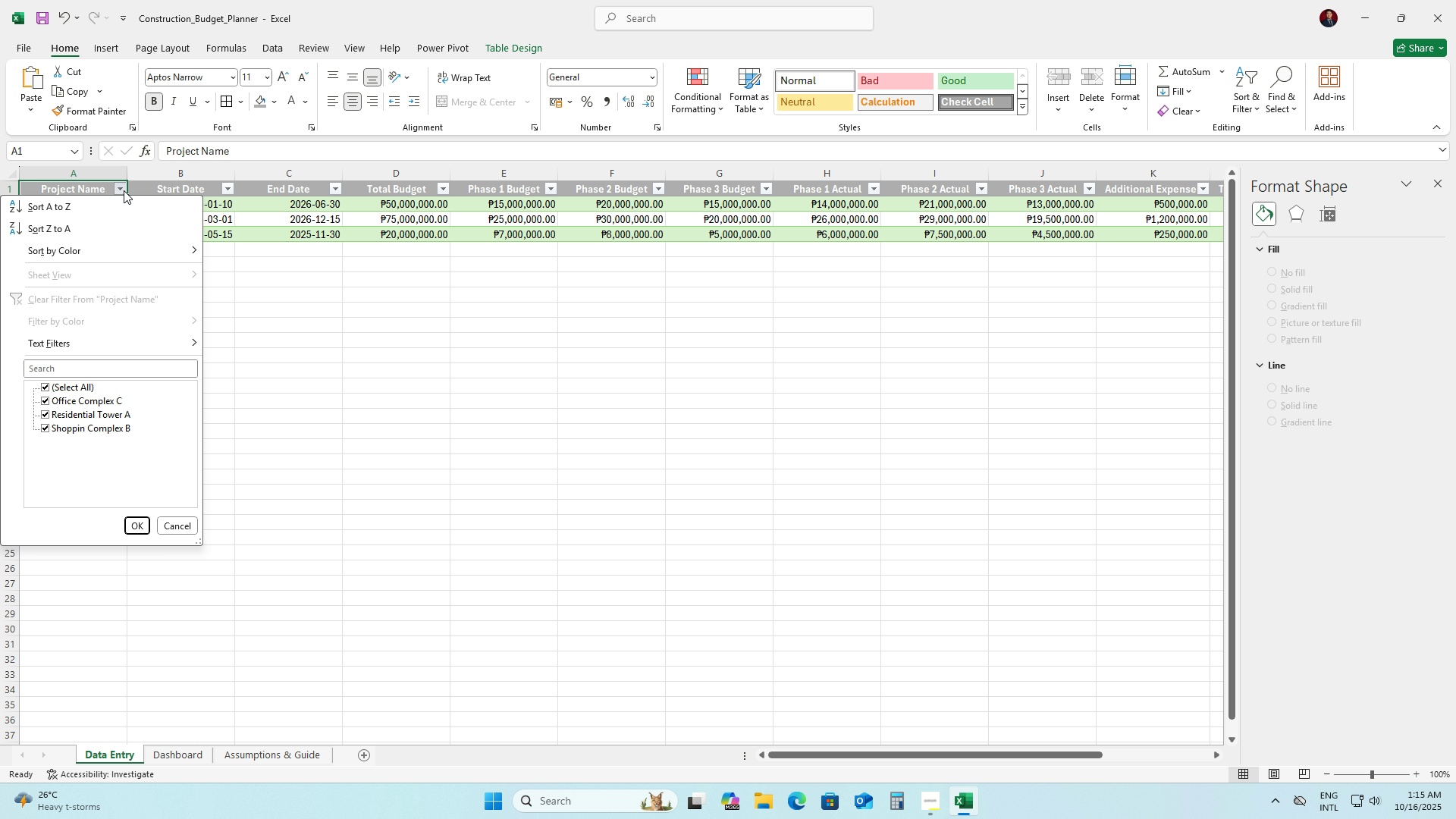 
wait(6.21)
 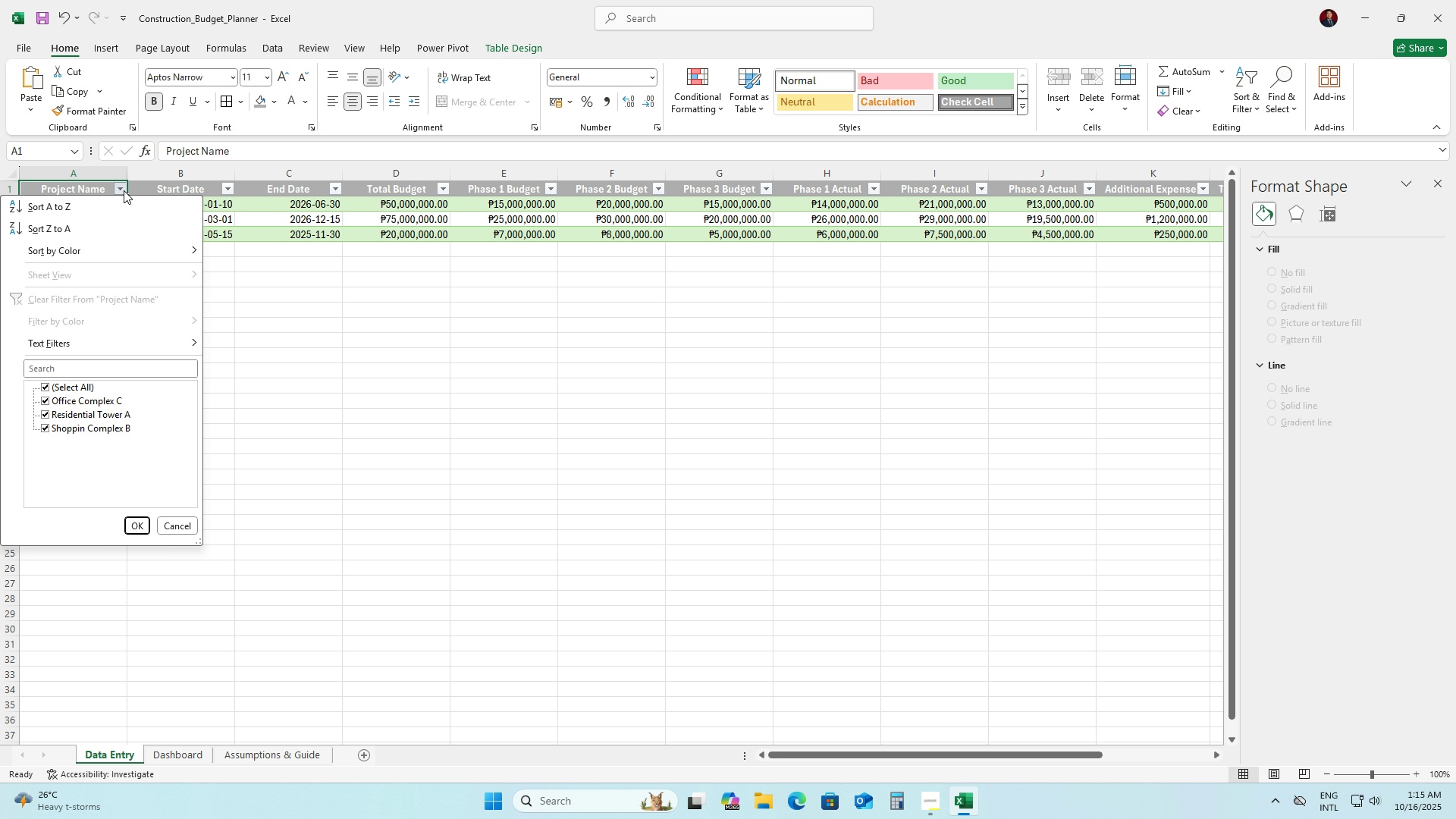 
double_click([149, 297])
 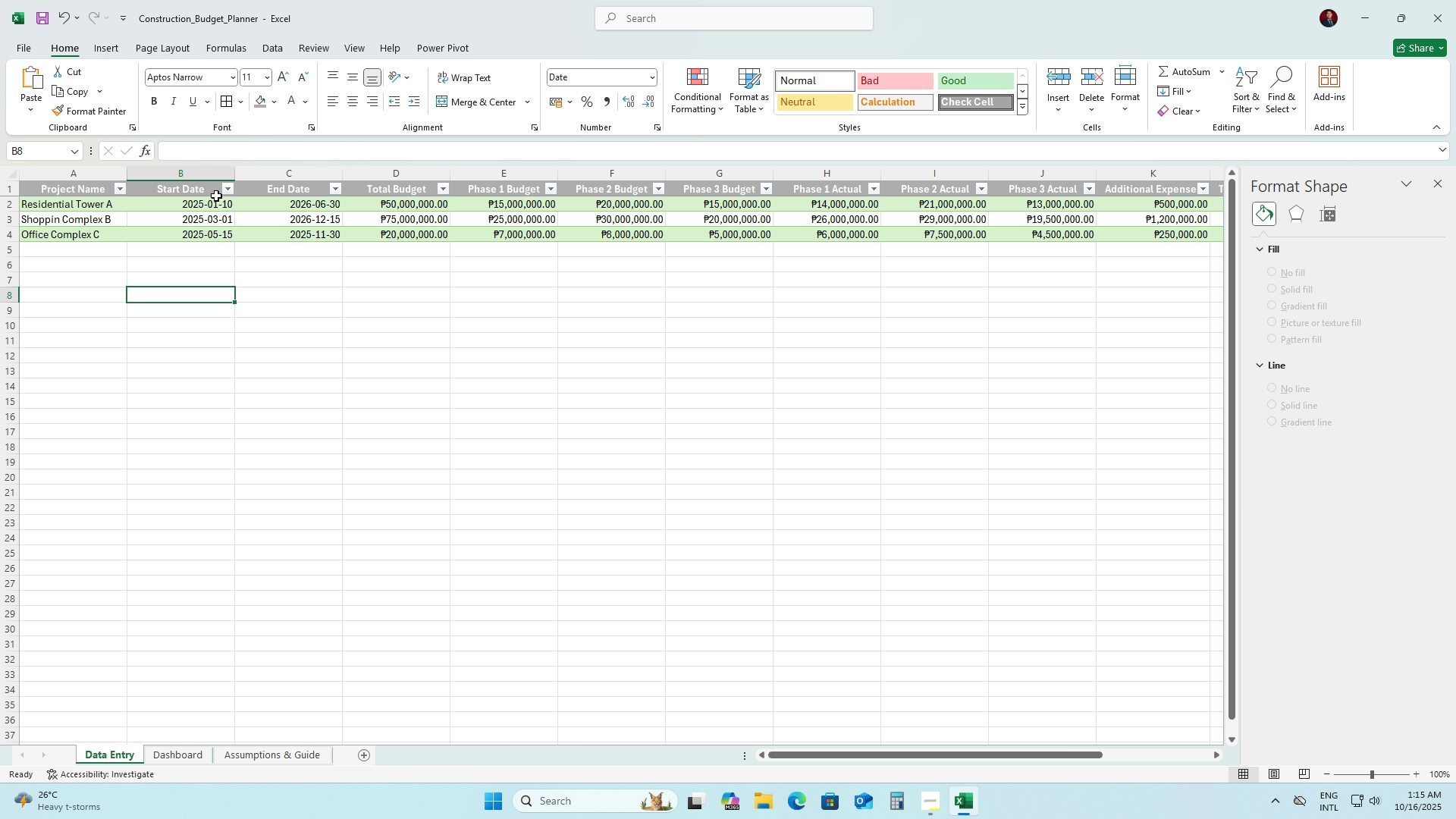 
left_click([226, 192])
 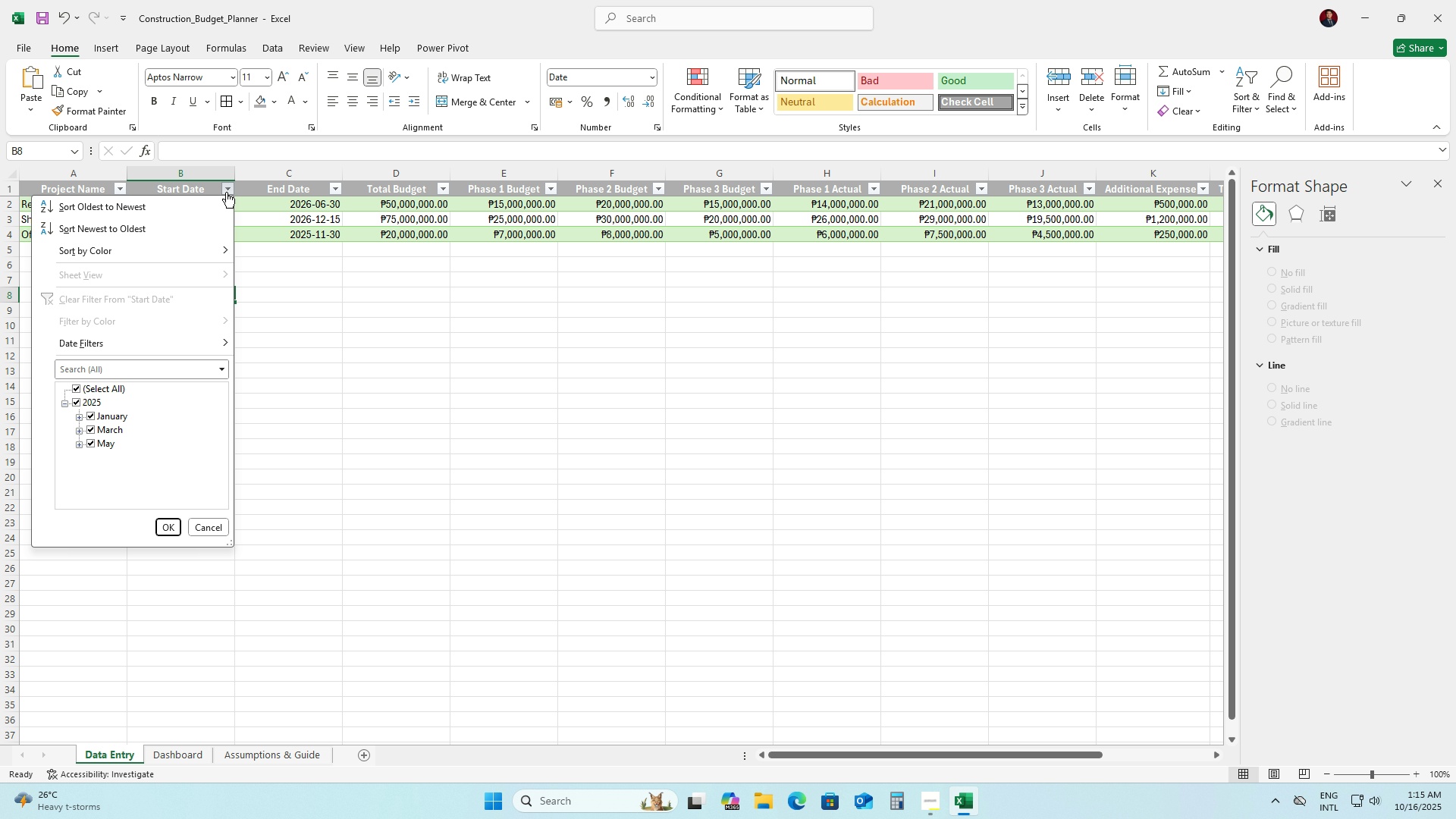 
left_click([226, 192])
 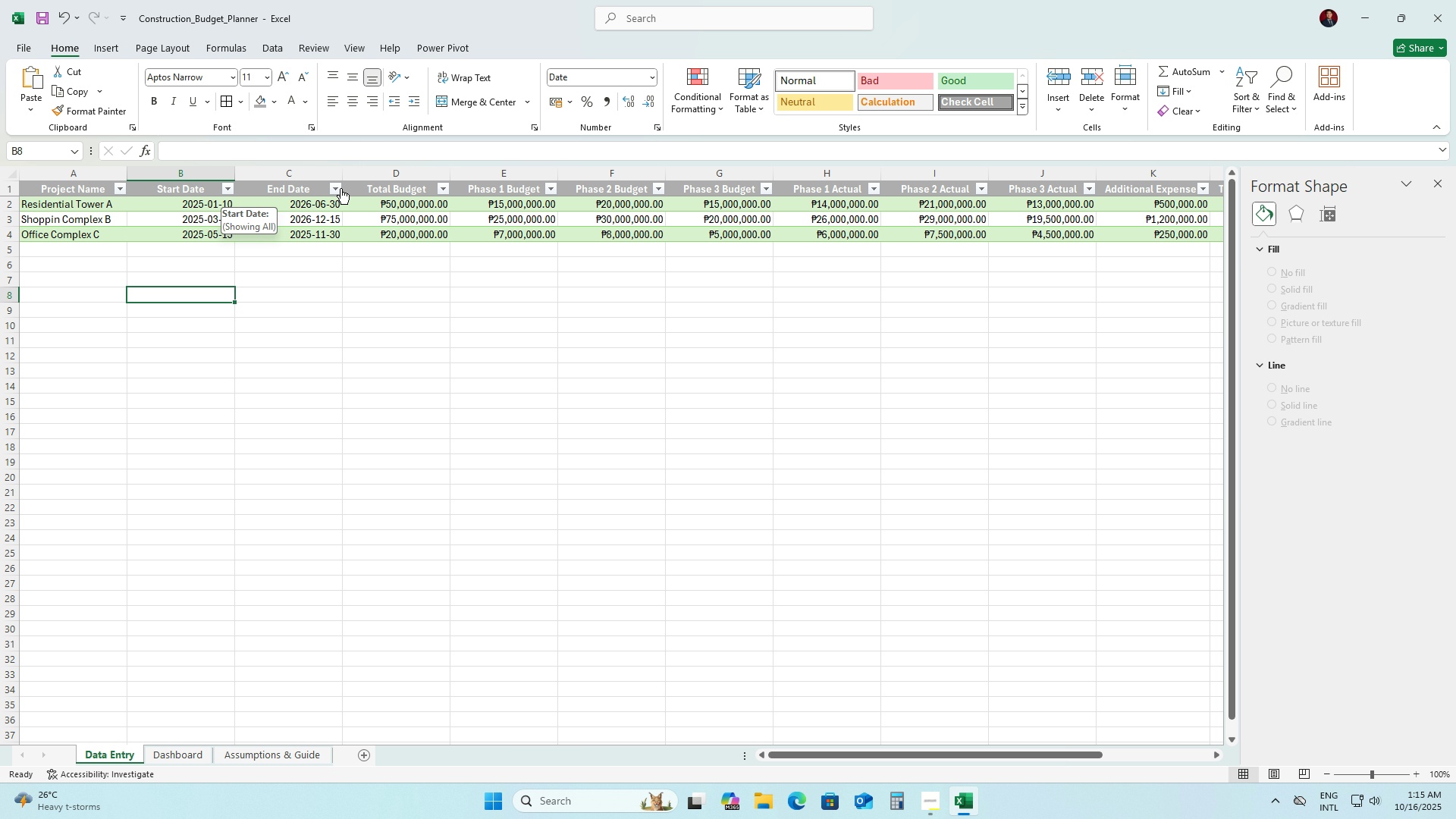 
left_click([340, 188])
 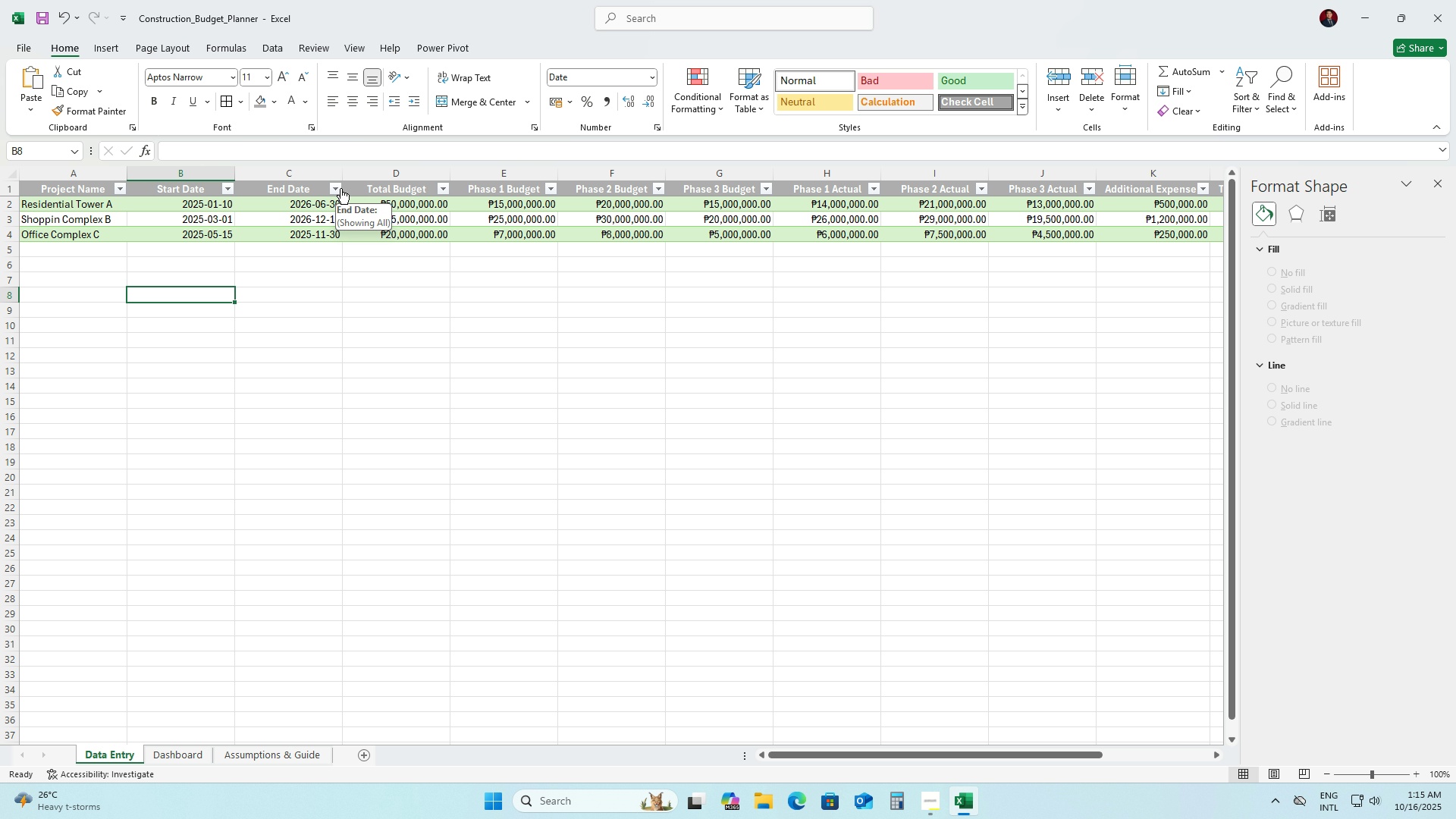 
double_click([318, 314])
 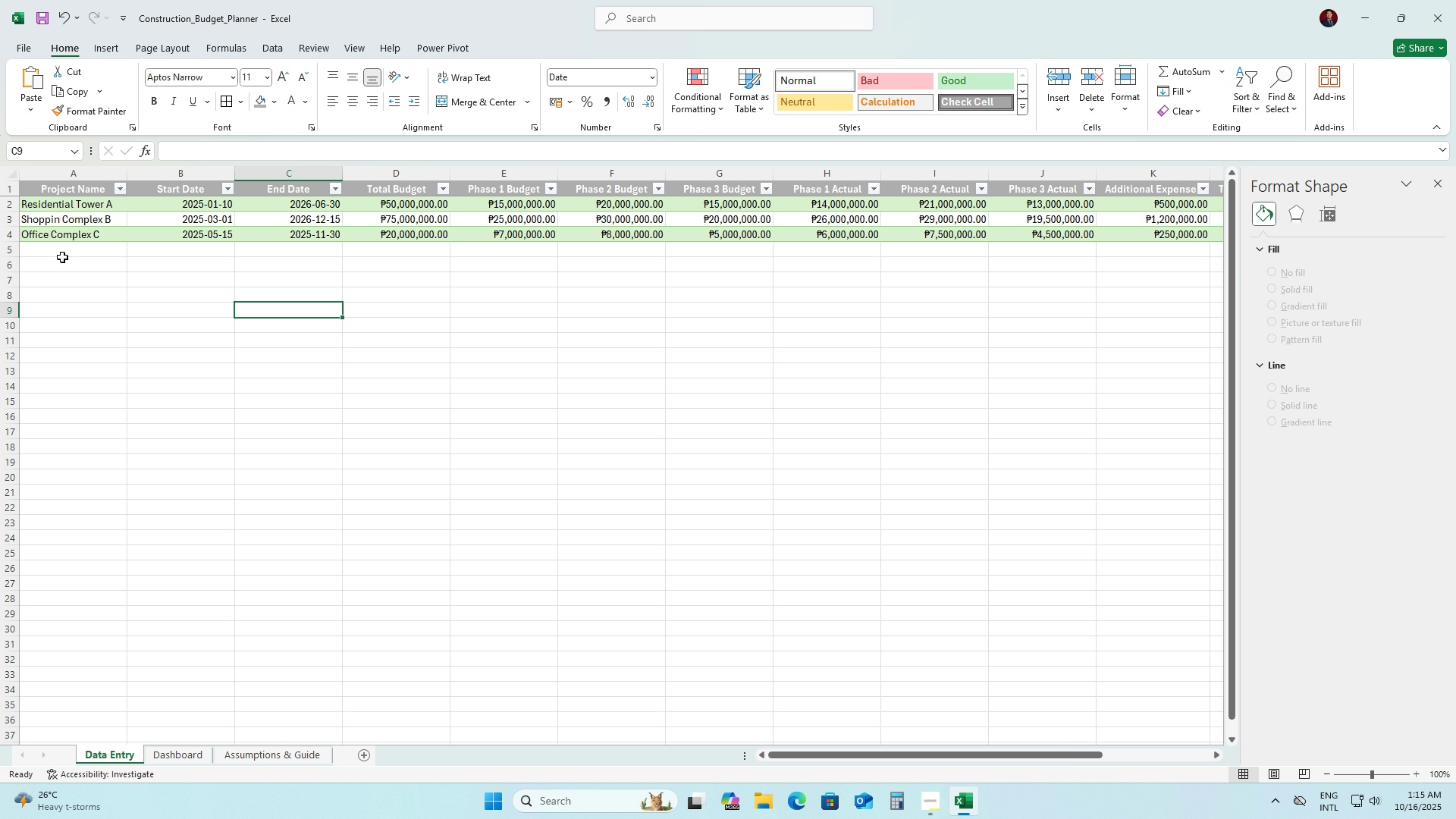 
left_click([61, 257])
 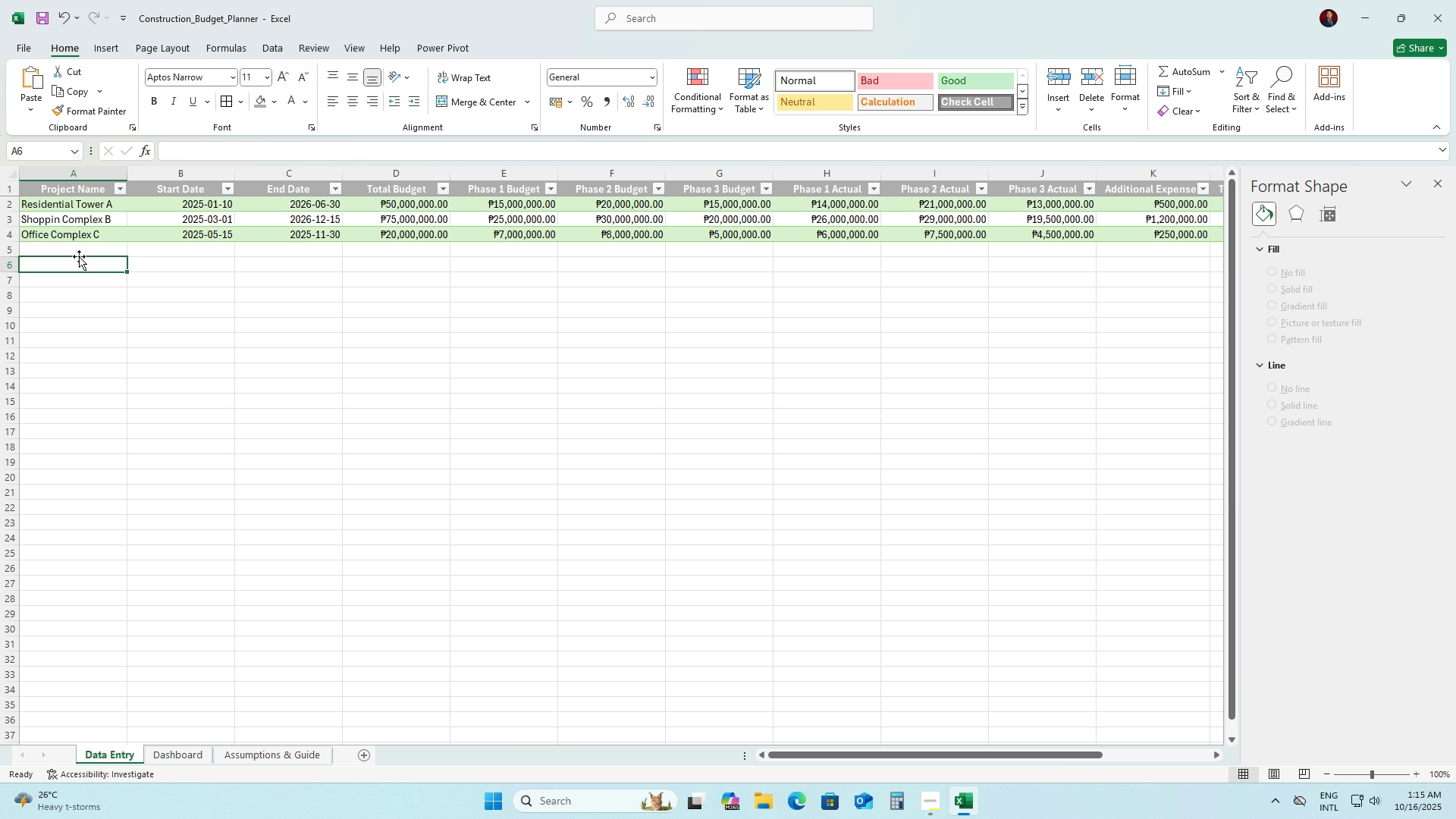 
left_click([79, 256])
 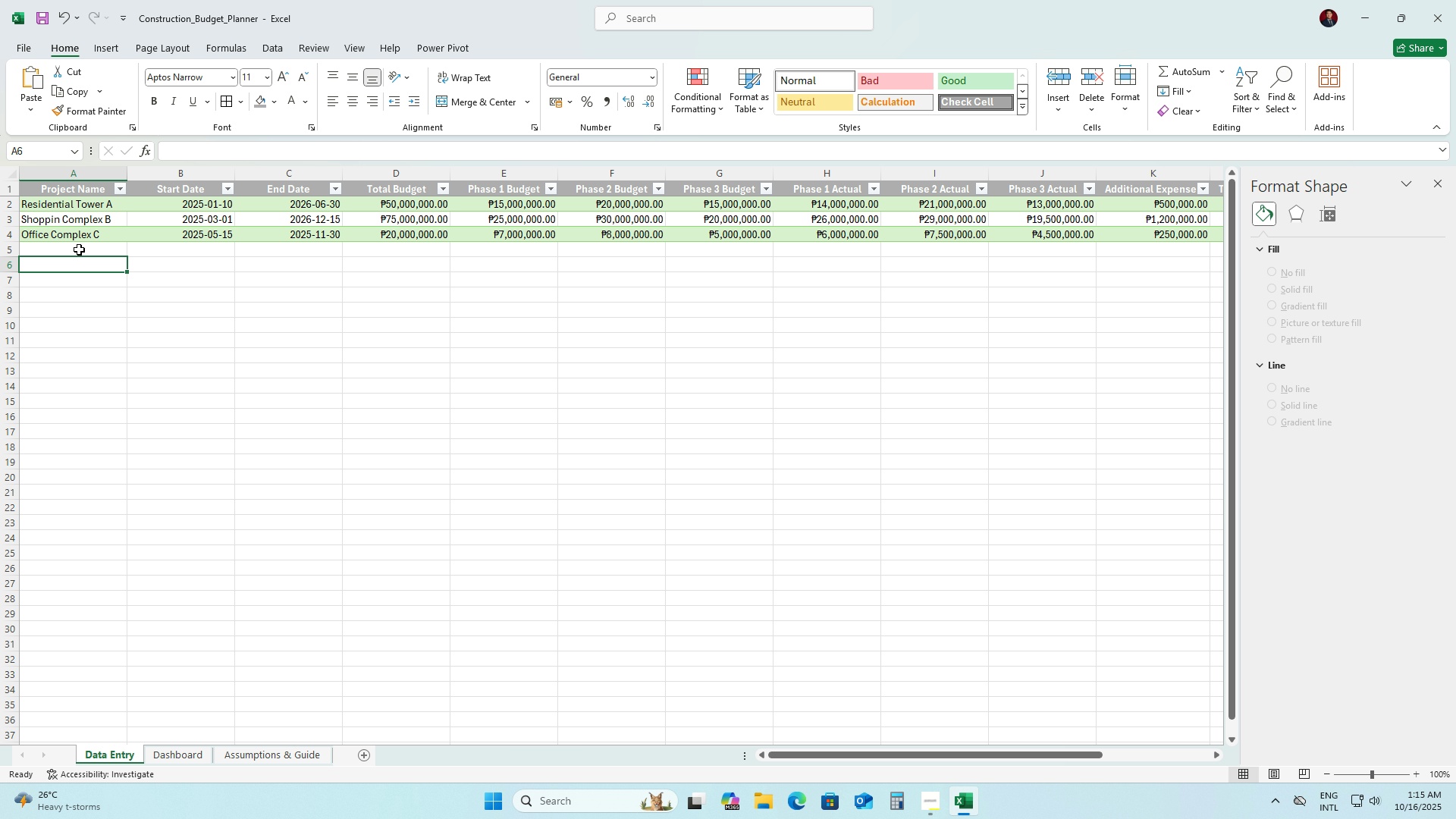 
left_click([79, 249])
 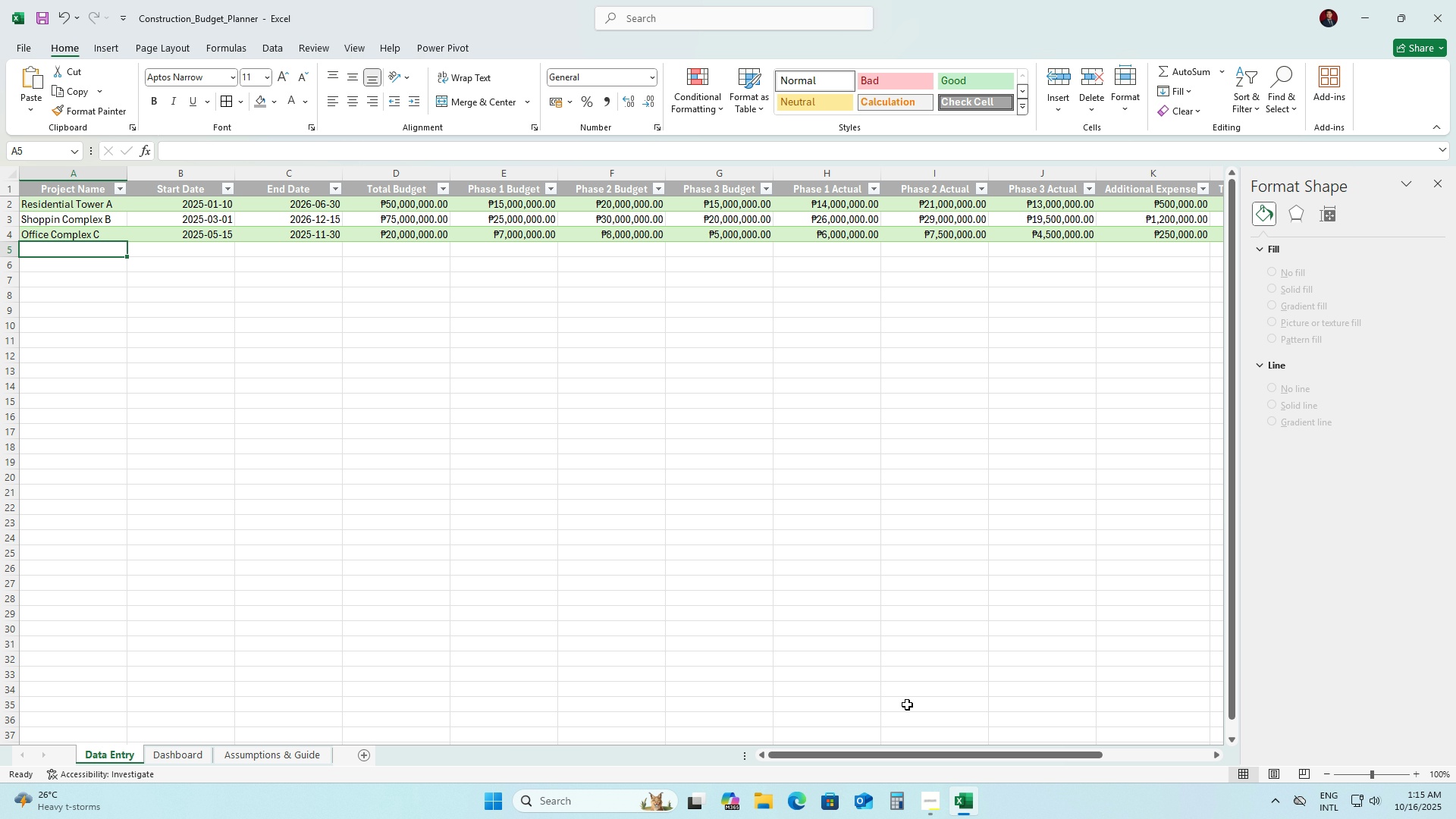 
left_click_drag(start_coordinate=[872, 755], to_coordinate=[599, 704])
 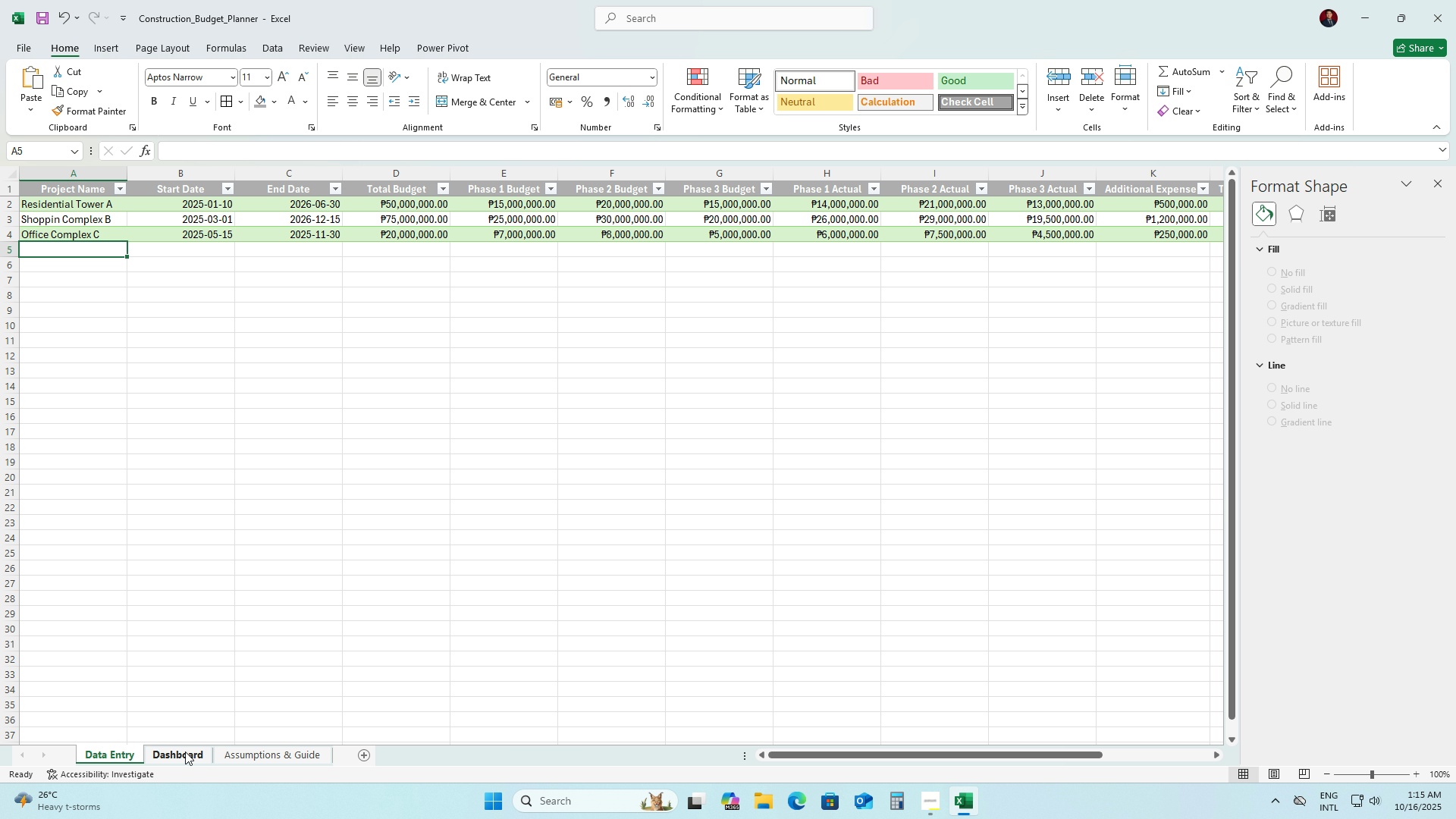 
left_click([175, 757])
 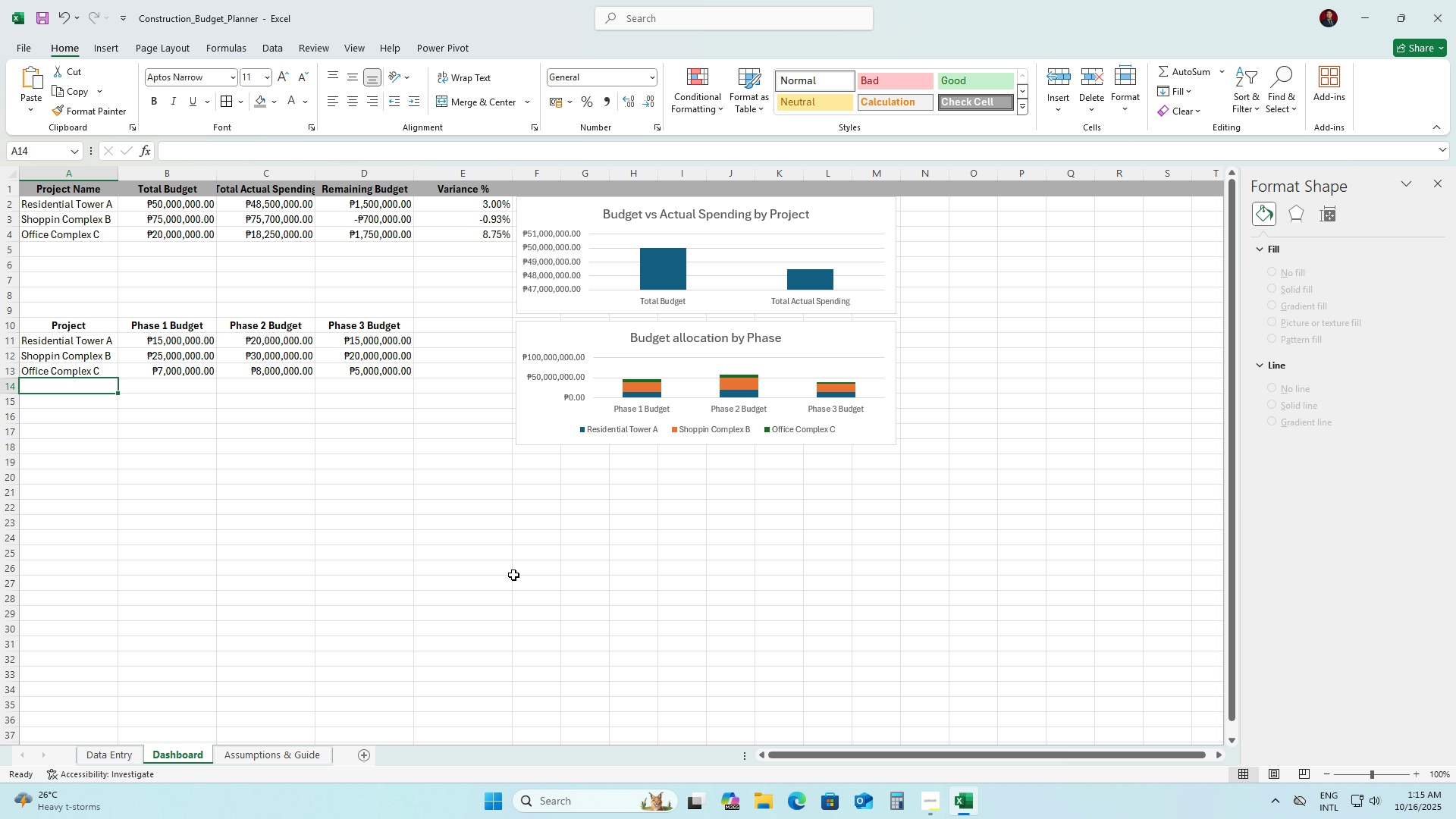 
left_click([535, 569])
 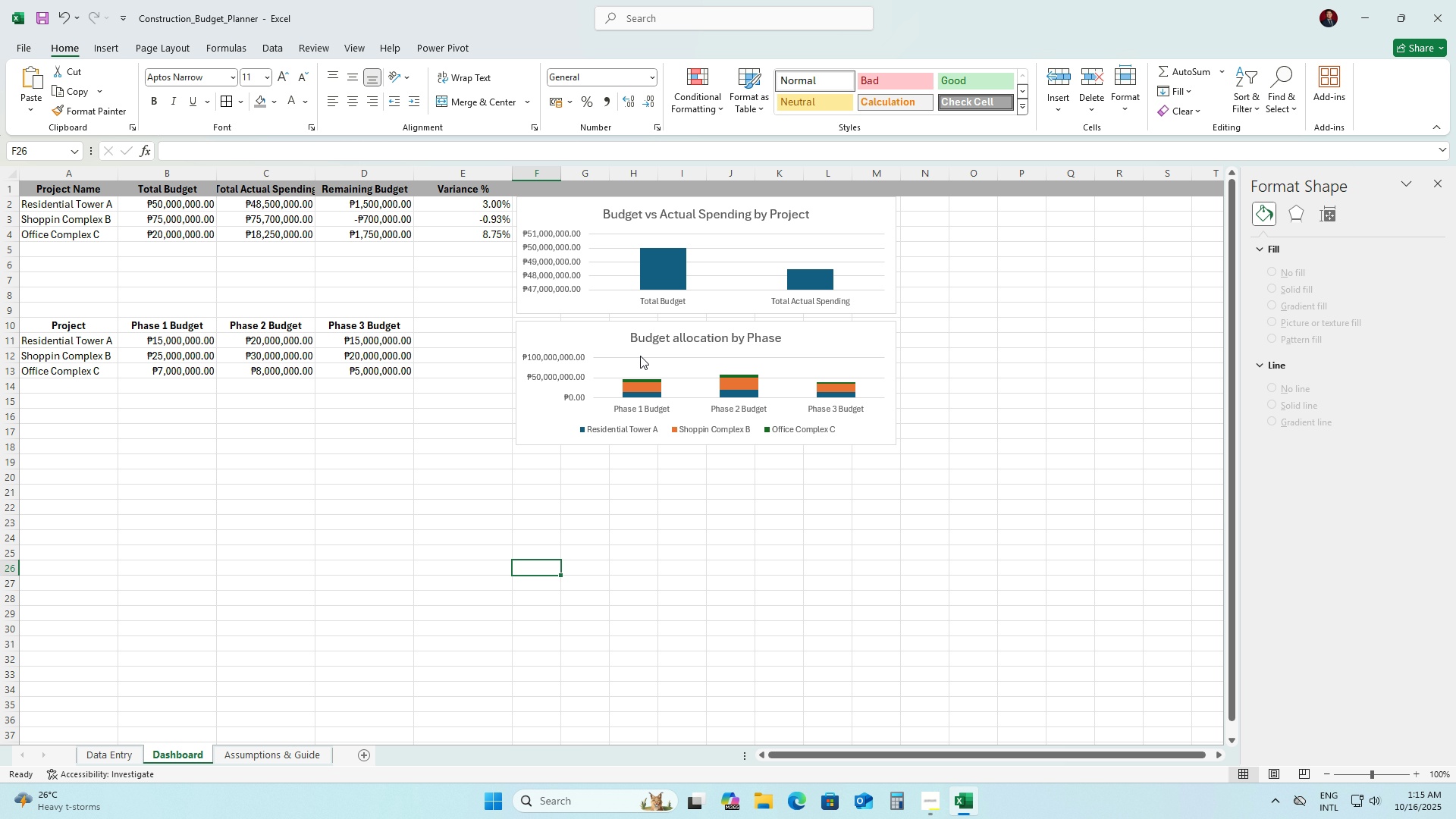 
wait(7.52)
 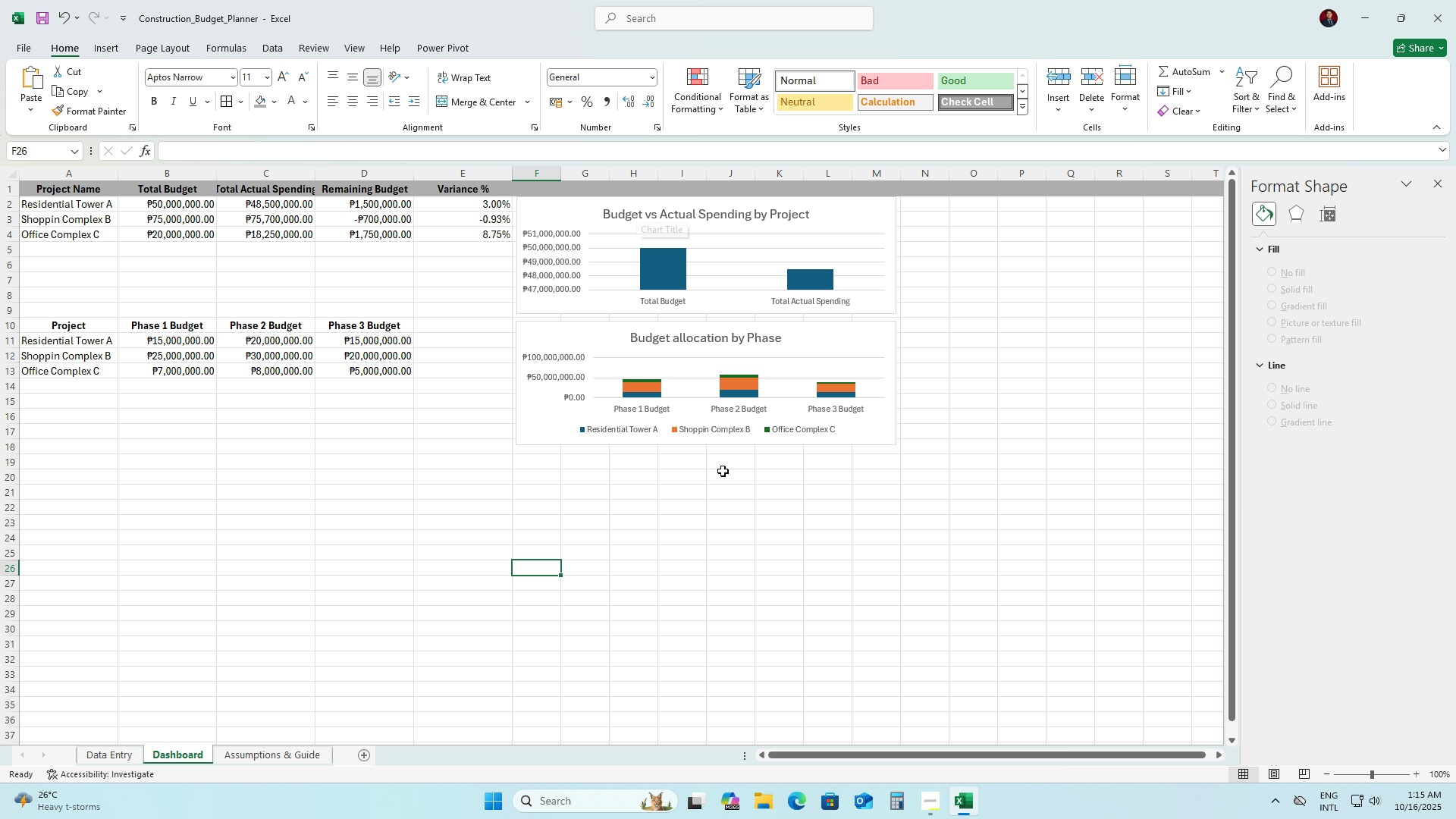 
left_click_drag(start_coordinate=[821, 757], to_coordinate=[948, 752])
 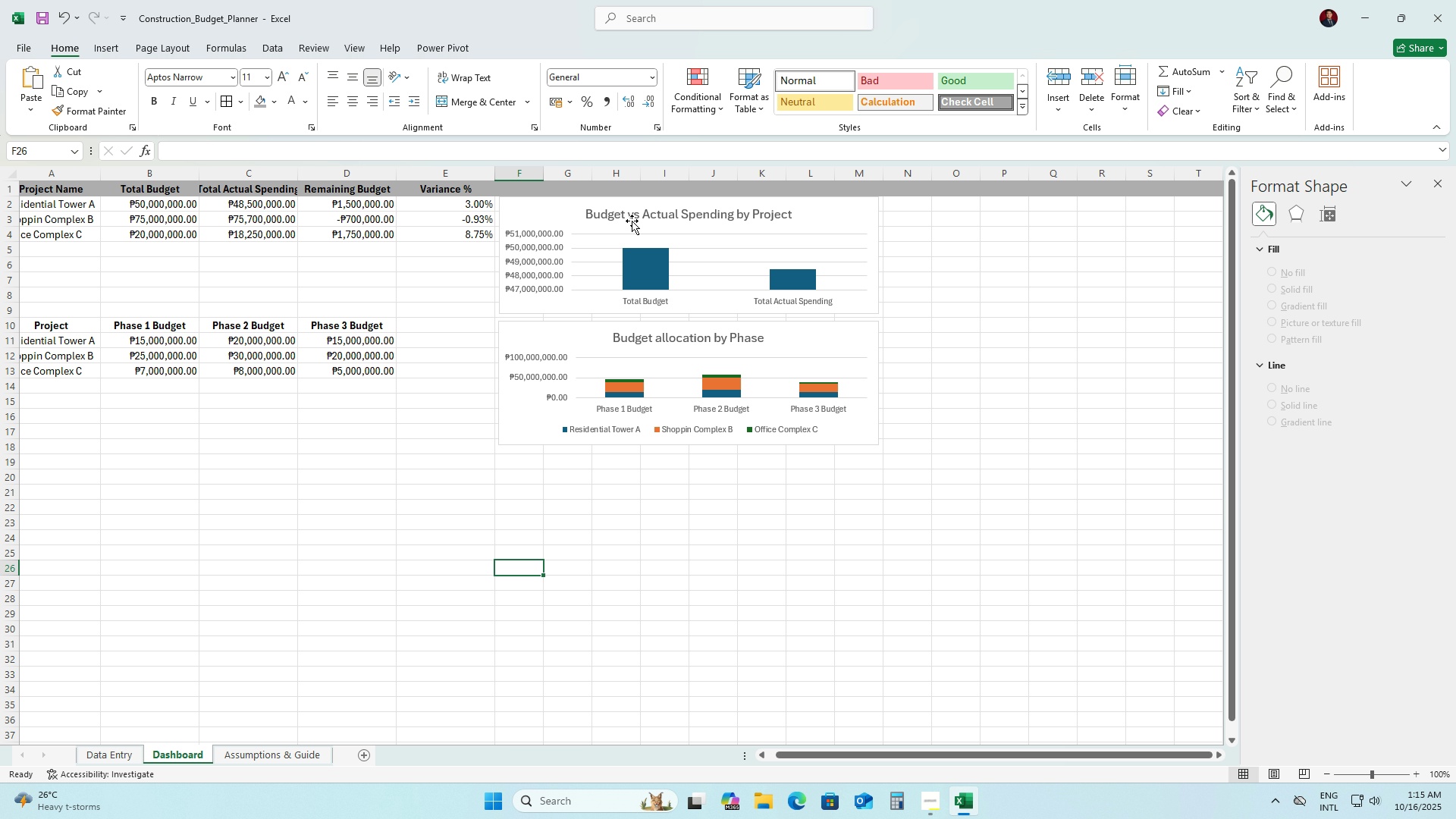 
left_click_drag(start_coordinate=[632, 221], to_coordinate=[1069, 249])
 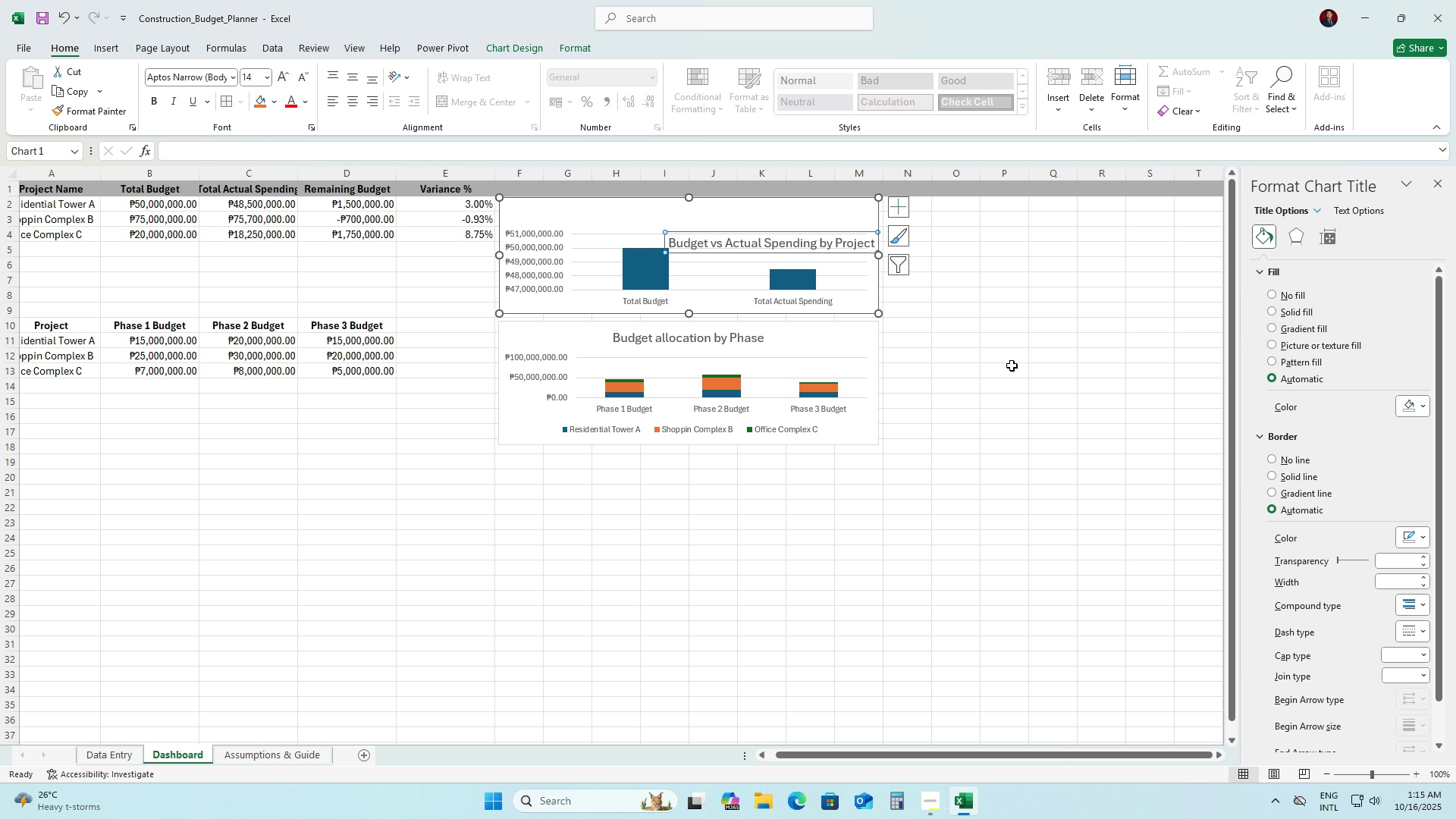 
key(Control+Z)
 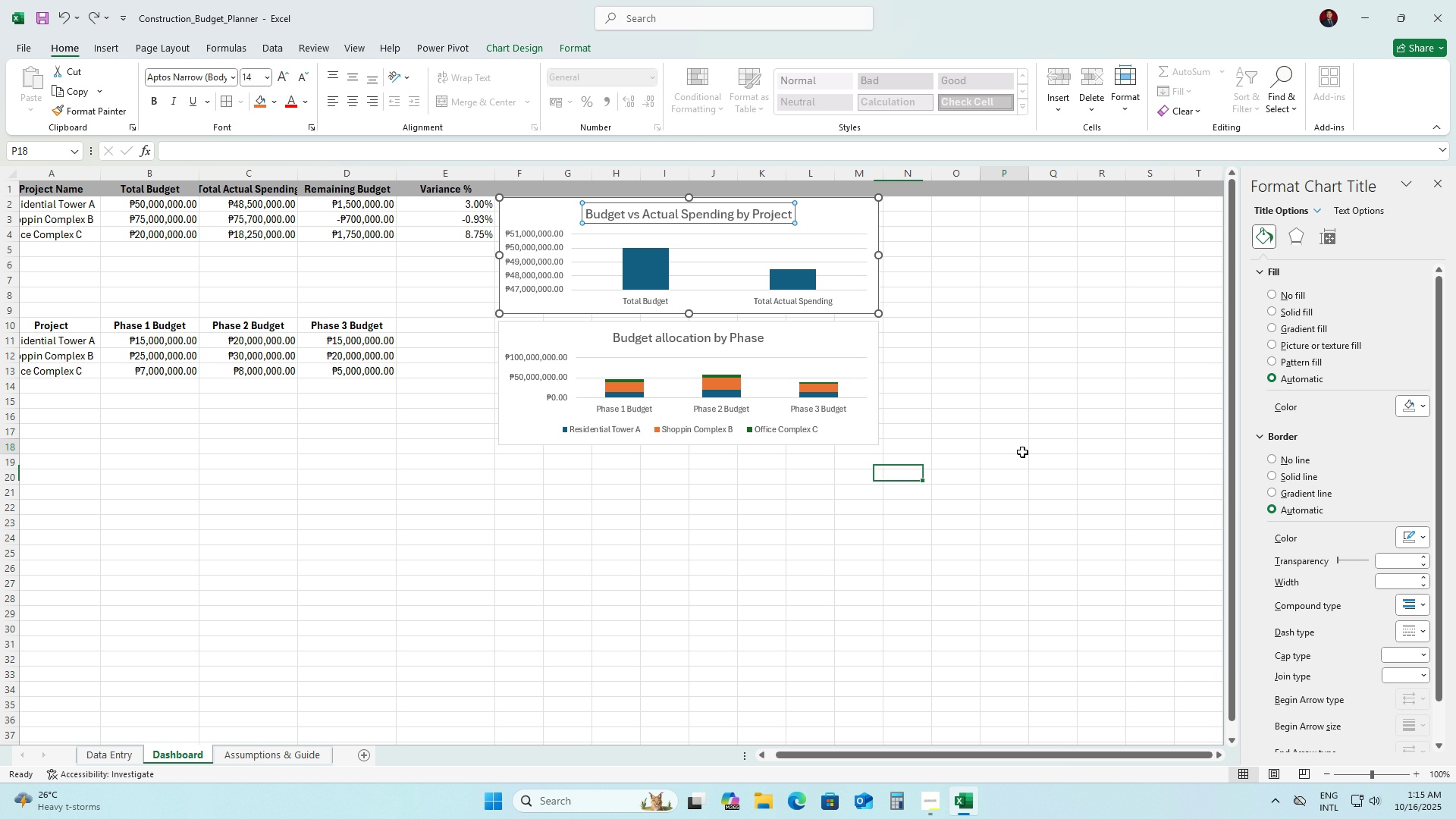 
left_click([1022, 452])
 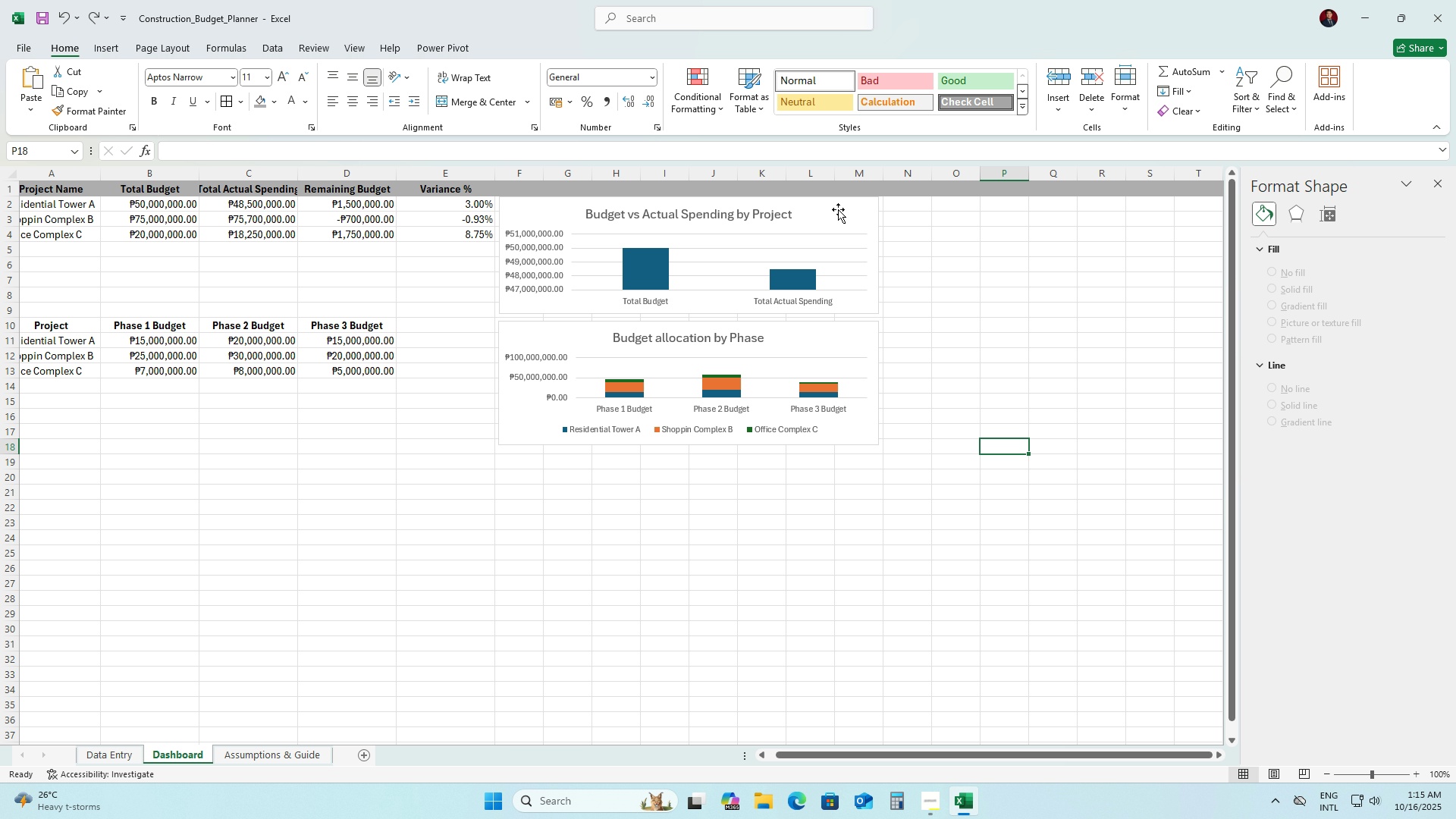 
left_click_drag(start_coordinate=[838, 215], to_coordinate=[1185, 214])
 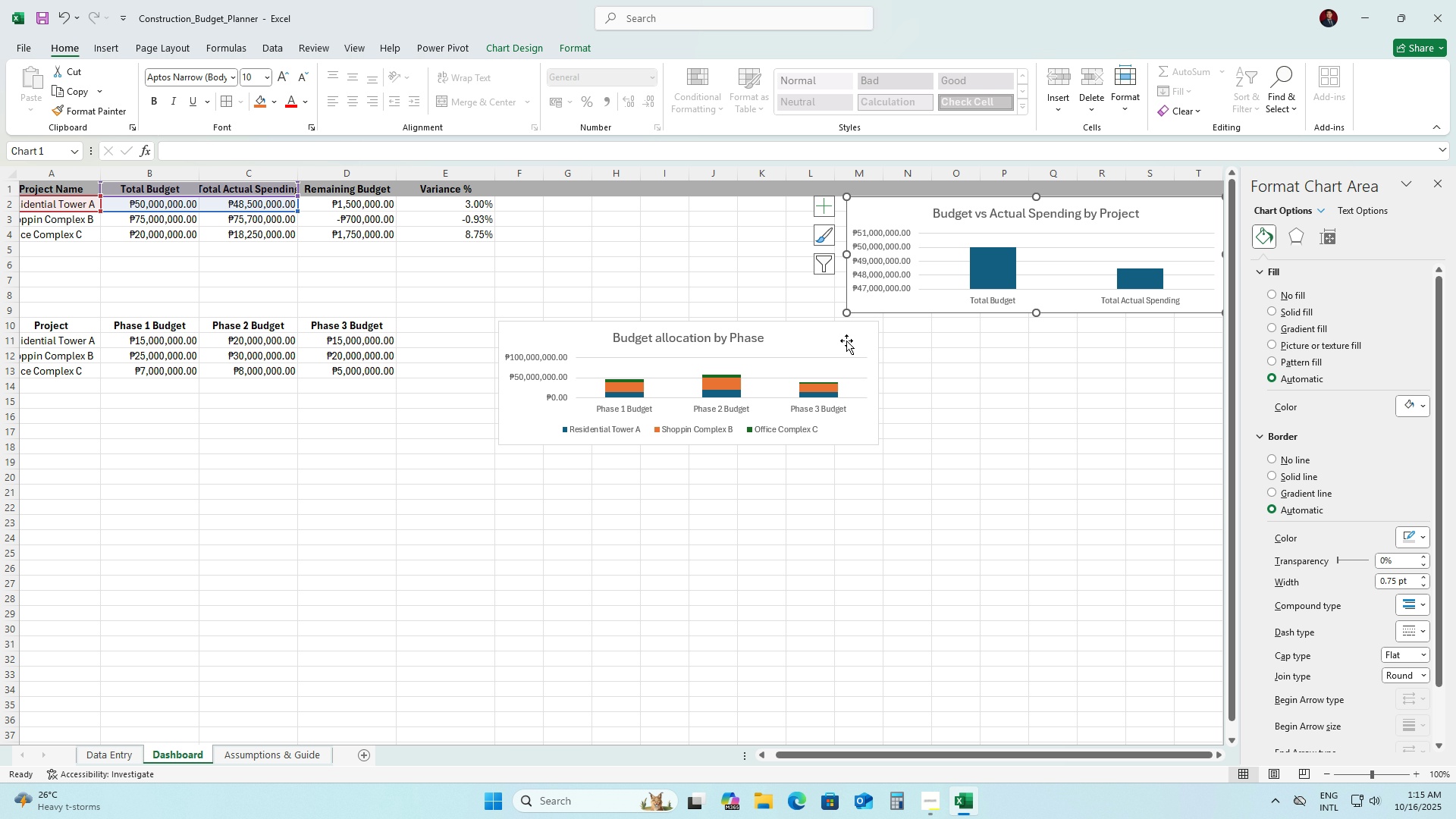 
left_click([846, 340])
 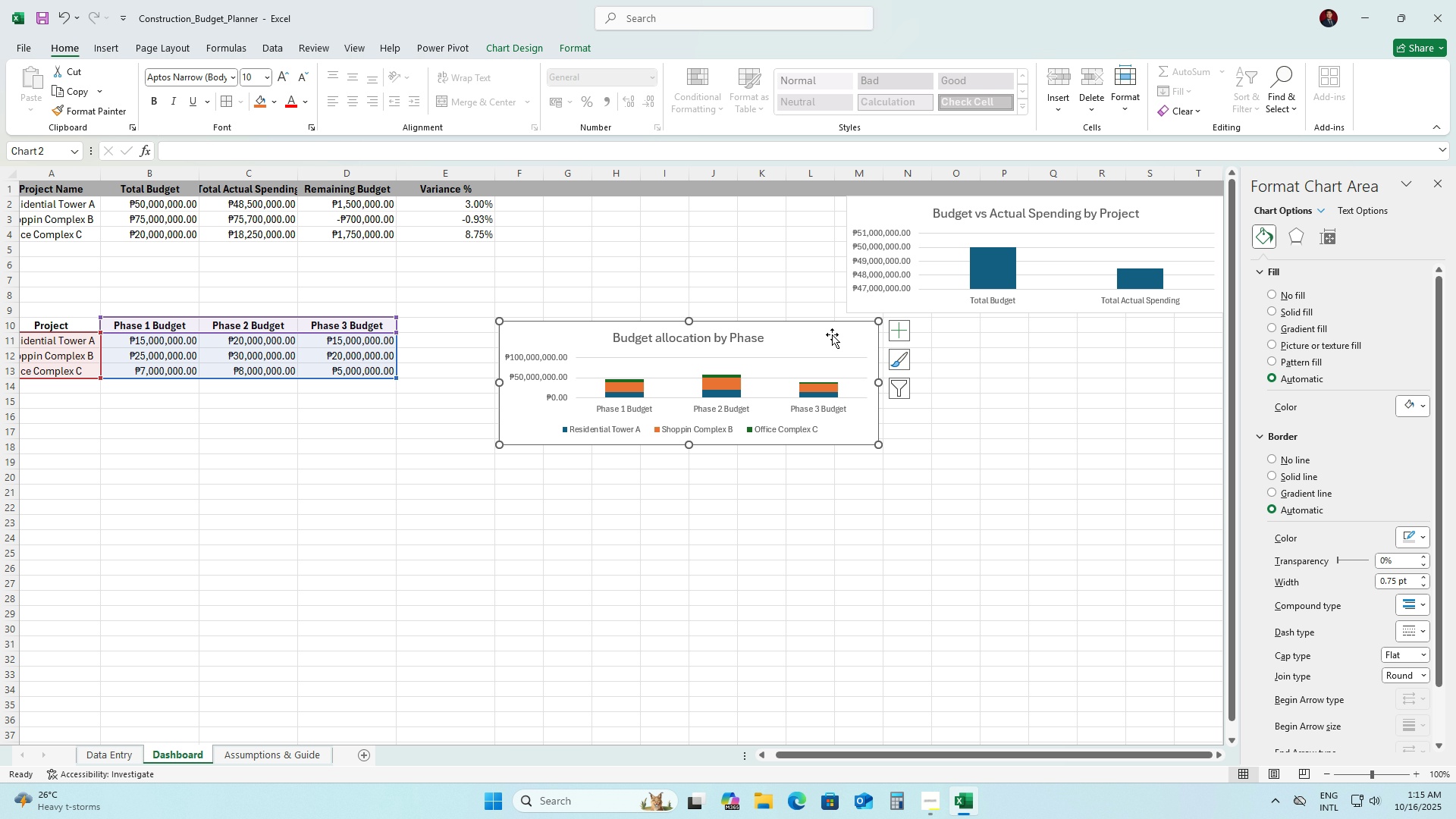 
left_click_drag(start_coordinate=[829, 336], to_coordinate=[1178, 328])
 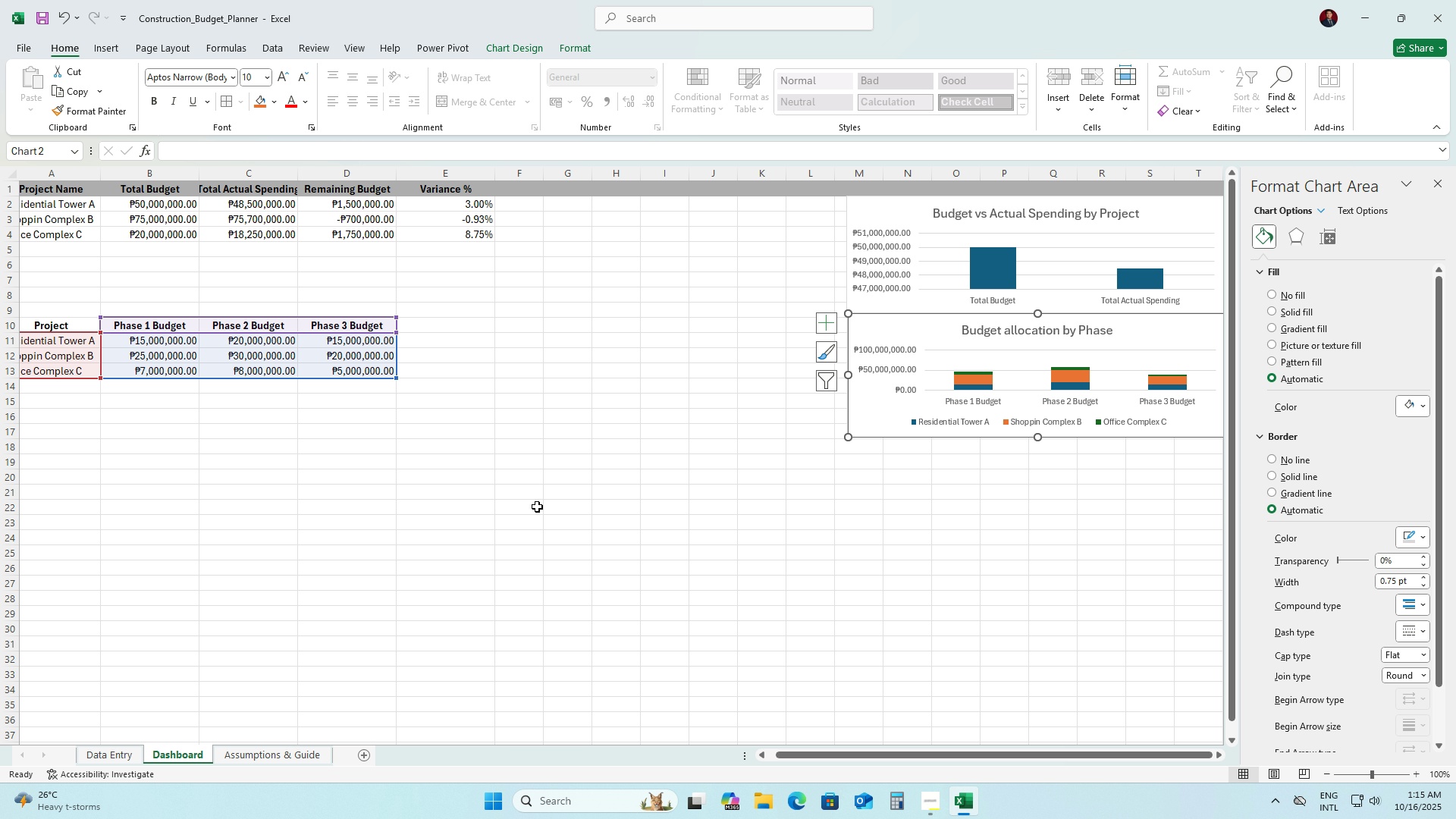 
left_click([537, 507])
 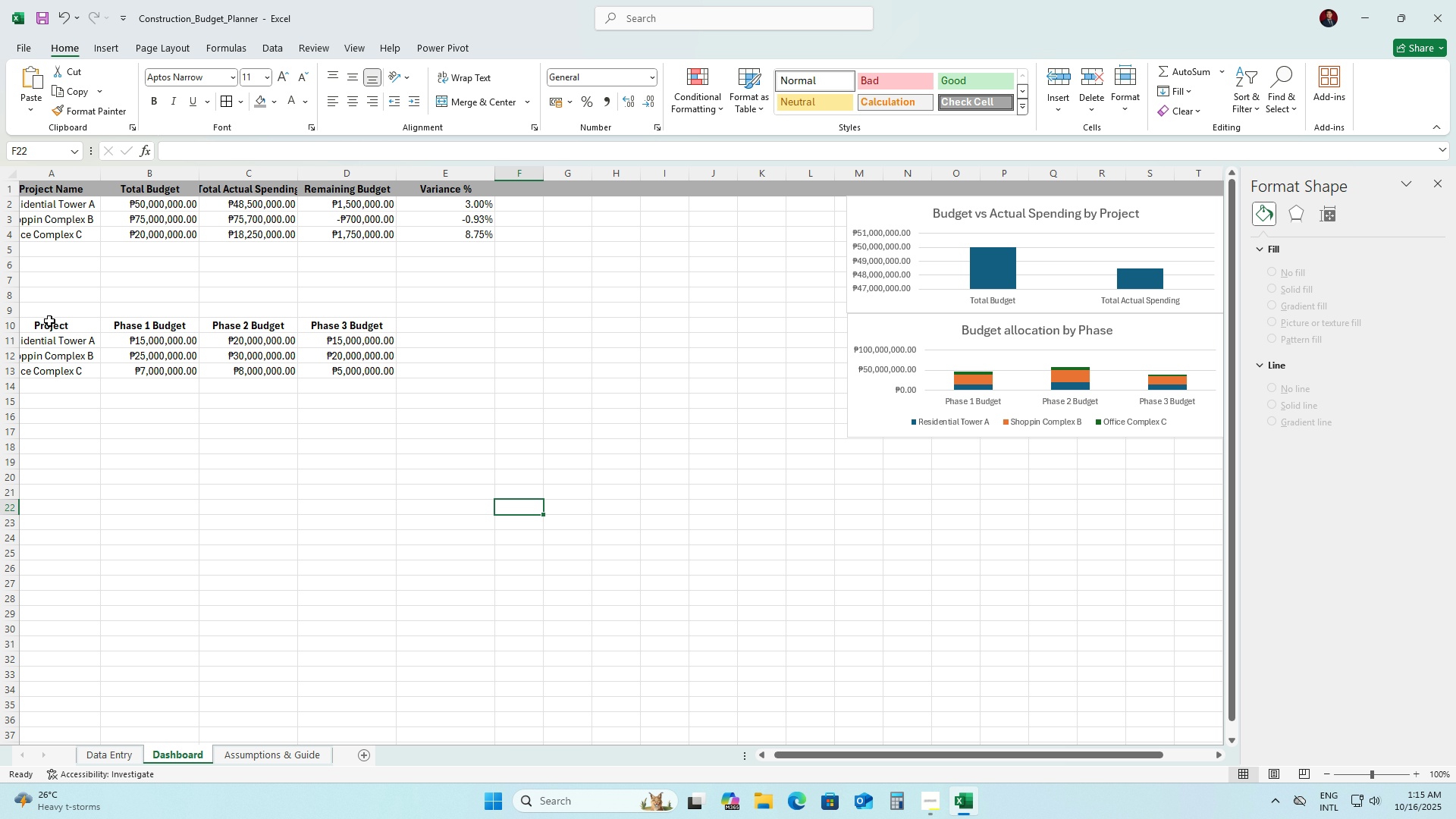 
left_click_drag(start_coordinate=[50, 326], to_coordinate=[389, 369])
 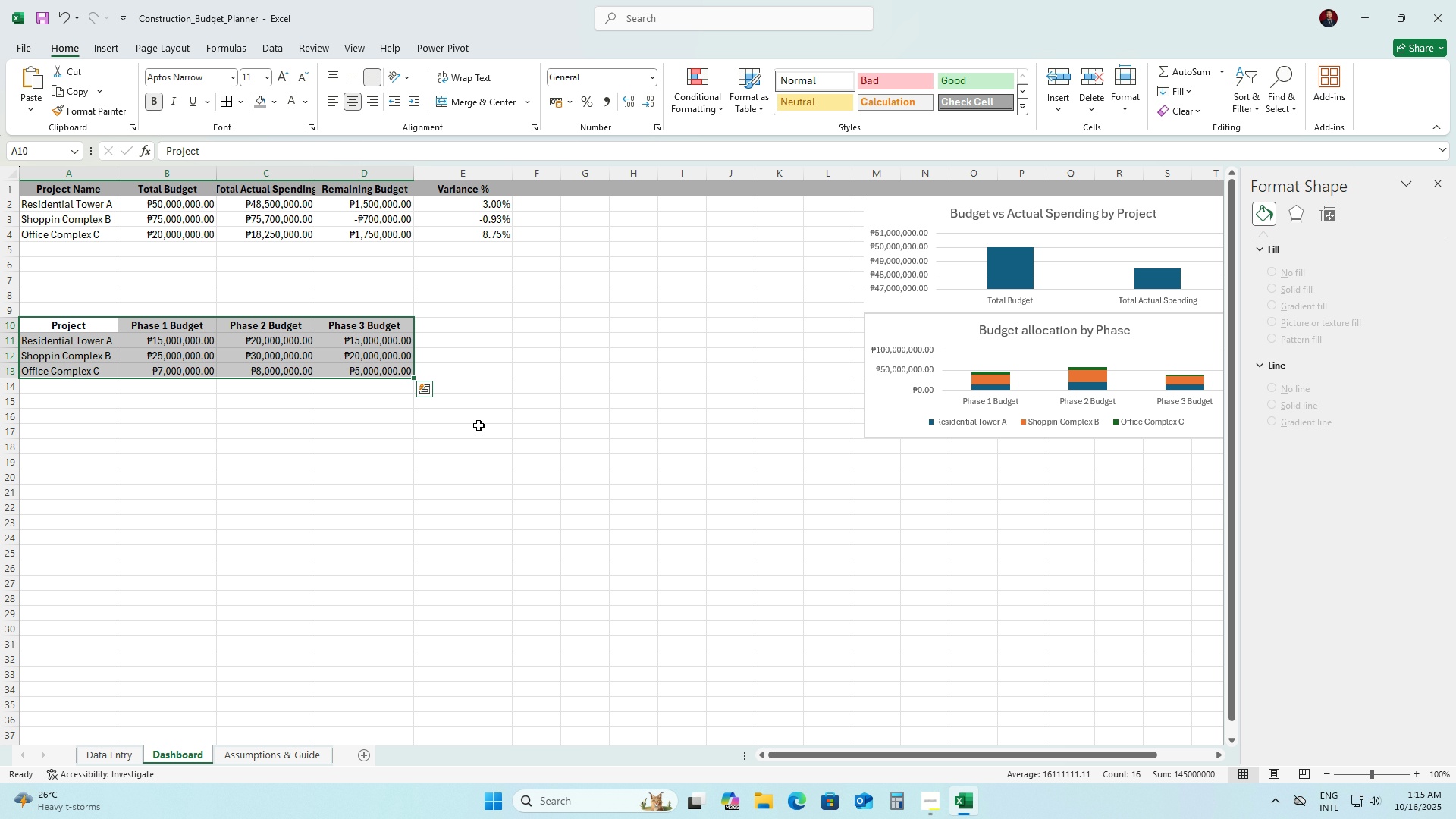 
key(Control+X)
 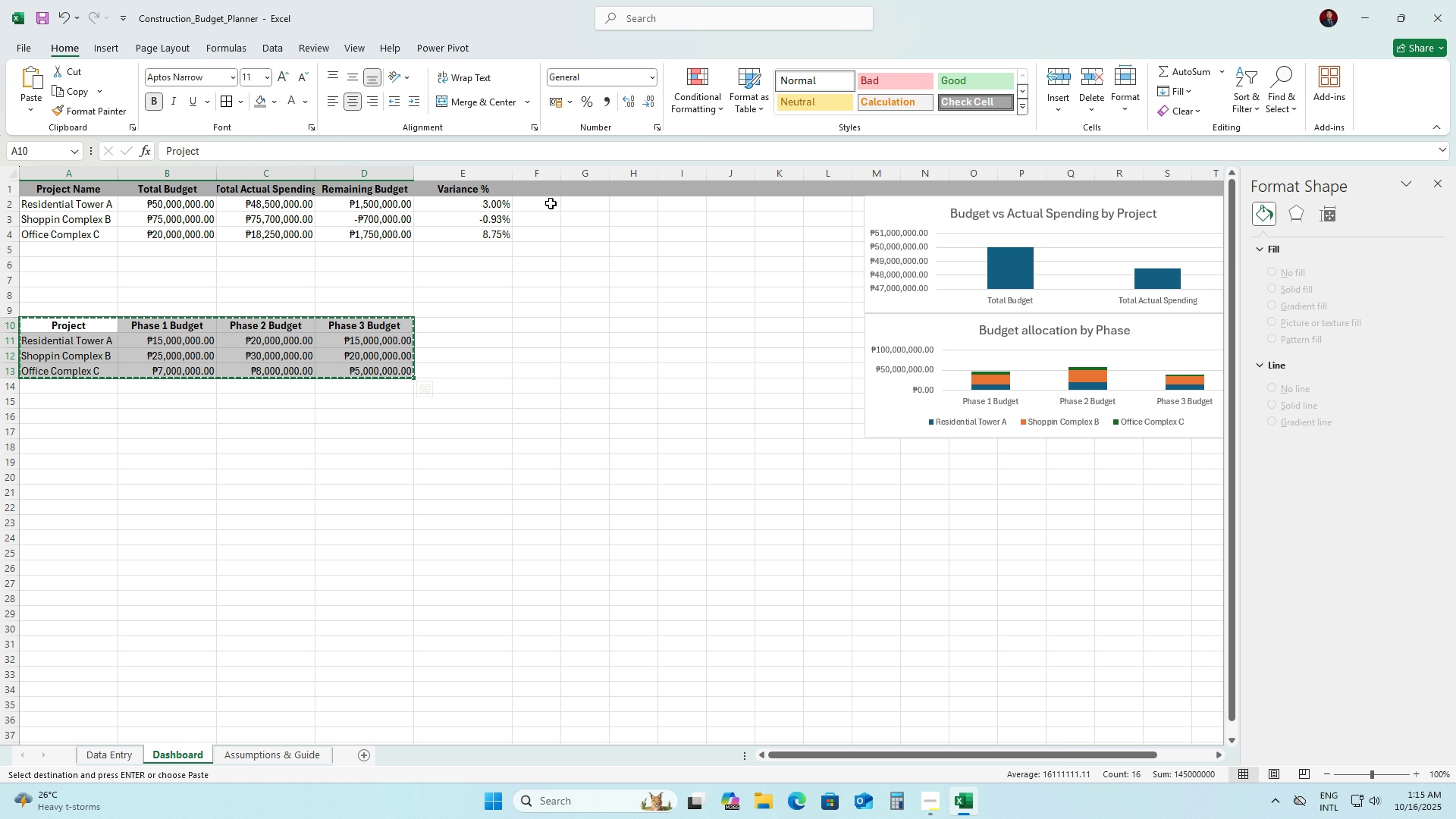 
left_click([551, 203])
 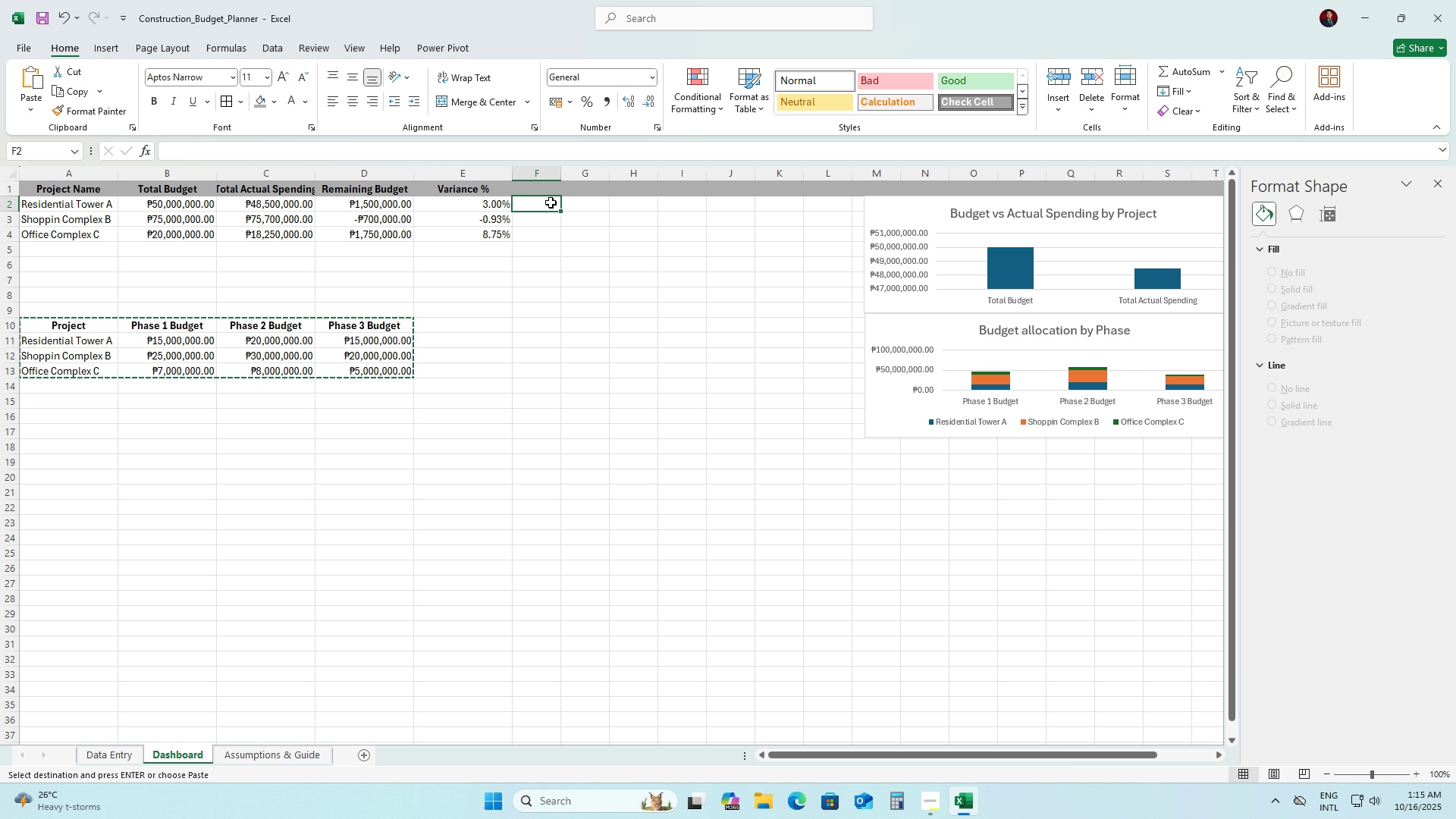 
key(Control+V)
 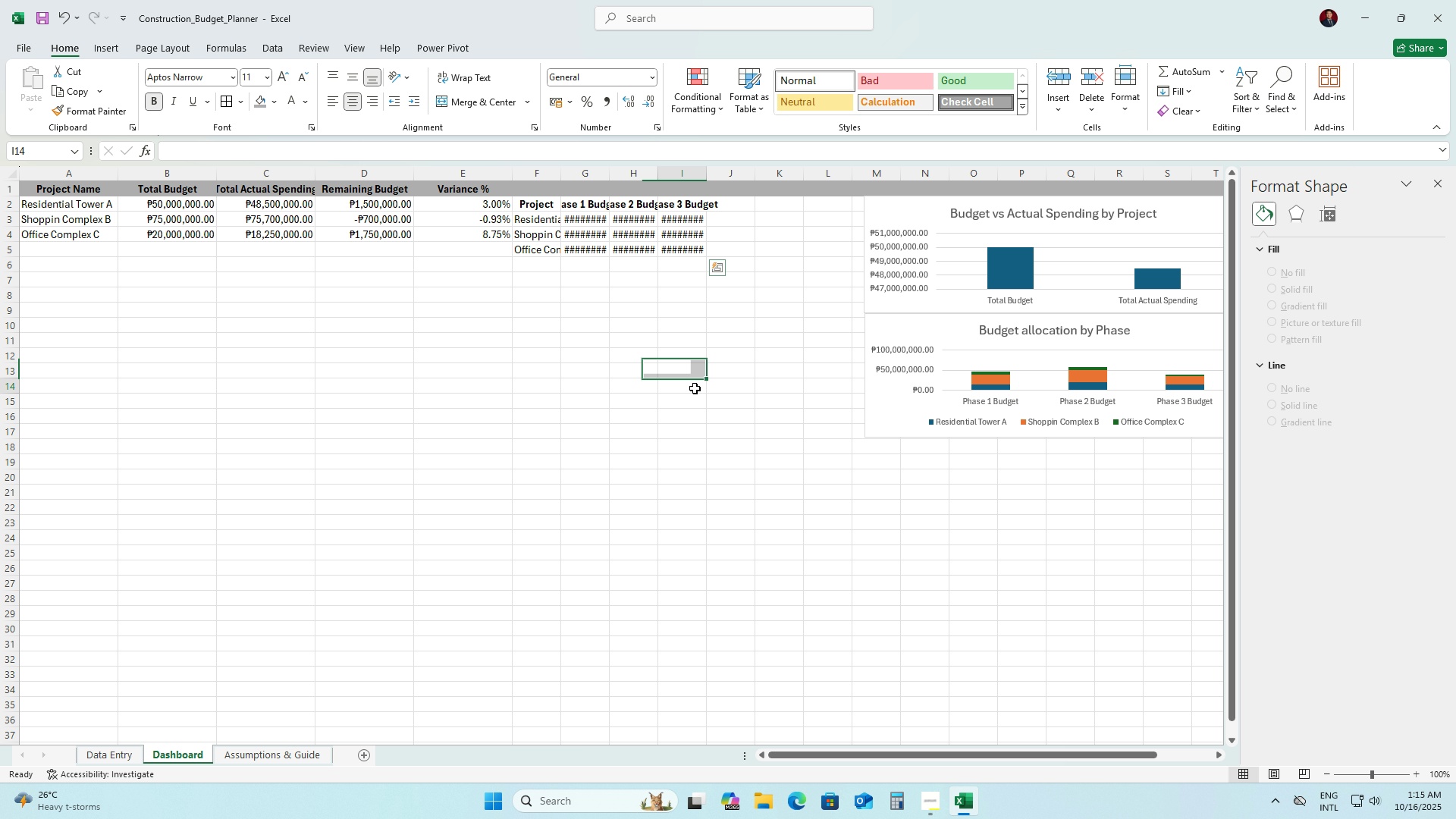 
left_click([695, 388])
 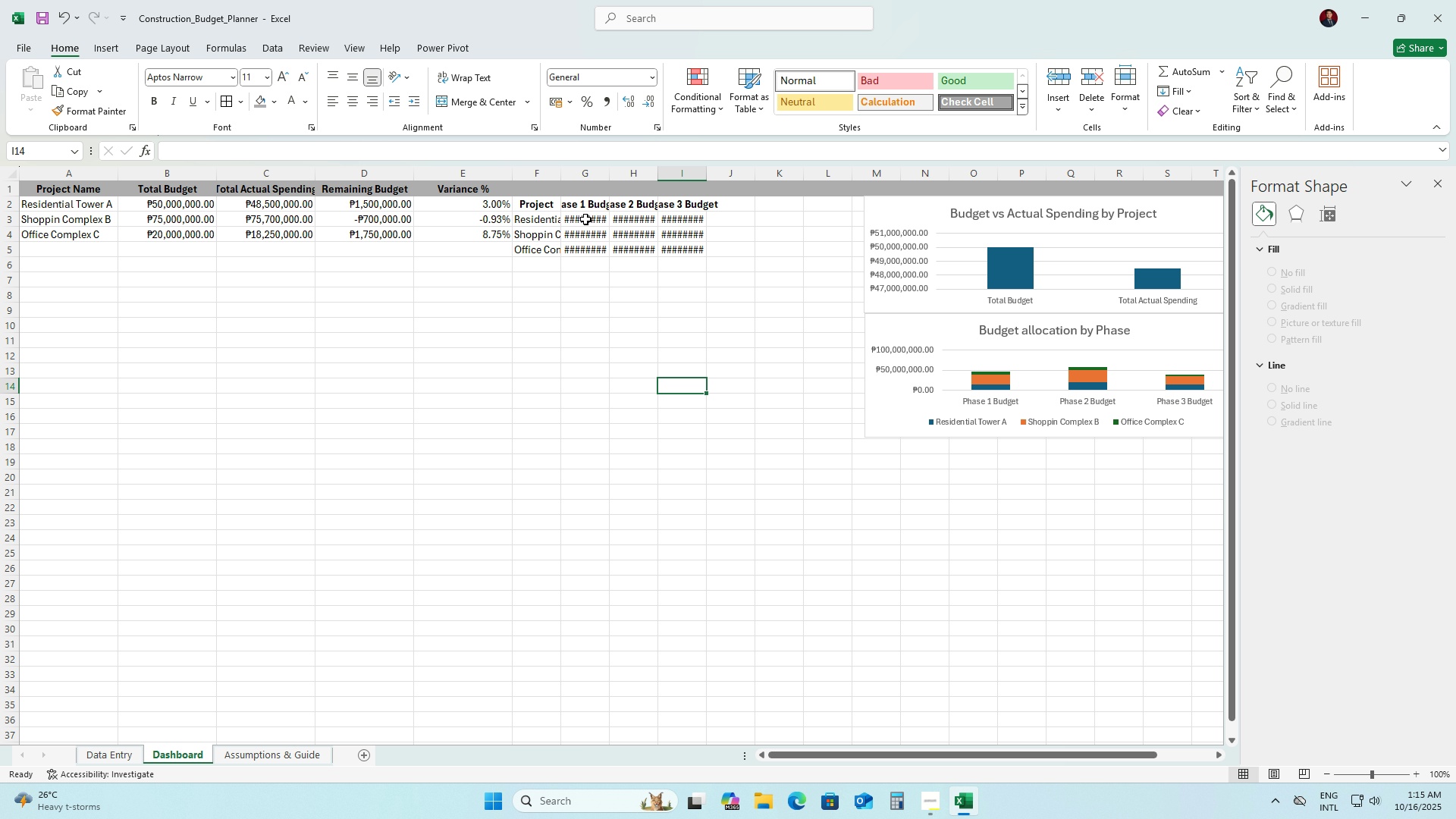 
double_click([585, 219])
 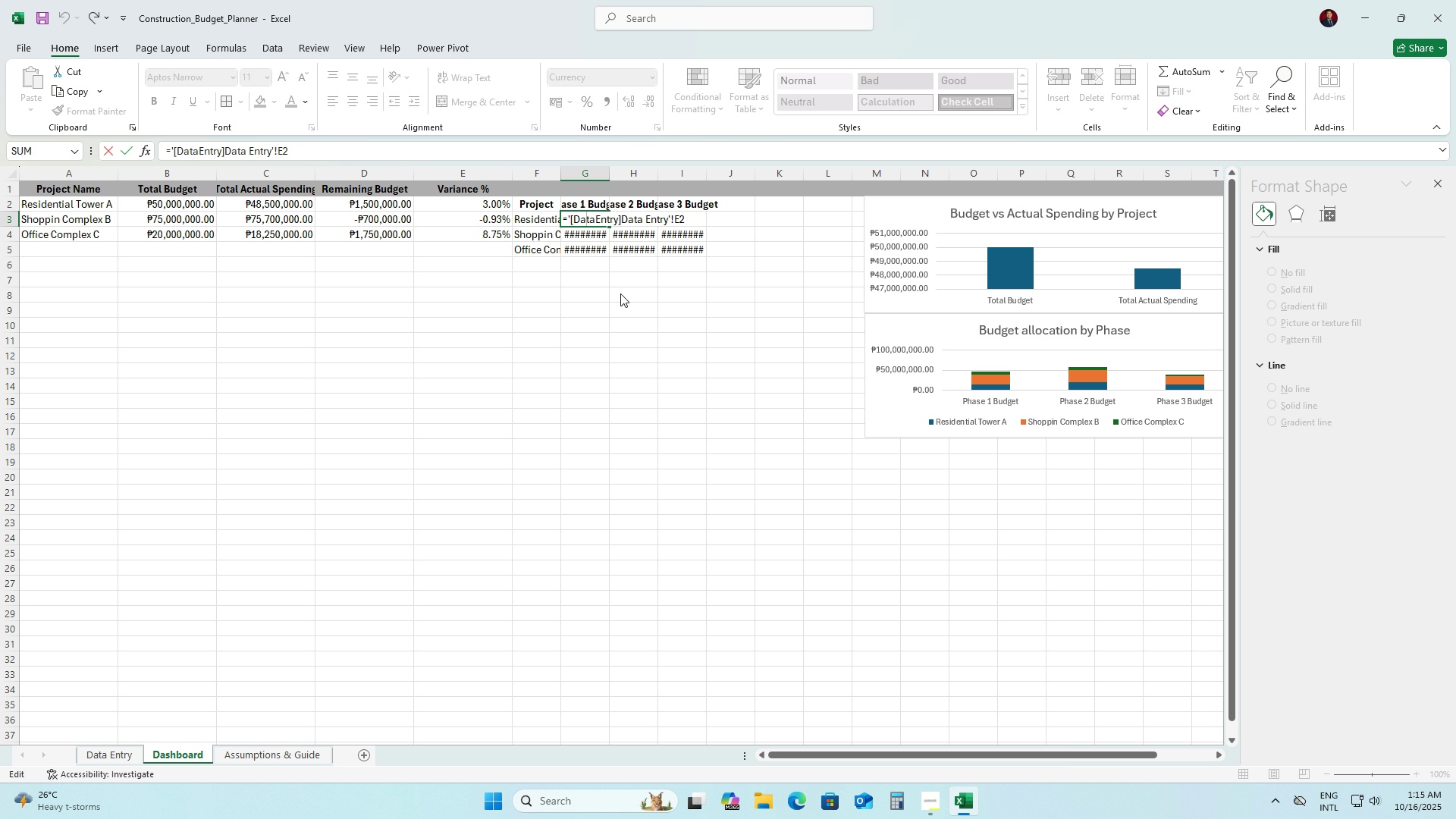 
triple_click([620, 293])
 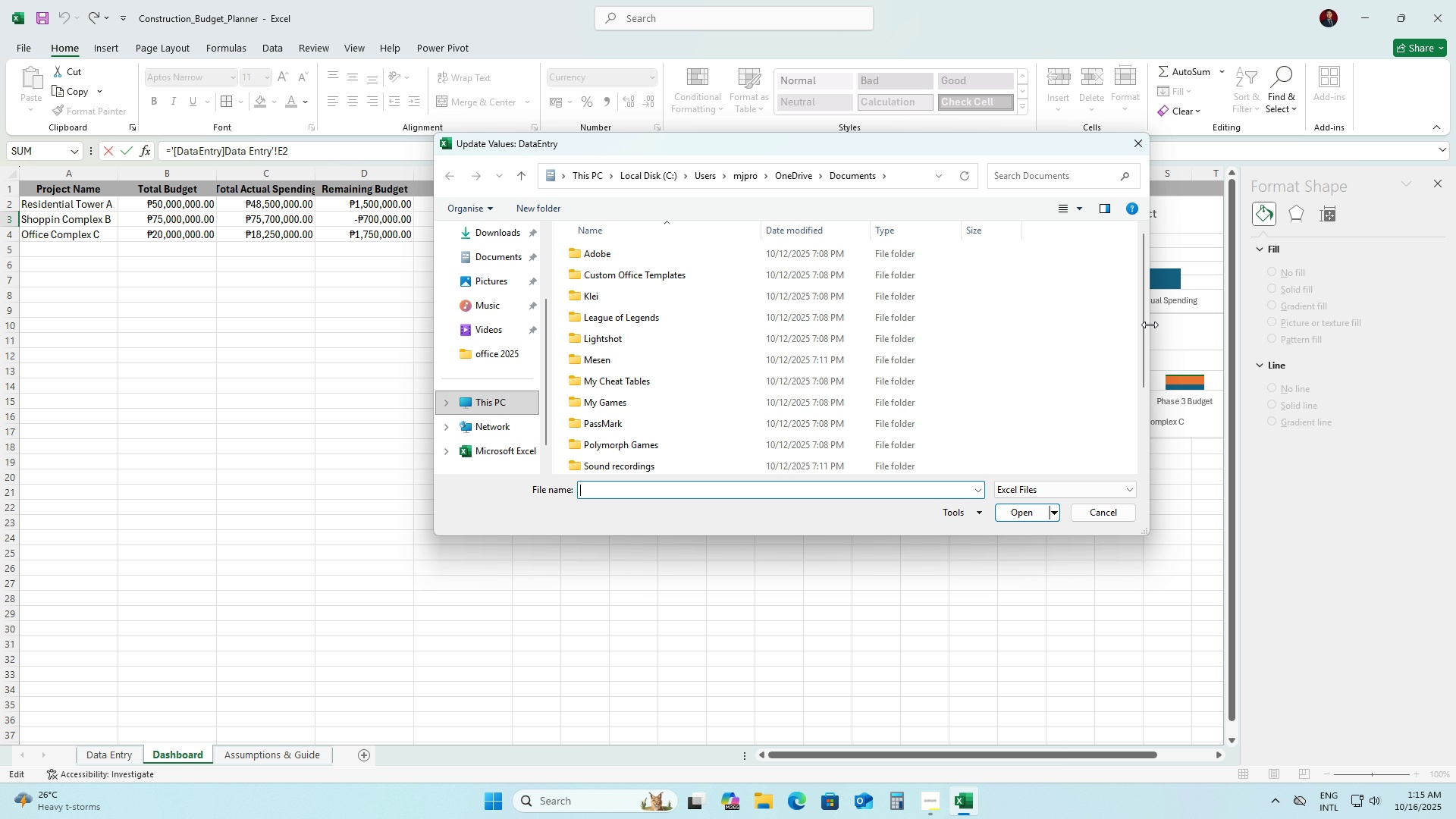 
left_click_drag(start_coordinate=[1143, 325], to_coordinate=[1141, 434])
 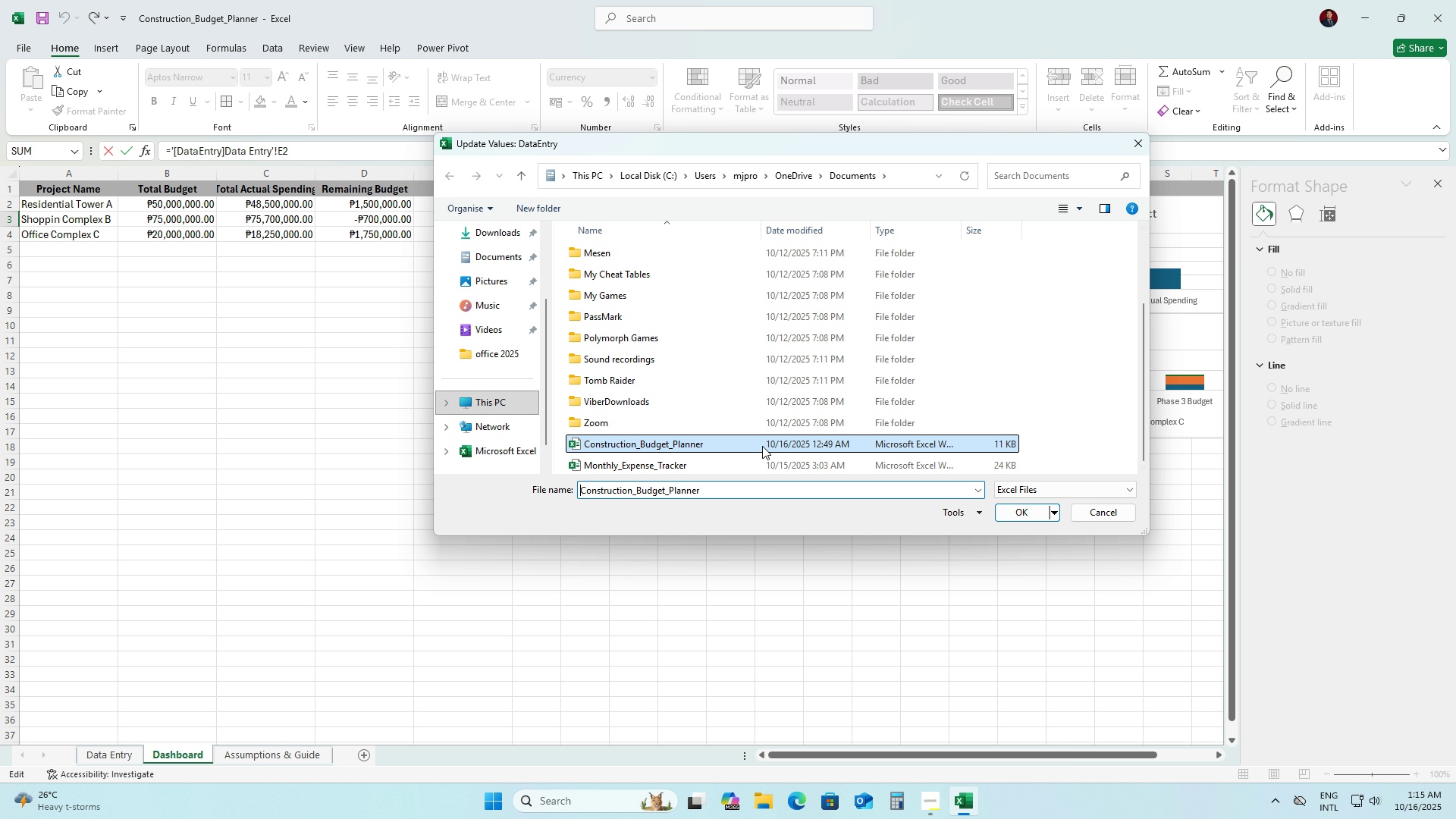 
double_click([762, 446])
 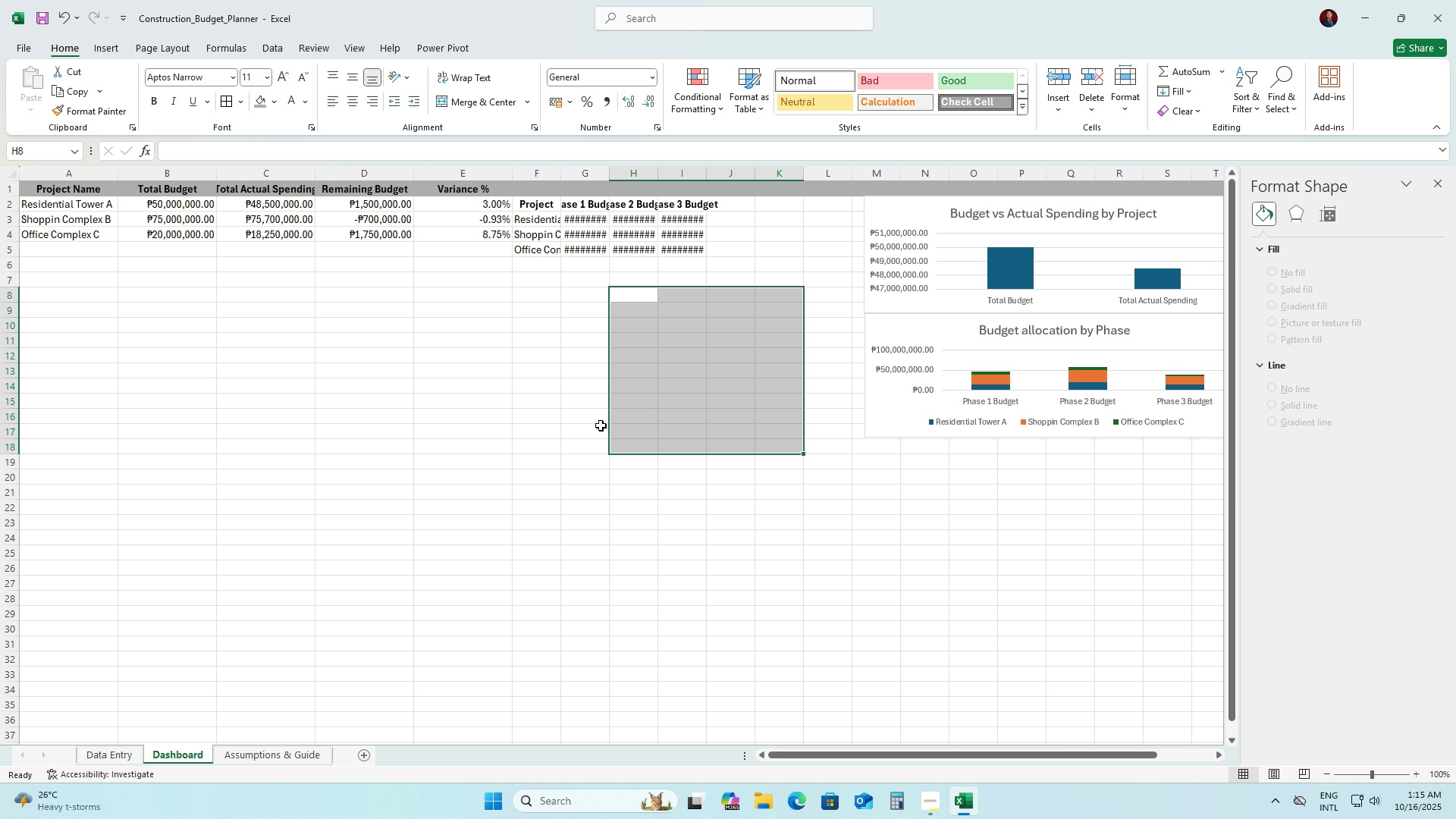 
left_click([561, 416])
 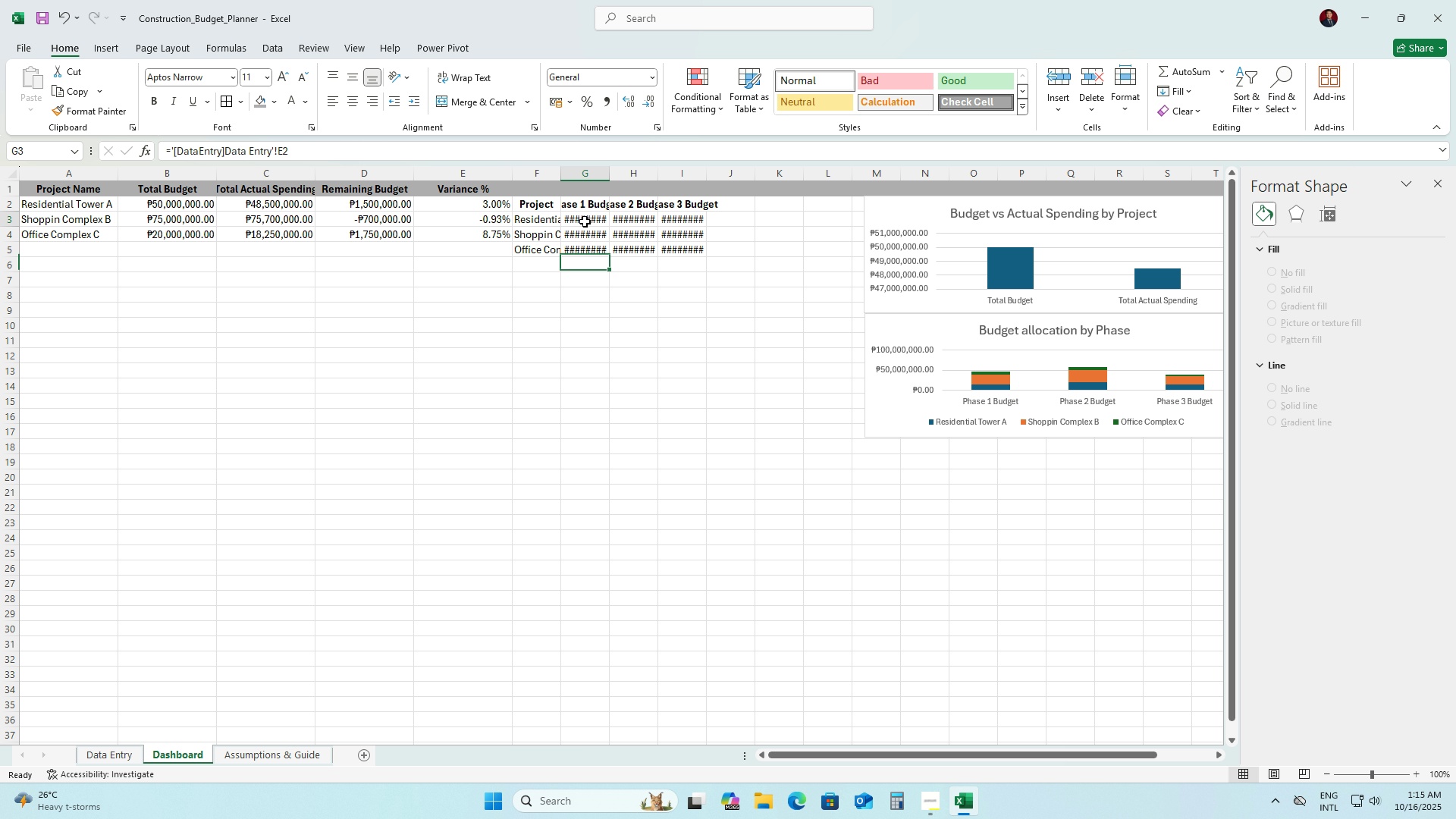 
double_click([585, 221])
 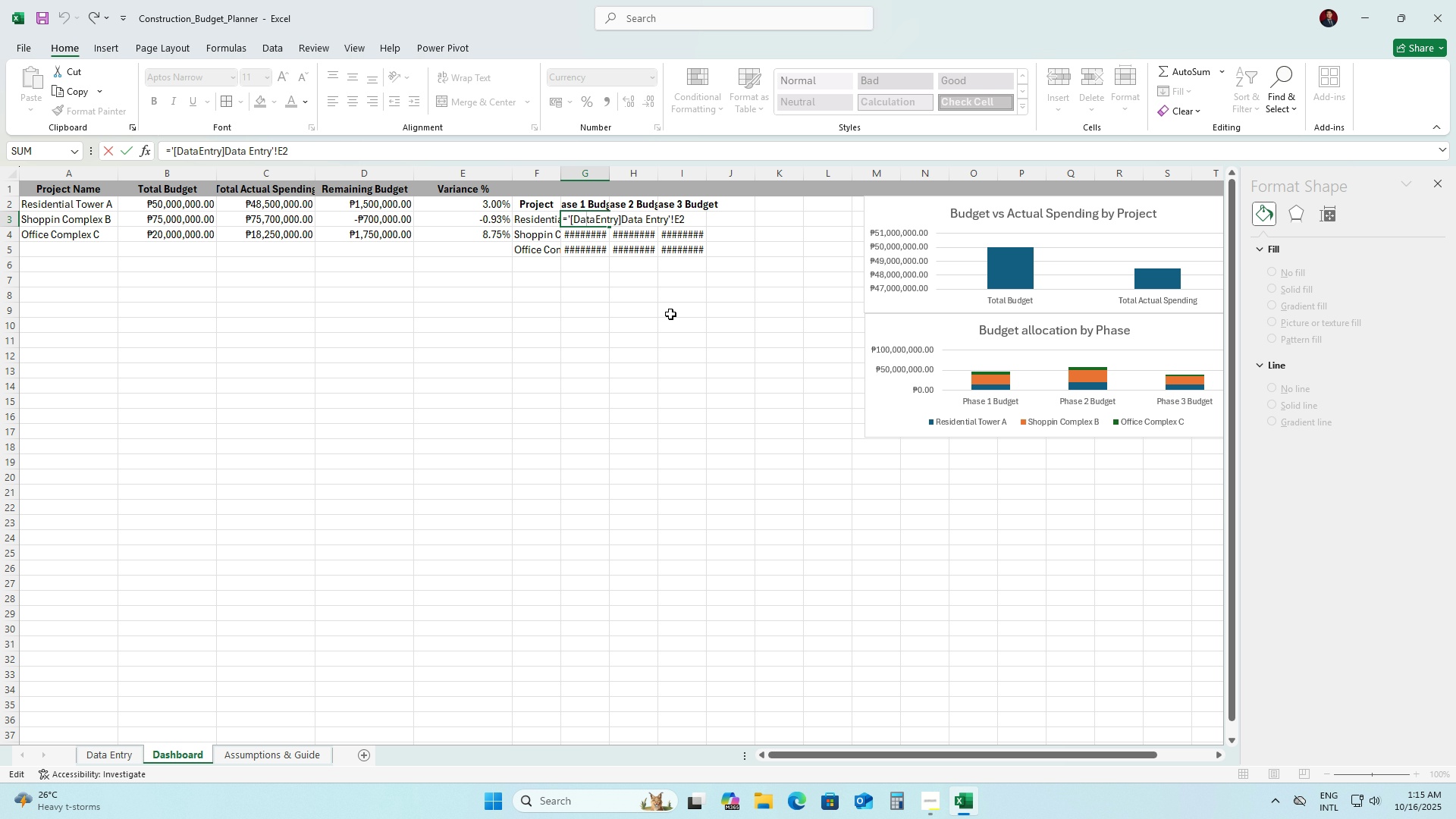 
left_click([670, 314])
 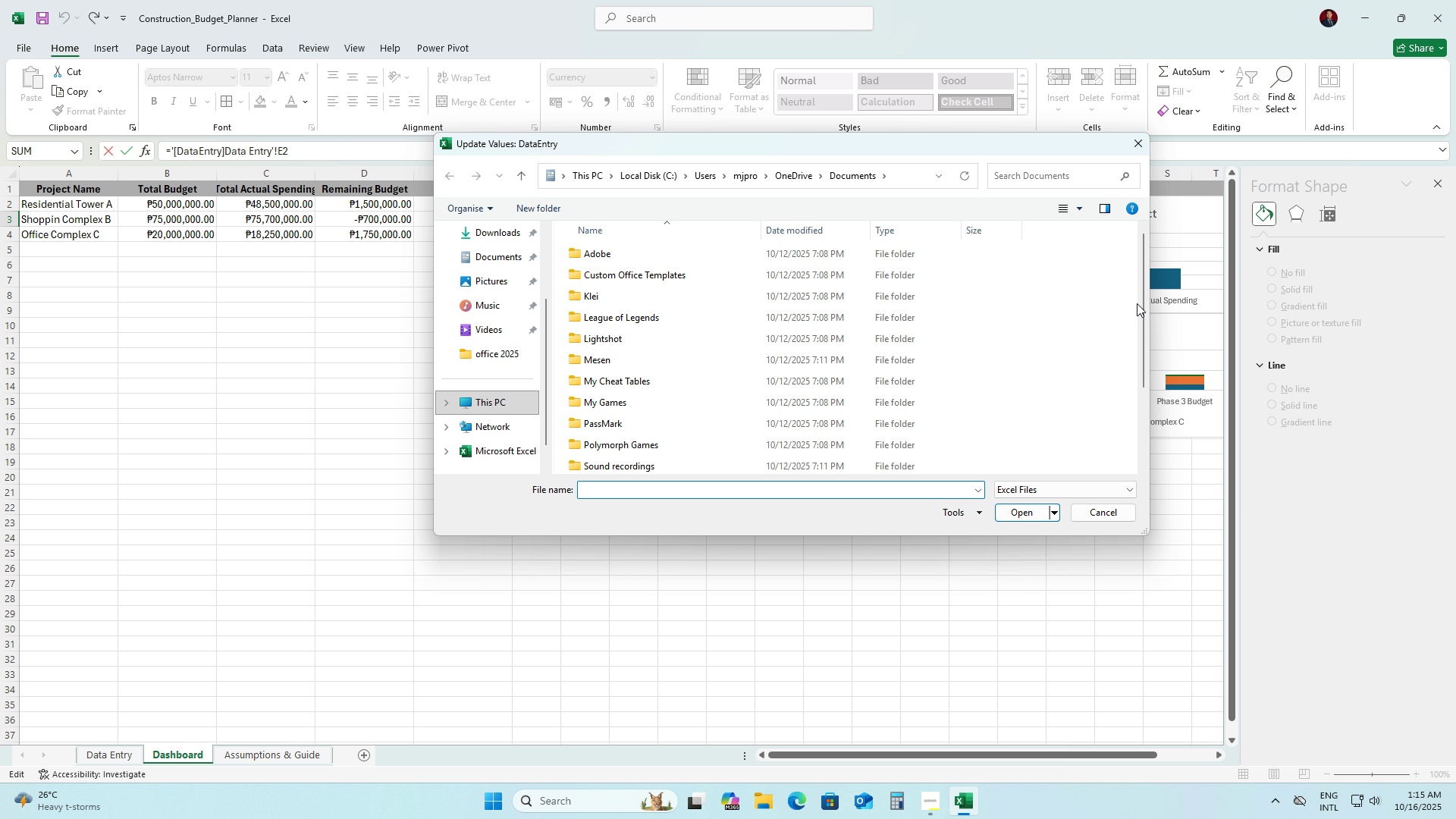 
left_click_drag(start_coordinate=[1144, 313], to_coordinate=[1128, 432])
 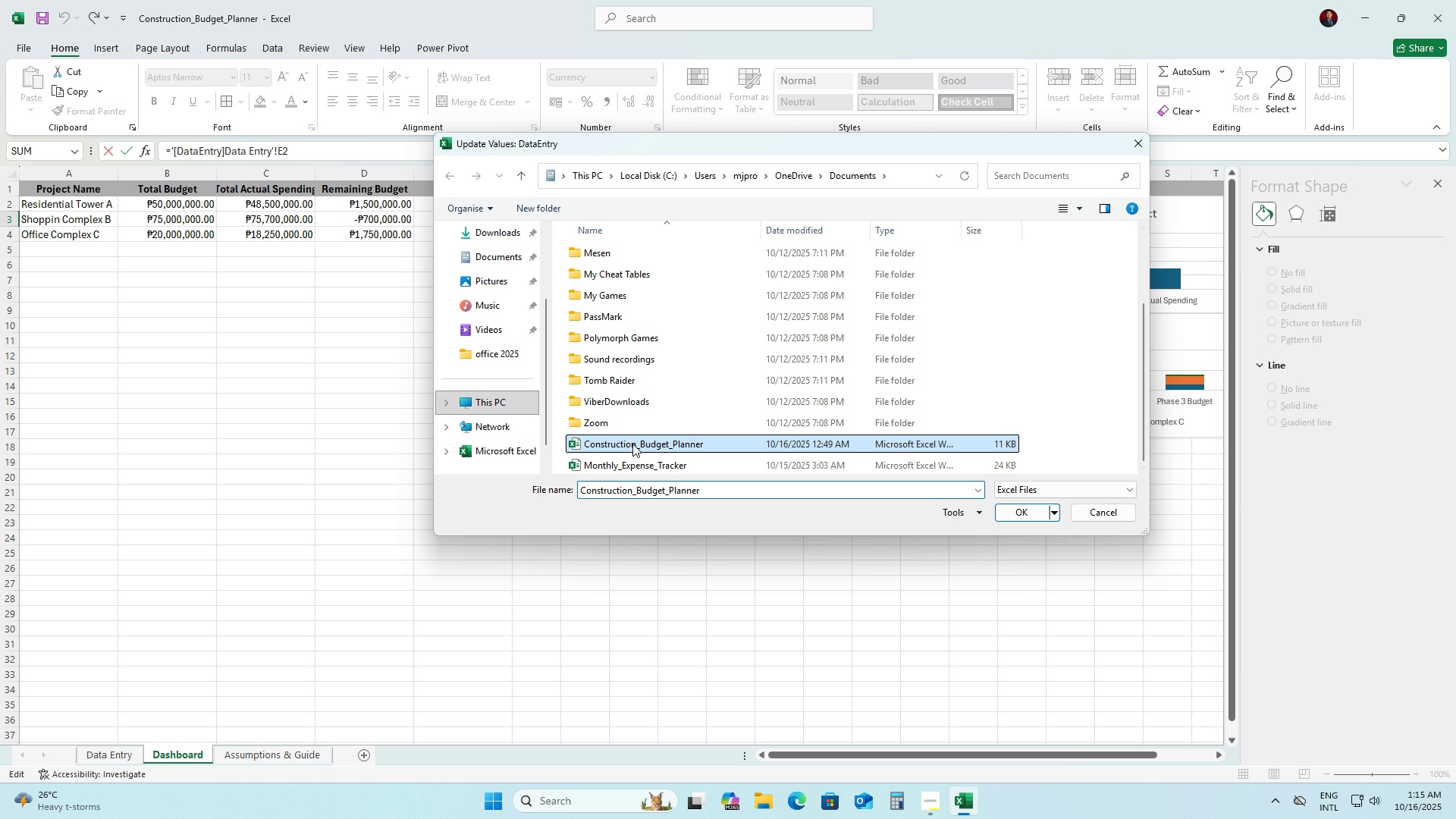 
double_click([632, 444])
 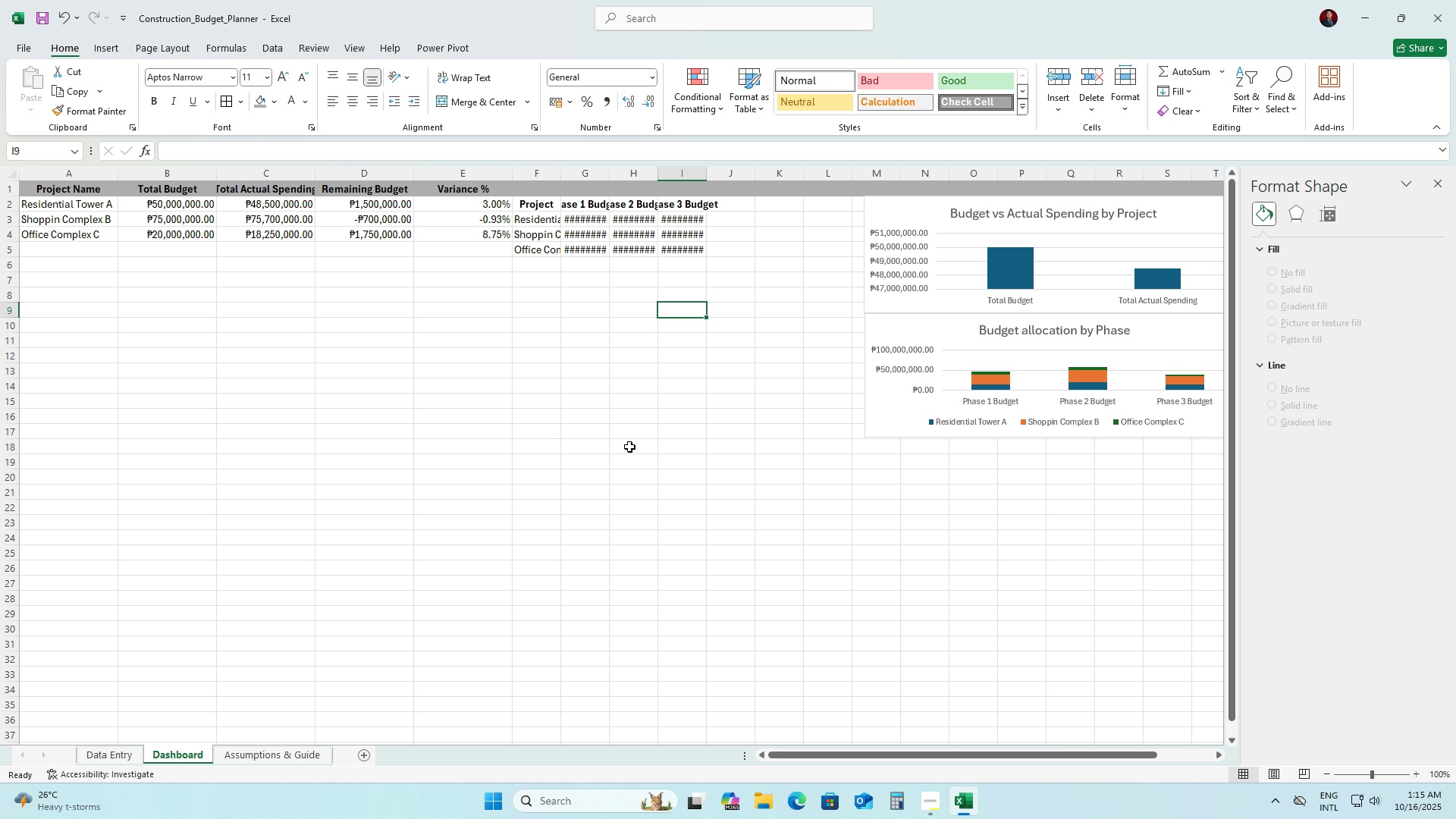 
key(NumpadEnter)
 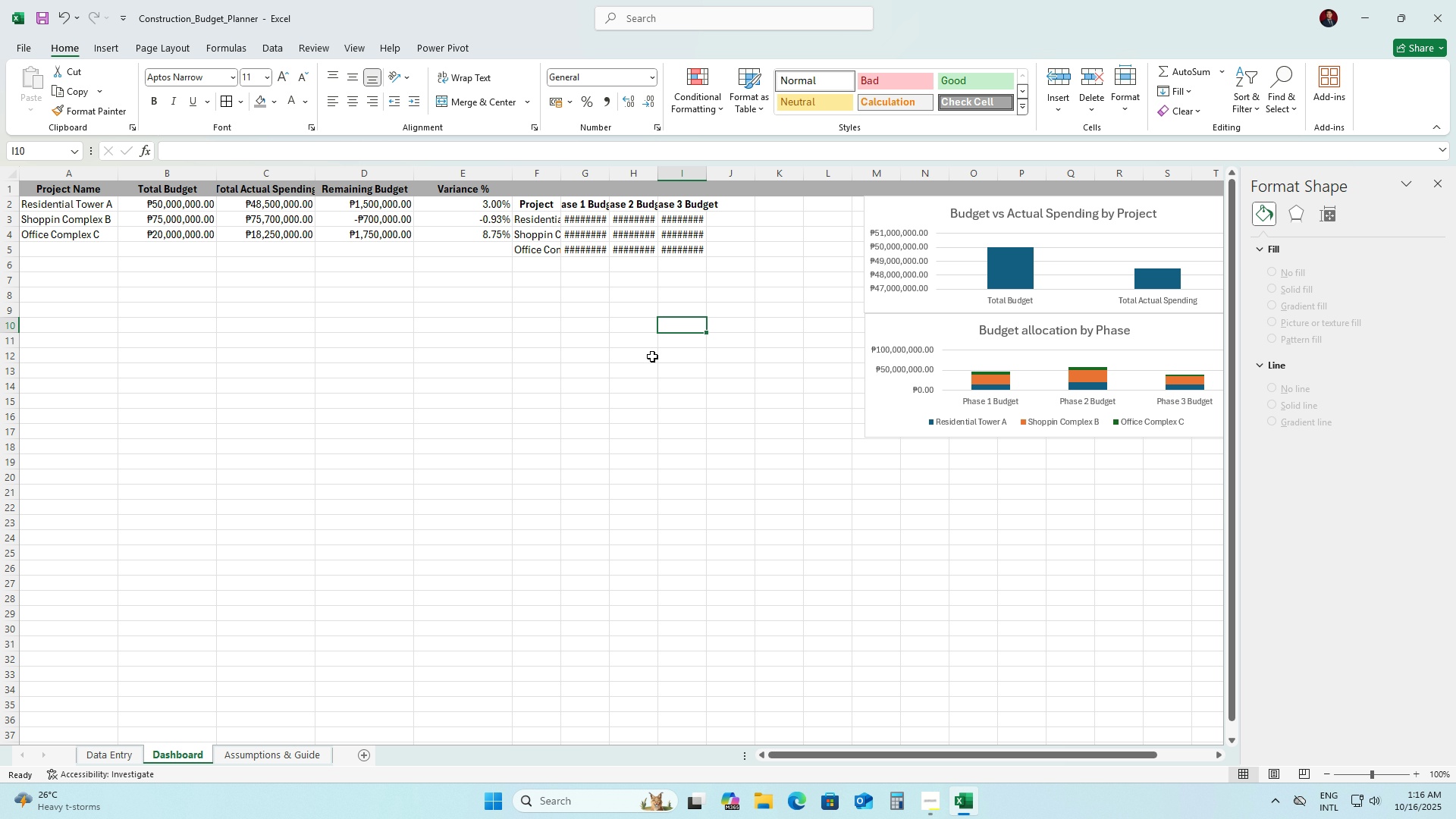 
left_click_drag(start_coordinate=[661, 263], to_coordinate=[666, 261])
 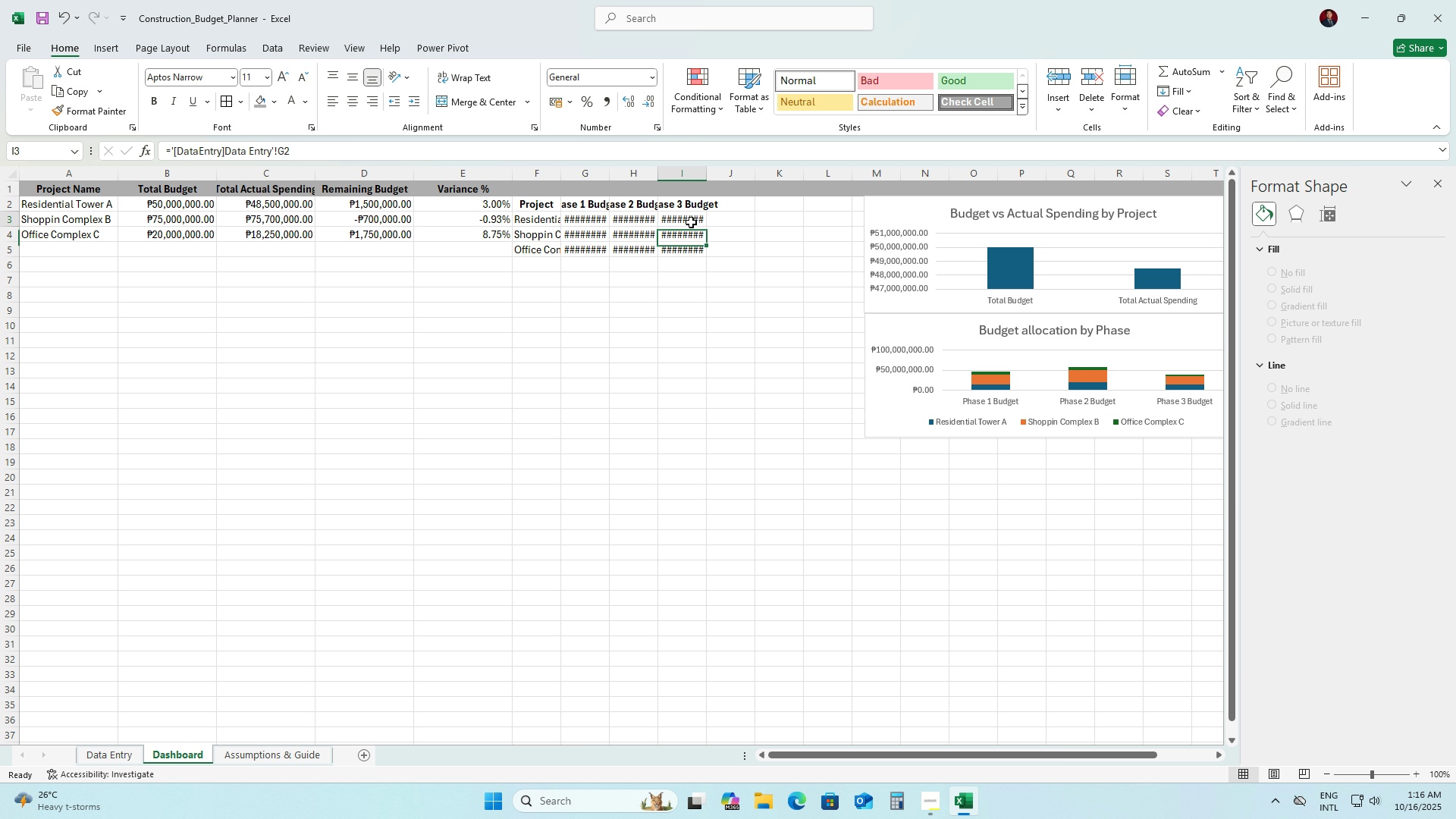 
double_click([691, 222])
 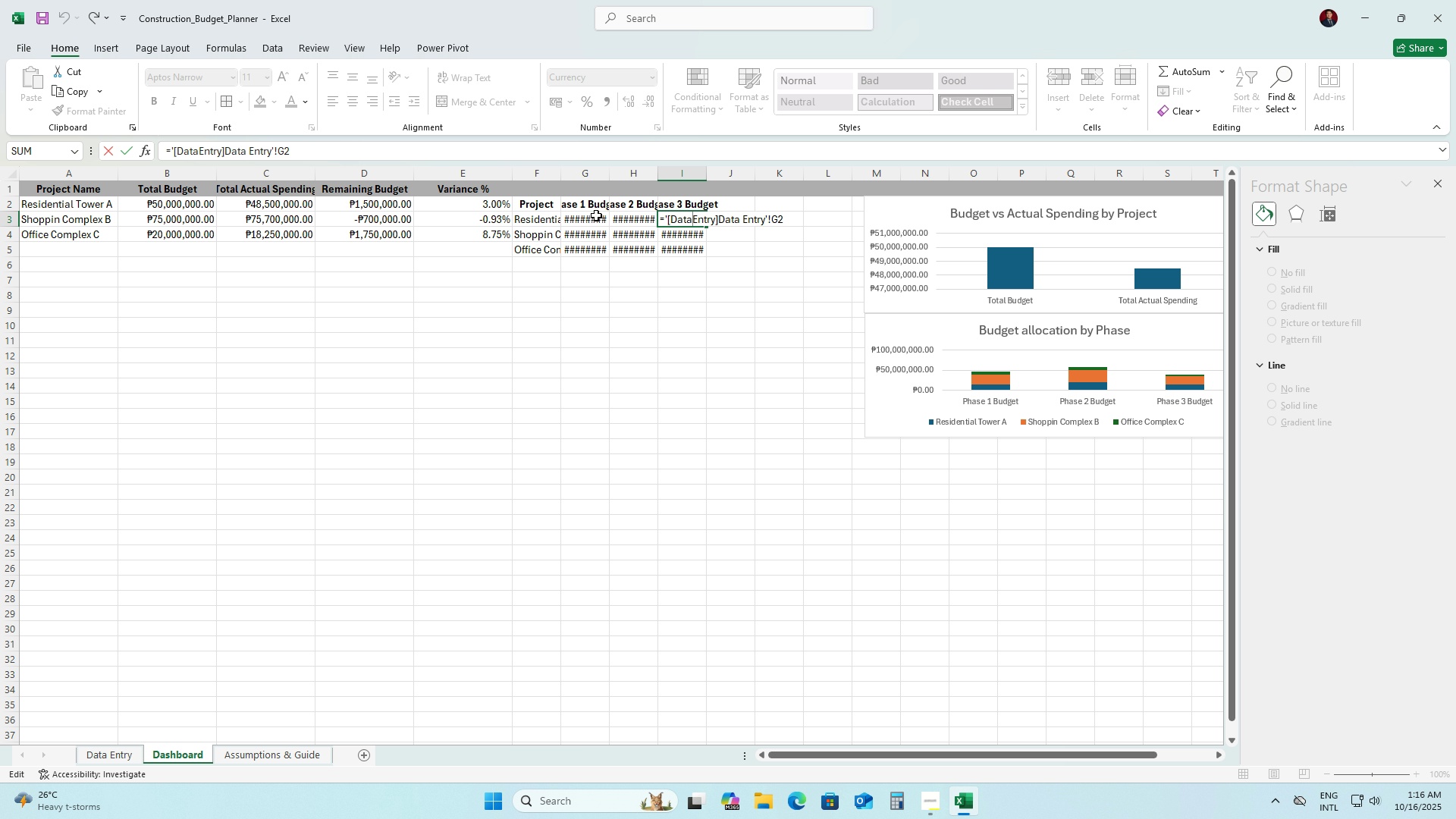 
double_click([593, 215])
 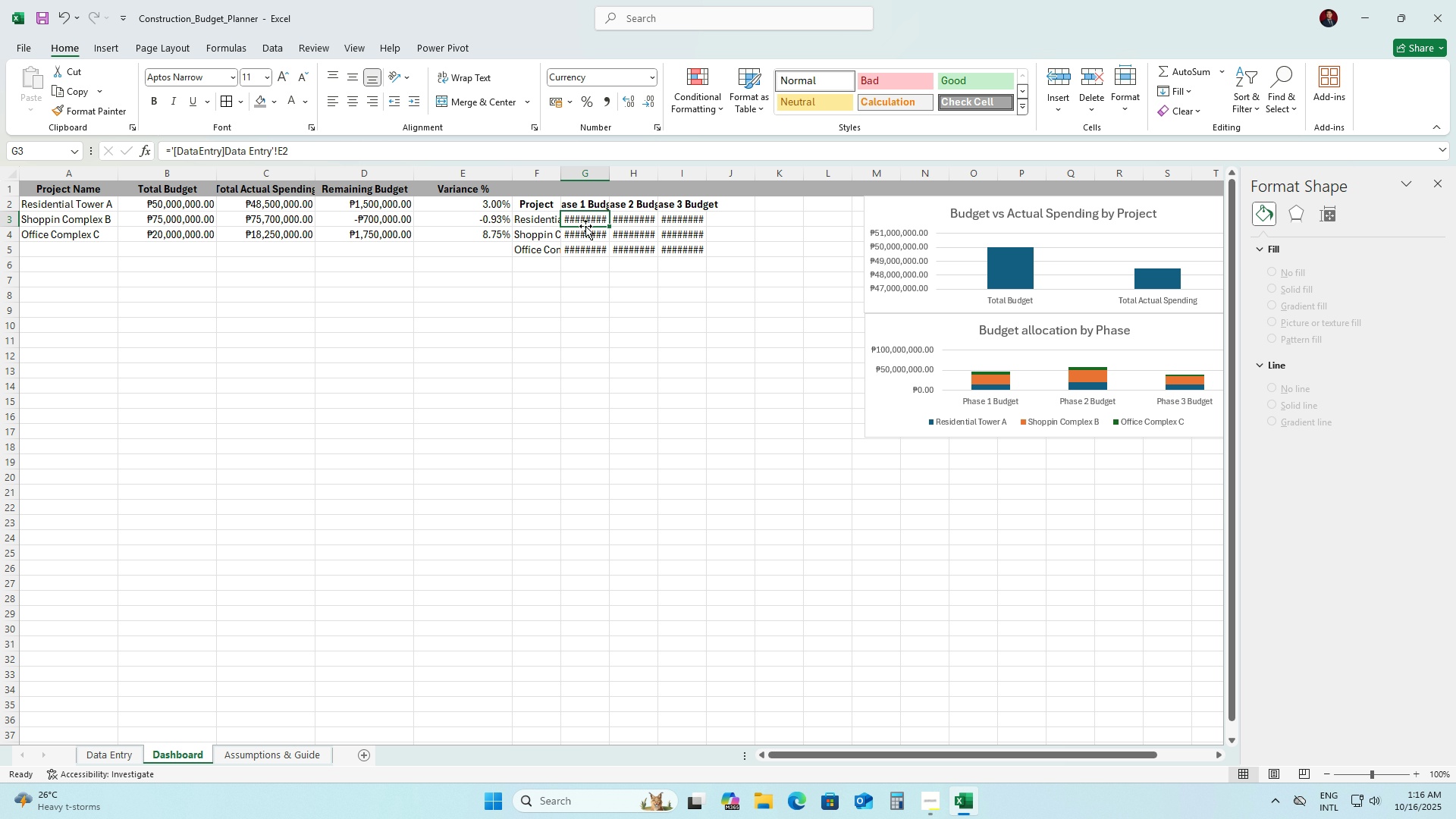 
double_click([582, 223])
 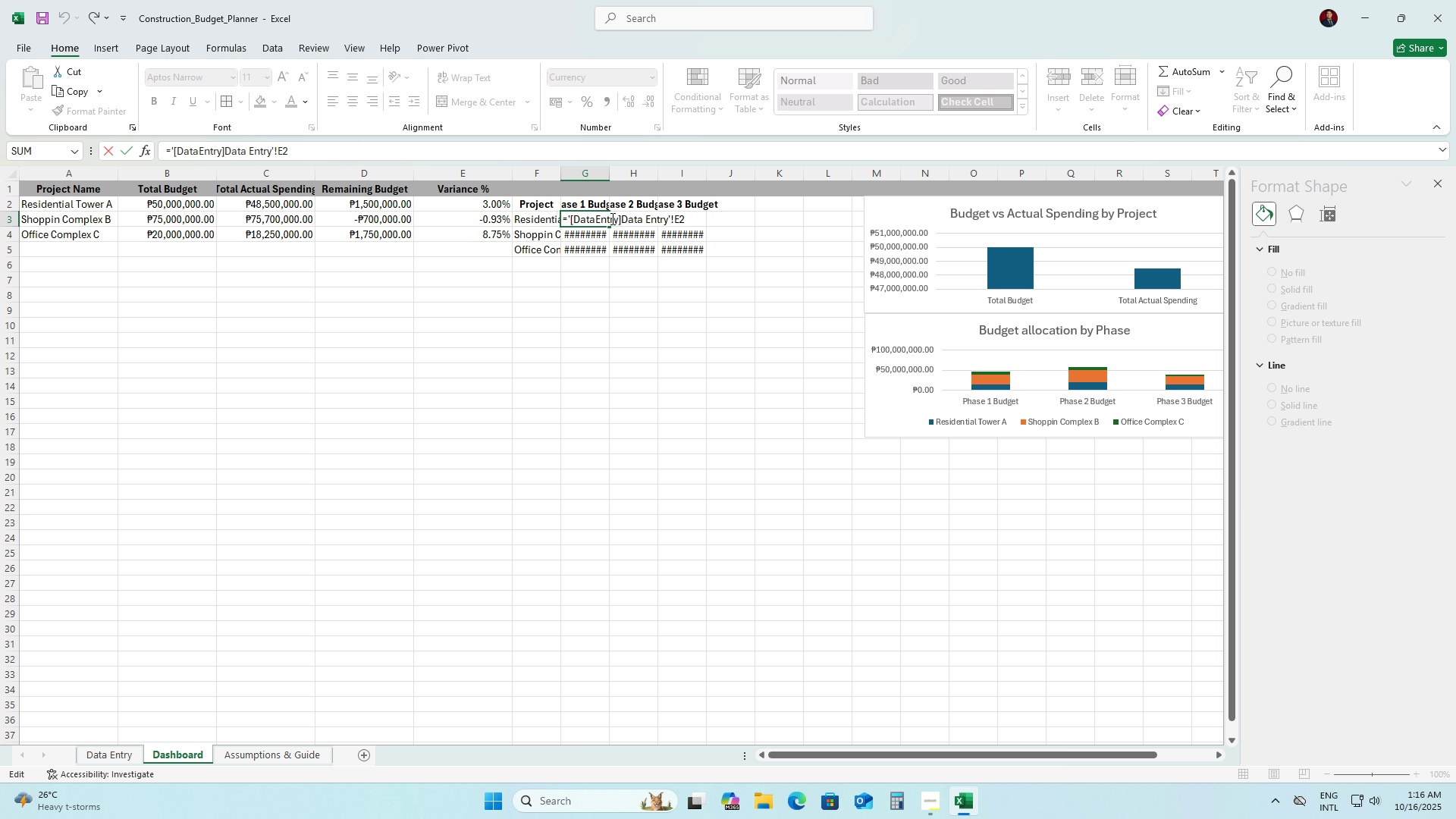 
left_click_drag(start_coordinate=[620, 218], to_coordinate=[613, 218])
 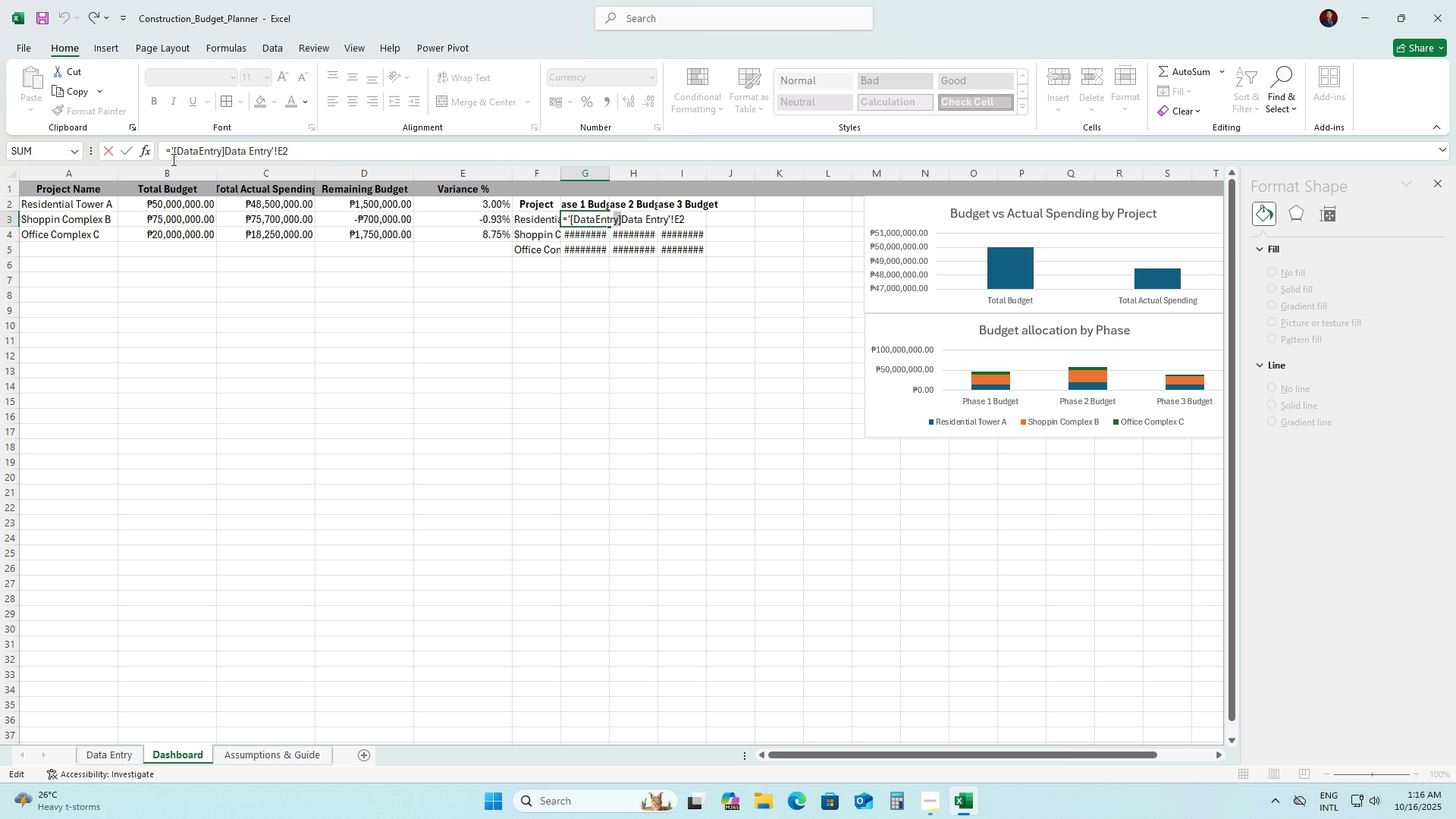 
left_click([172, 159])
 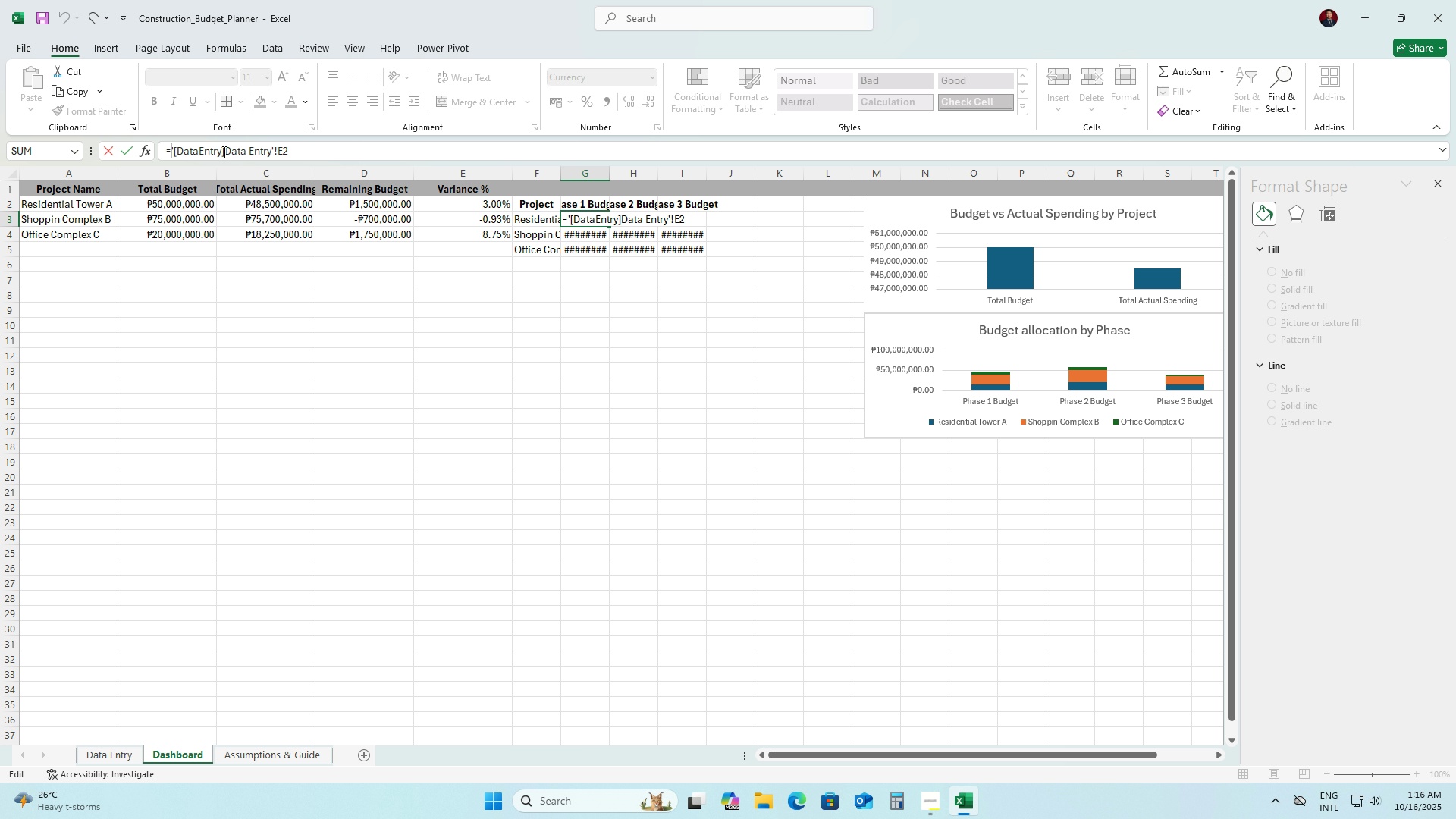 
left_click_drag(start_coordinate=[223, 152], to_coordinate=[171, 156])
 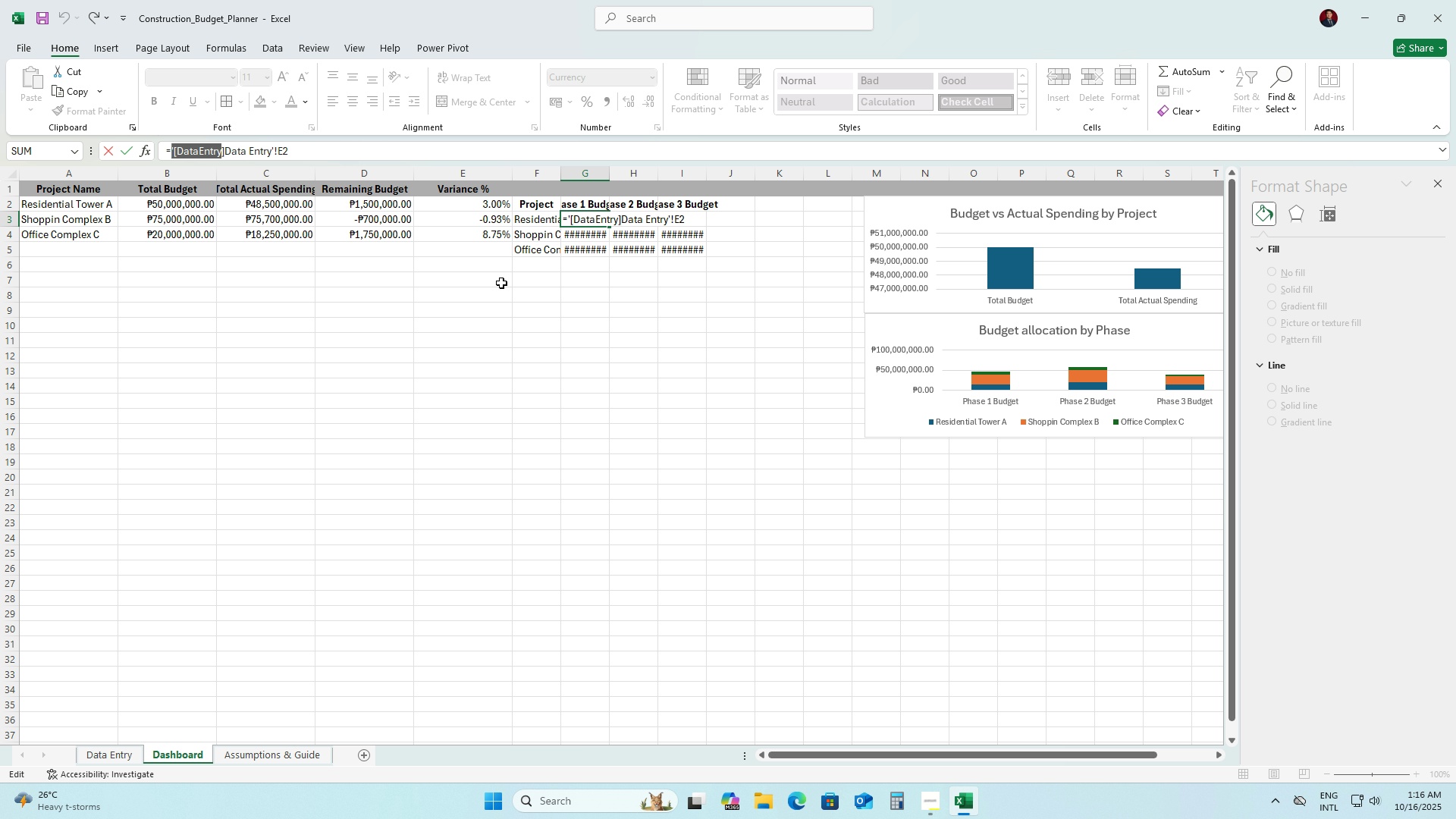 
key(Backspace)
 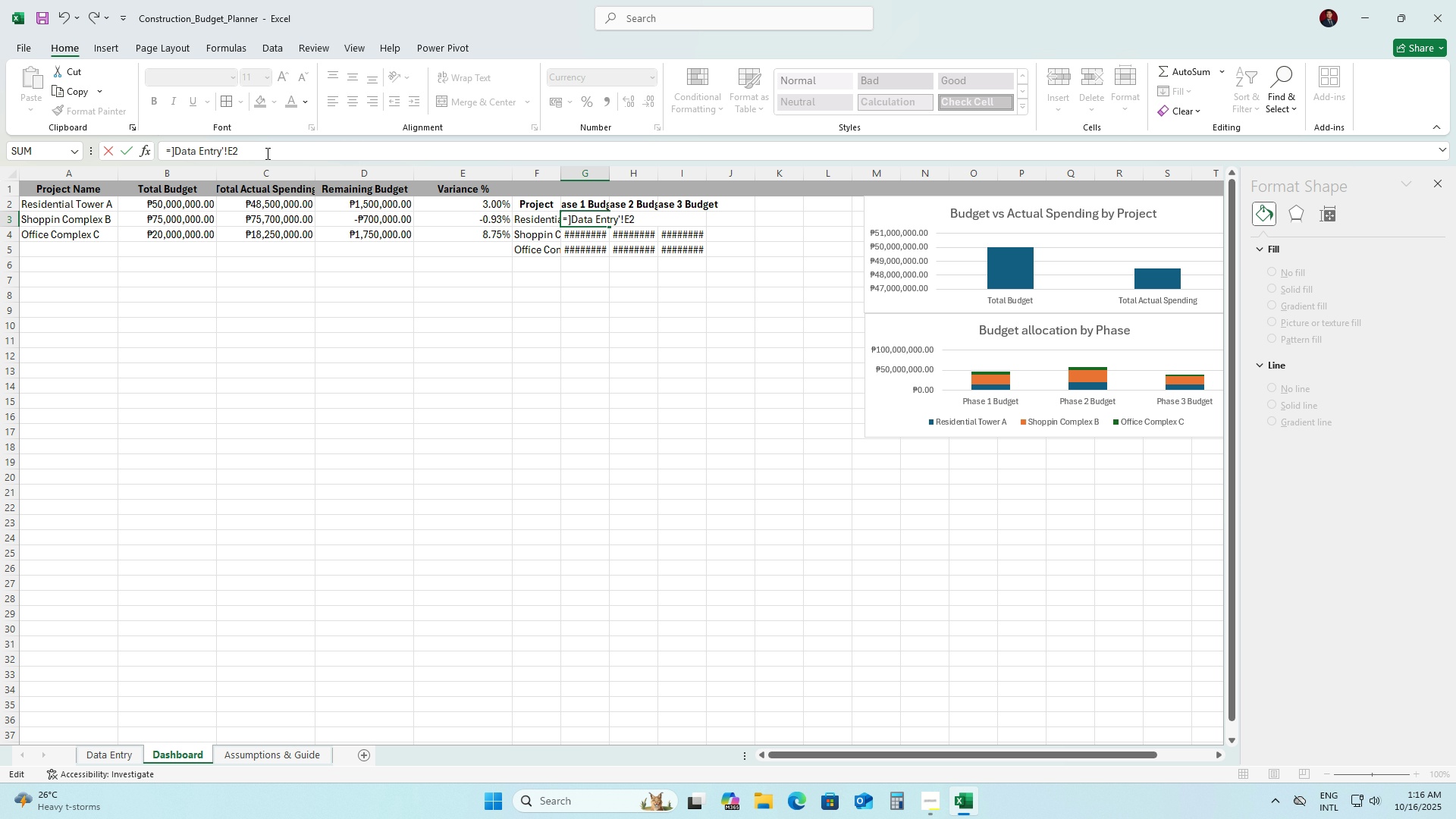 
left_click([266, 153])
 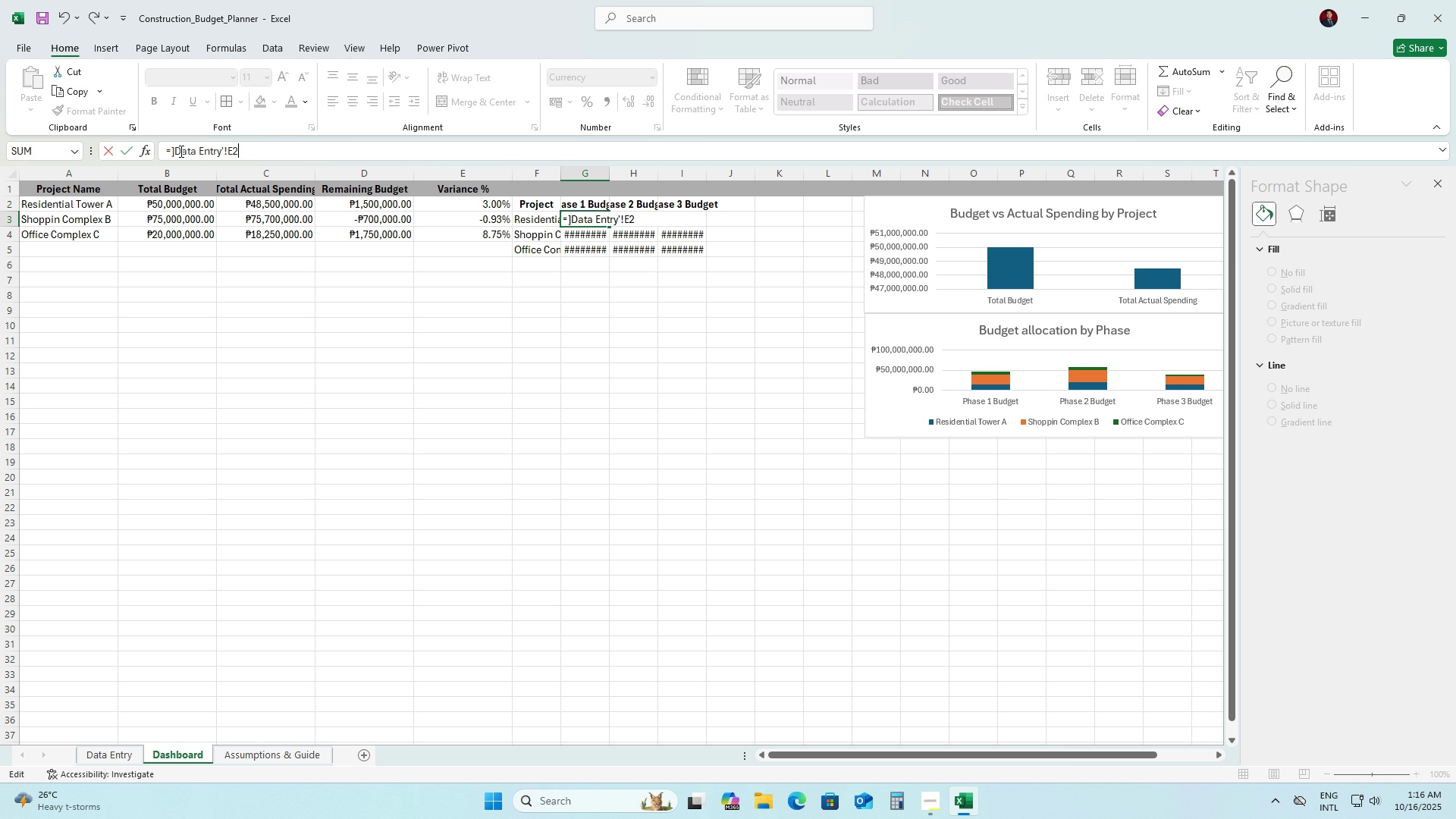 
left_click([172, 150])
 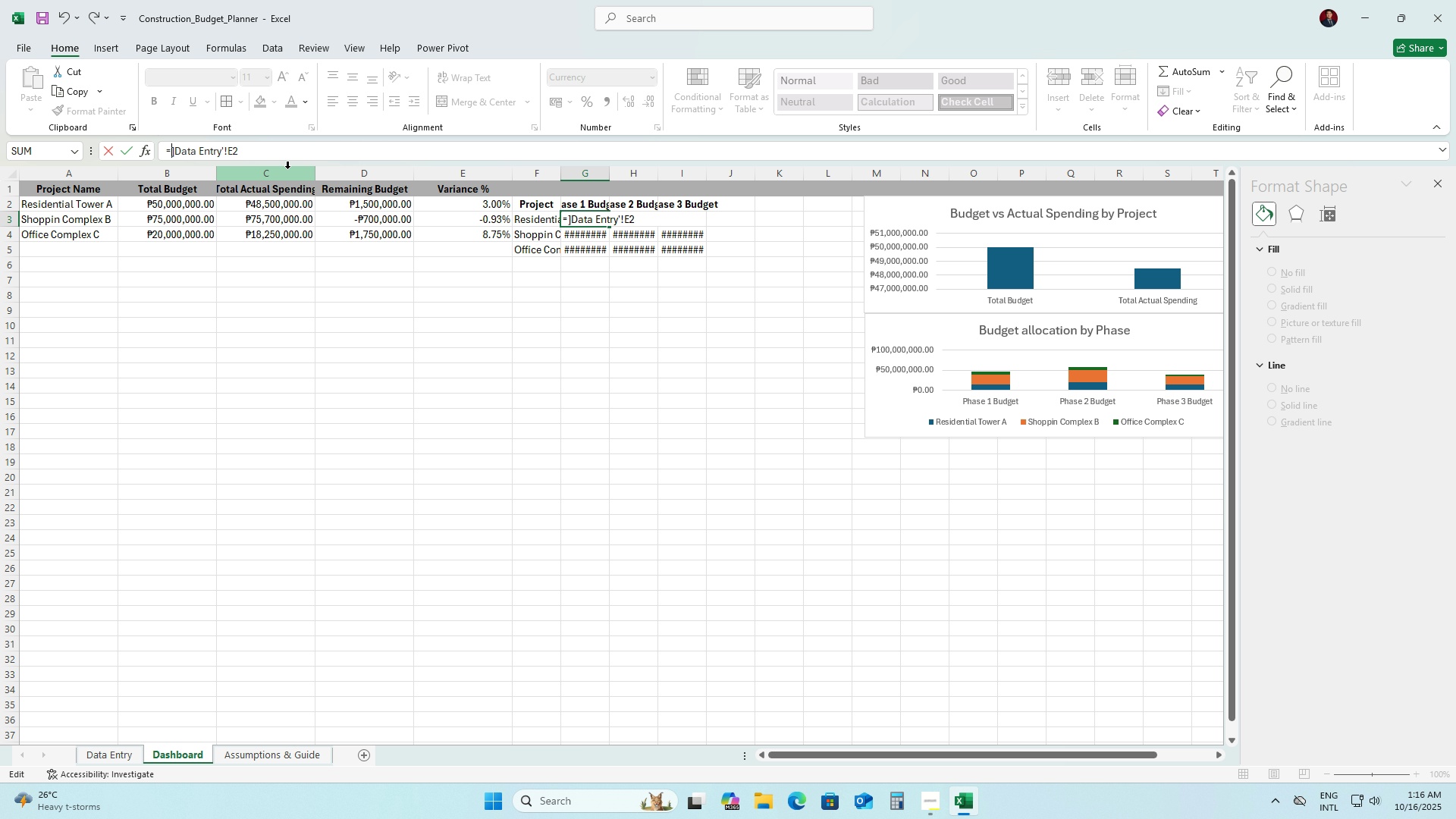 
key(ArrowRight)
 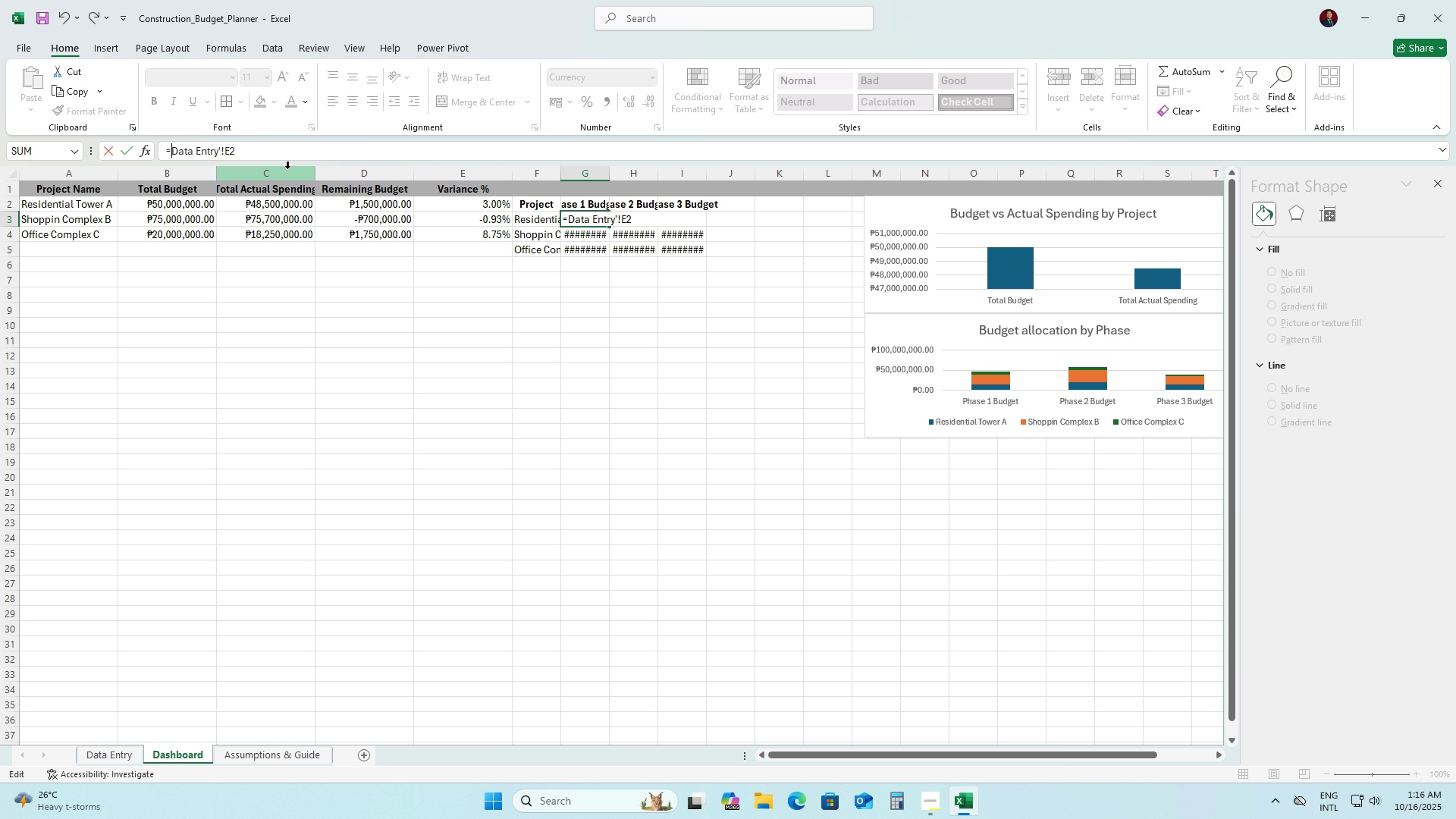 
key(Backspace)
 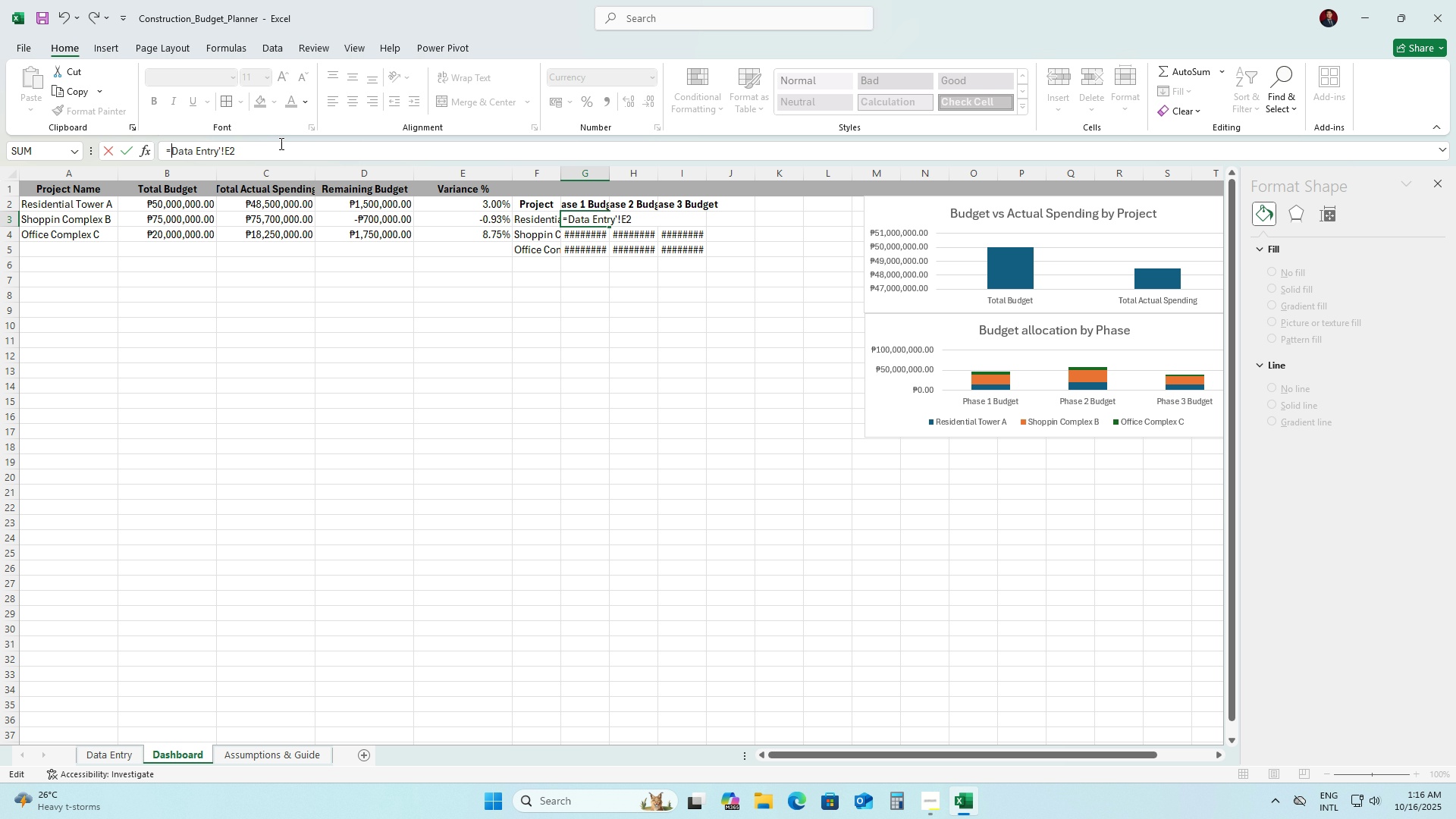 
left_click([280, 143])
 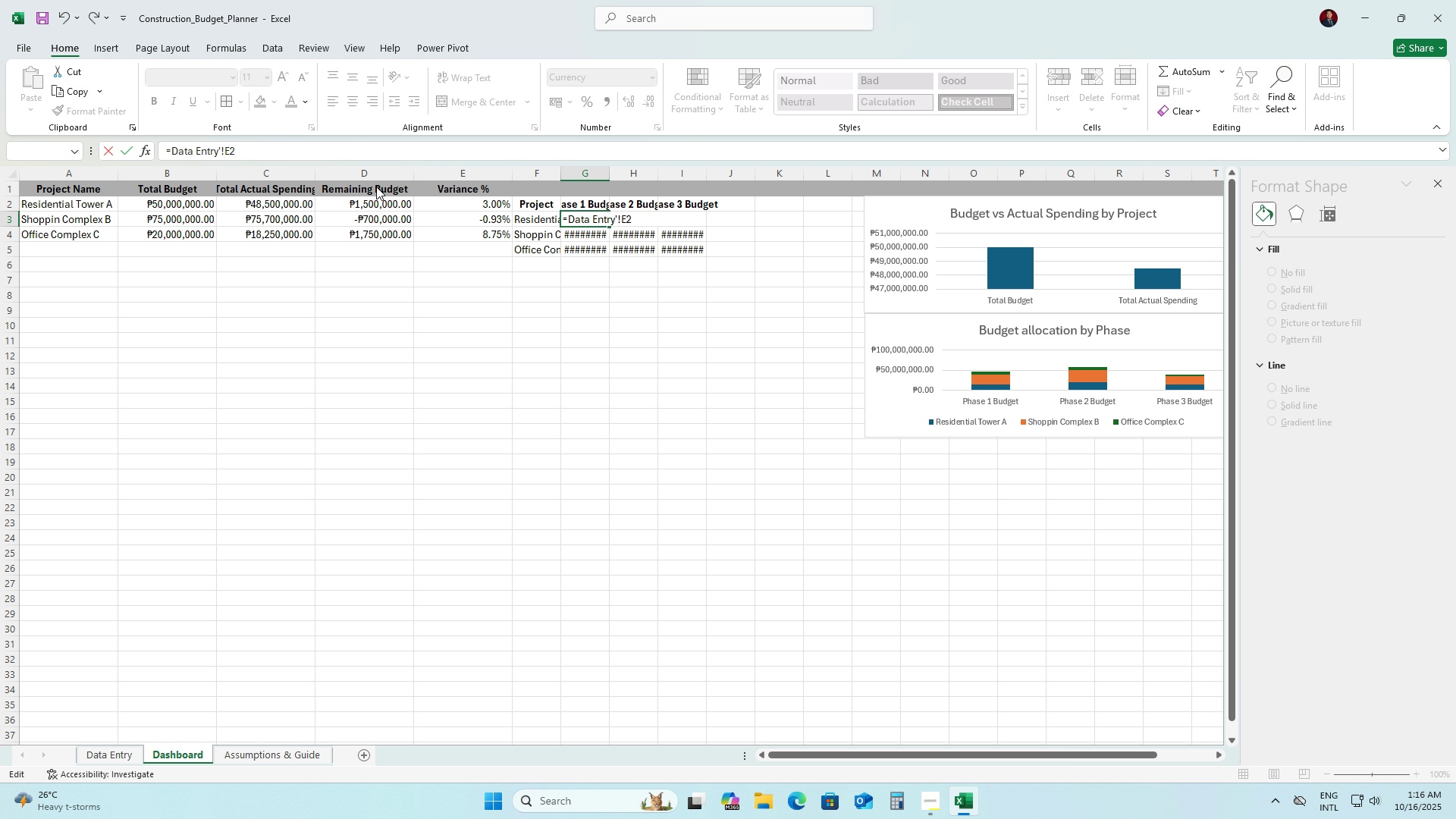 
key(Enter)
 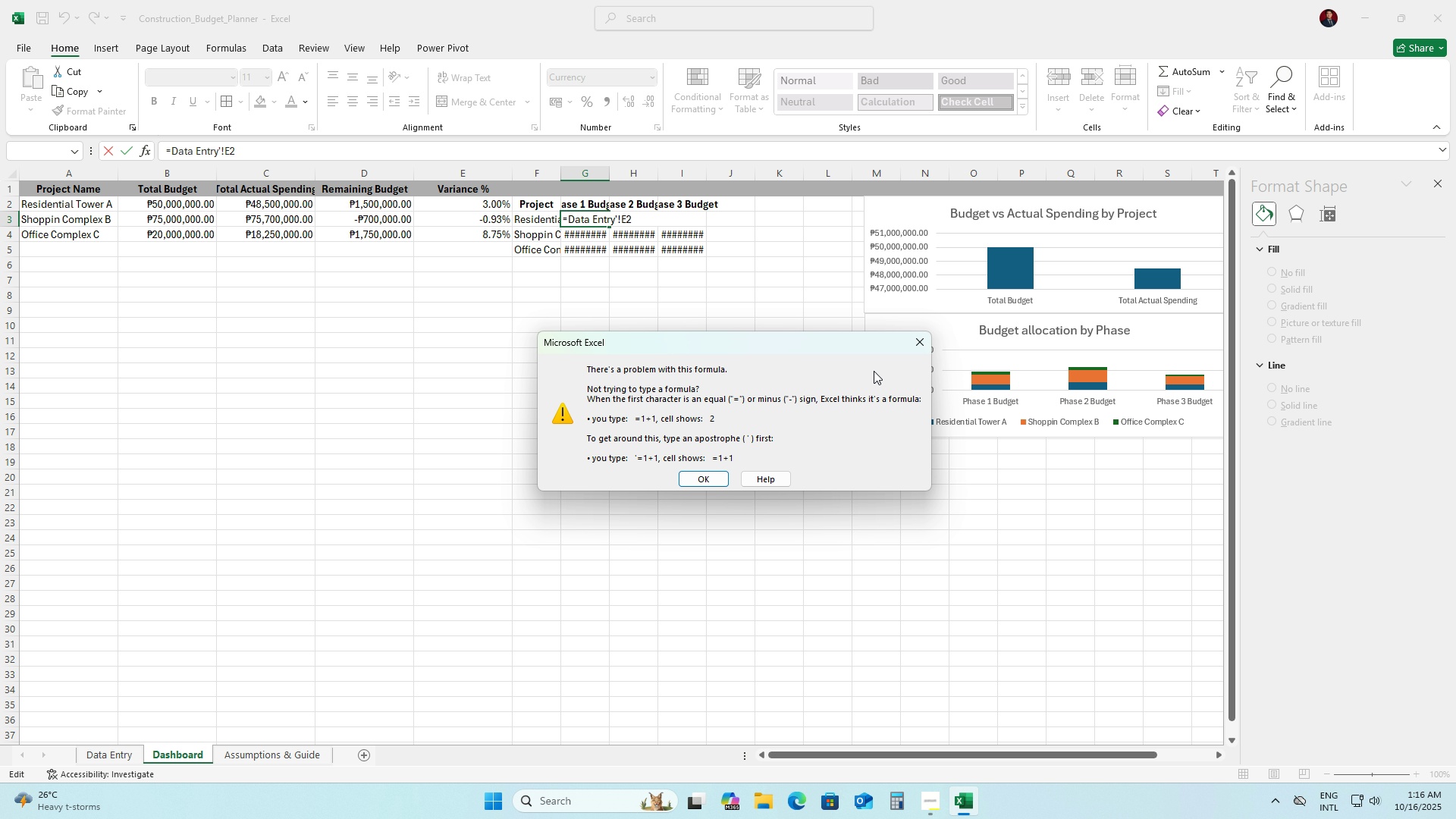 
left_click_drag(start_coordinate=[912, 340], to_coordinate=[777, 403])
 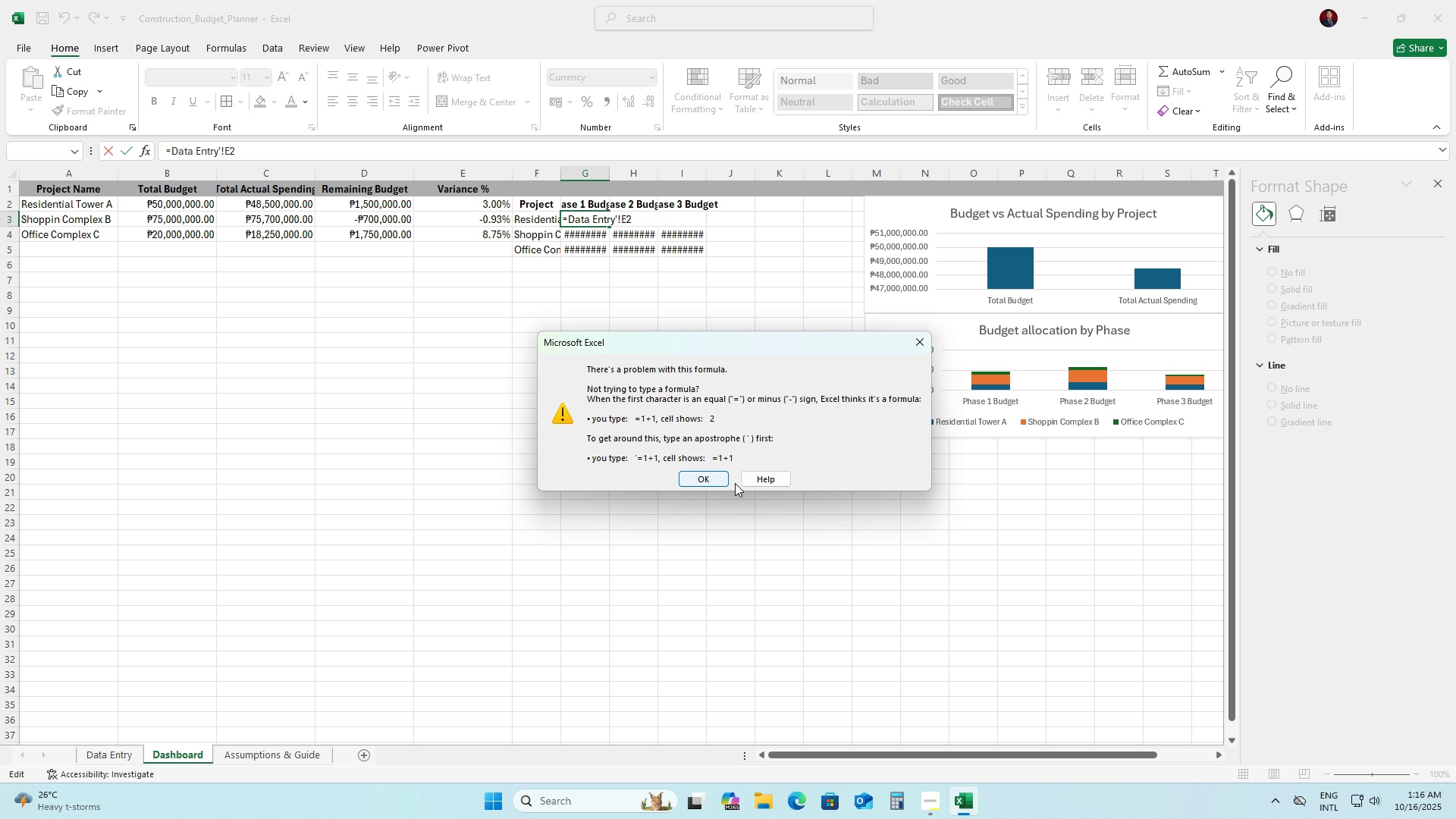 
left_click([699, 481])
 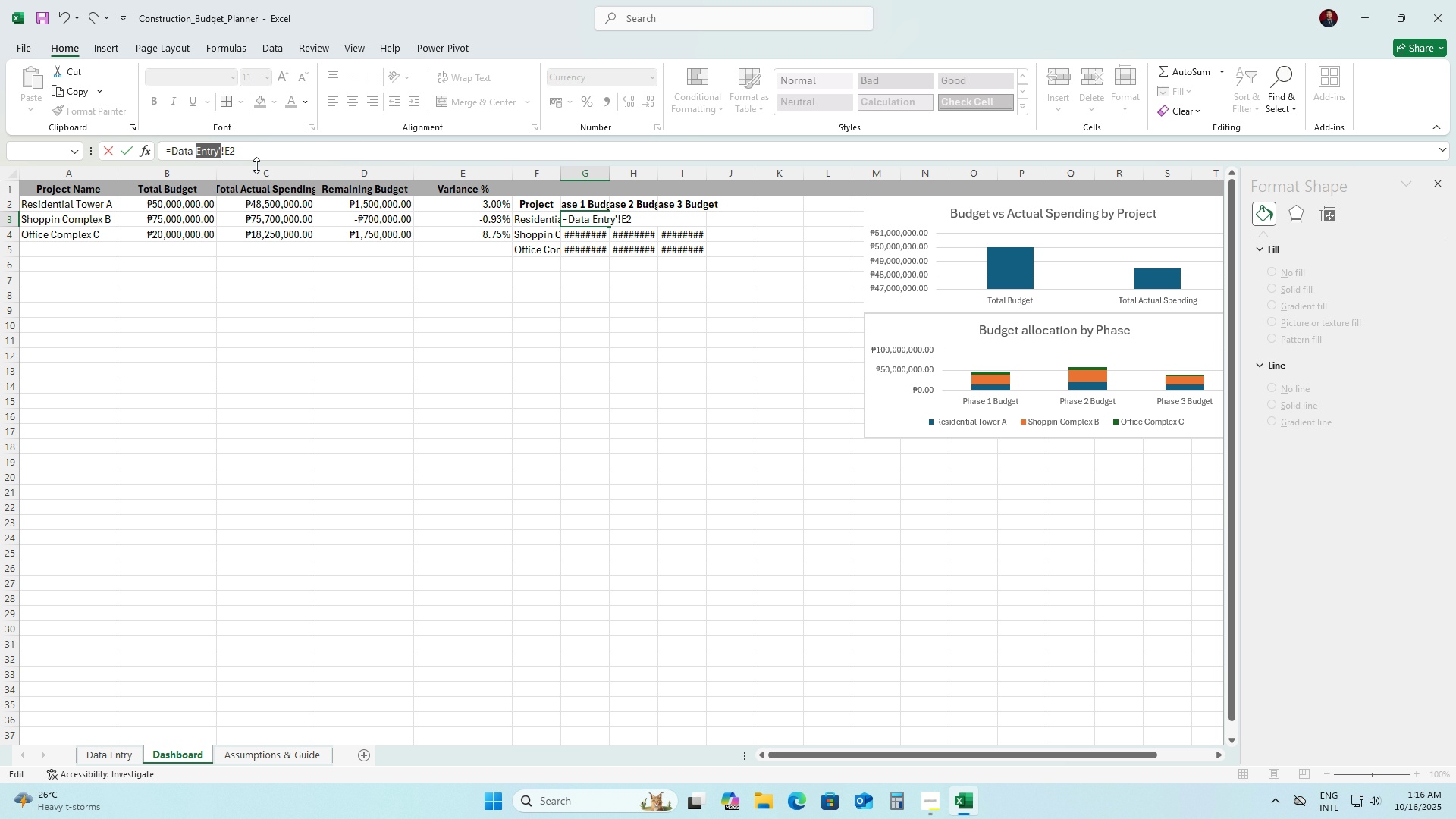 
left_click([248, 156])
 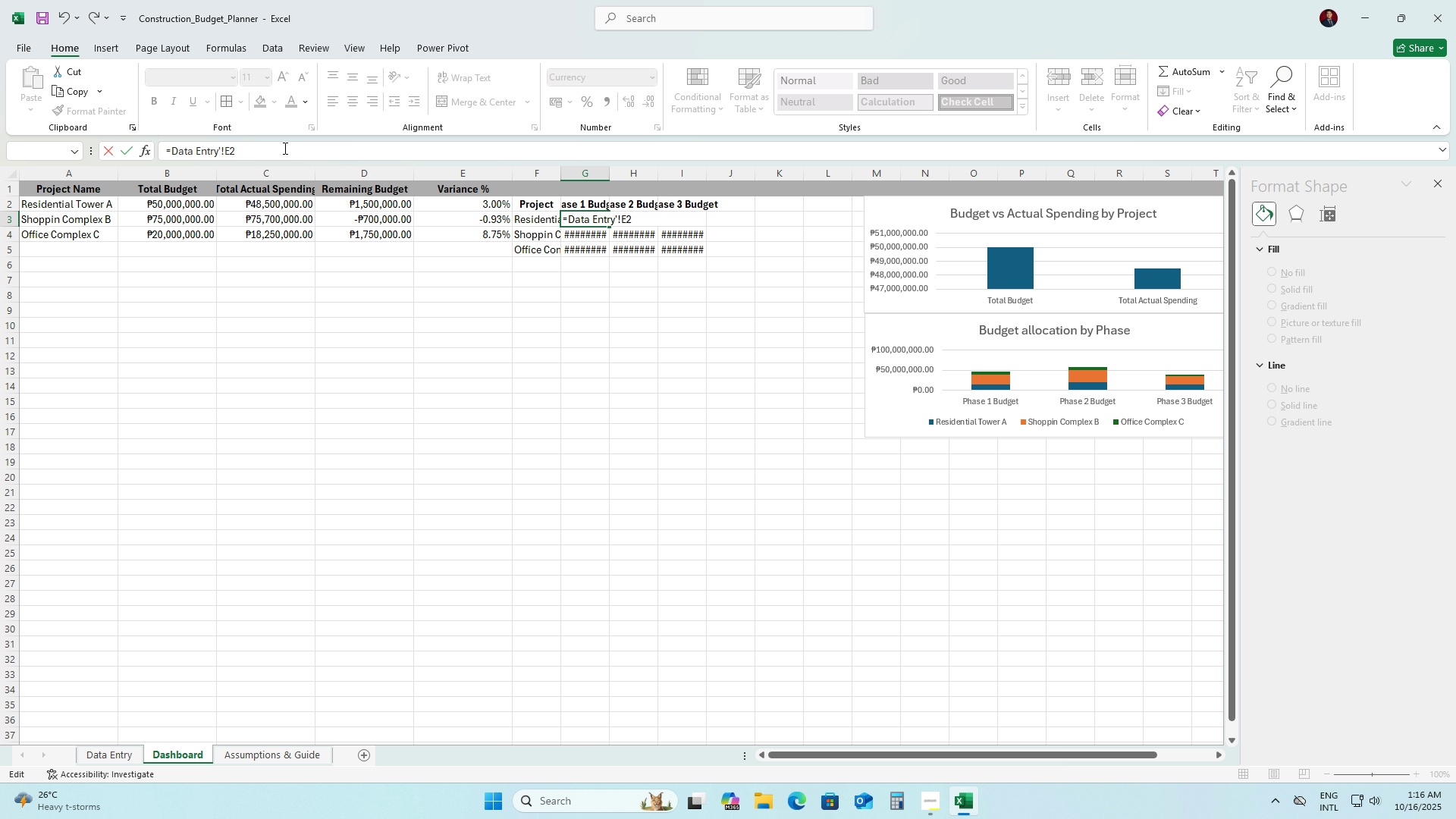 
left_click_drag(start_coordinate=[284, 148], to_coordinate=[102, 152])
 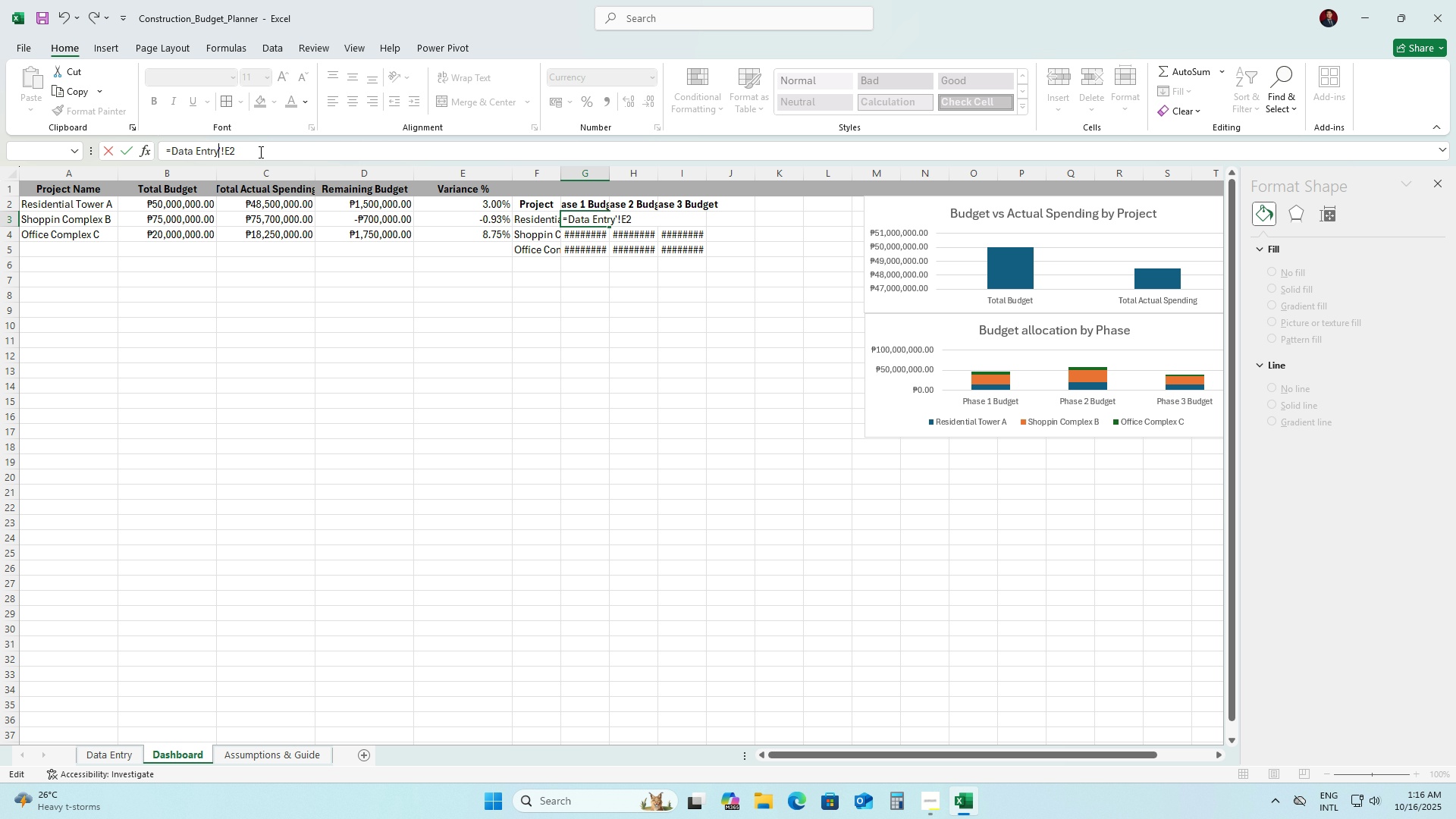 
key(ArrowRight)
 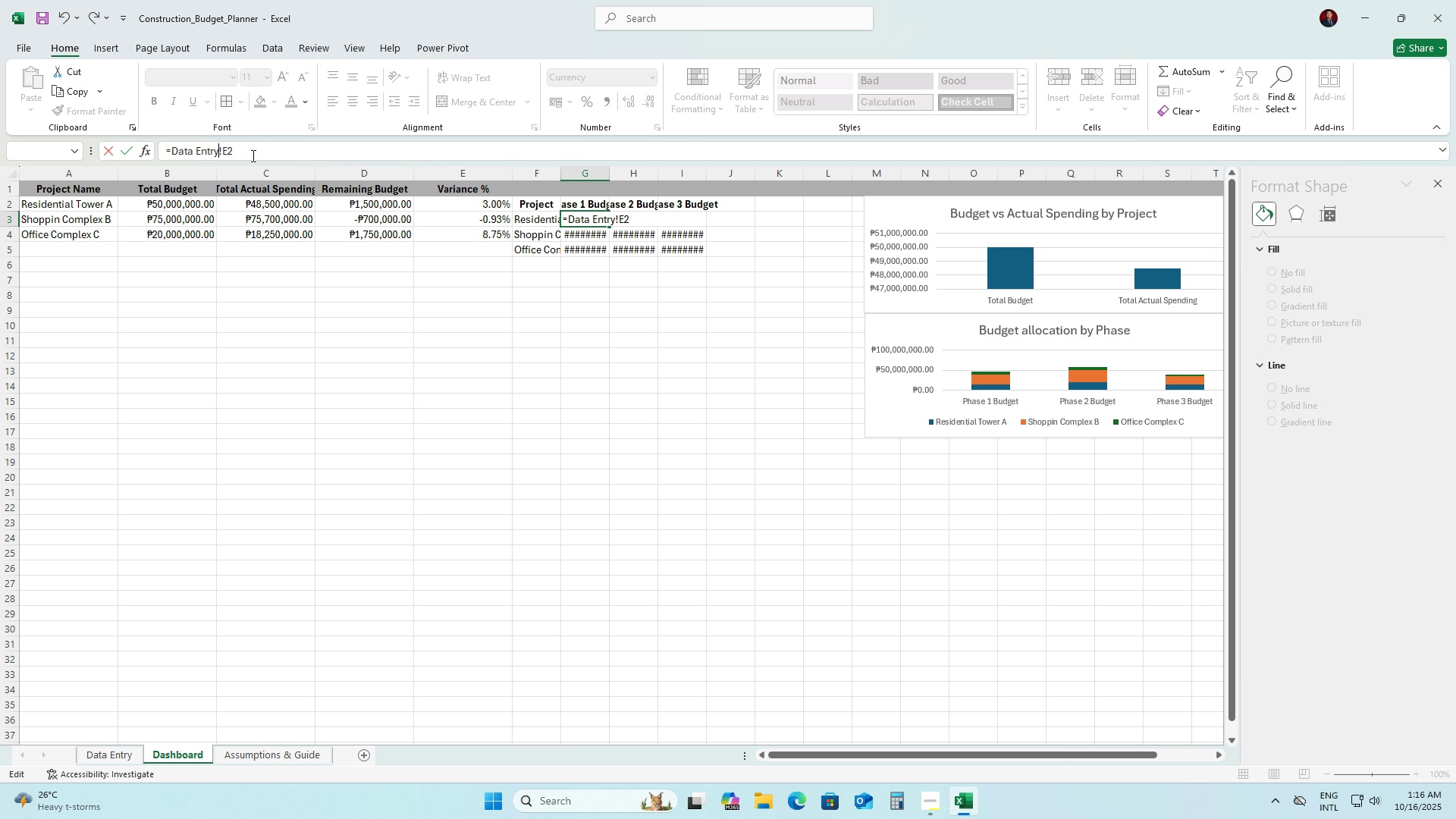 
key(Backspace)
 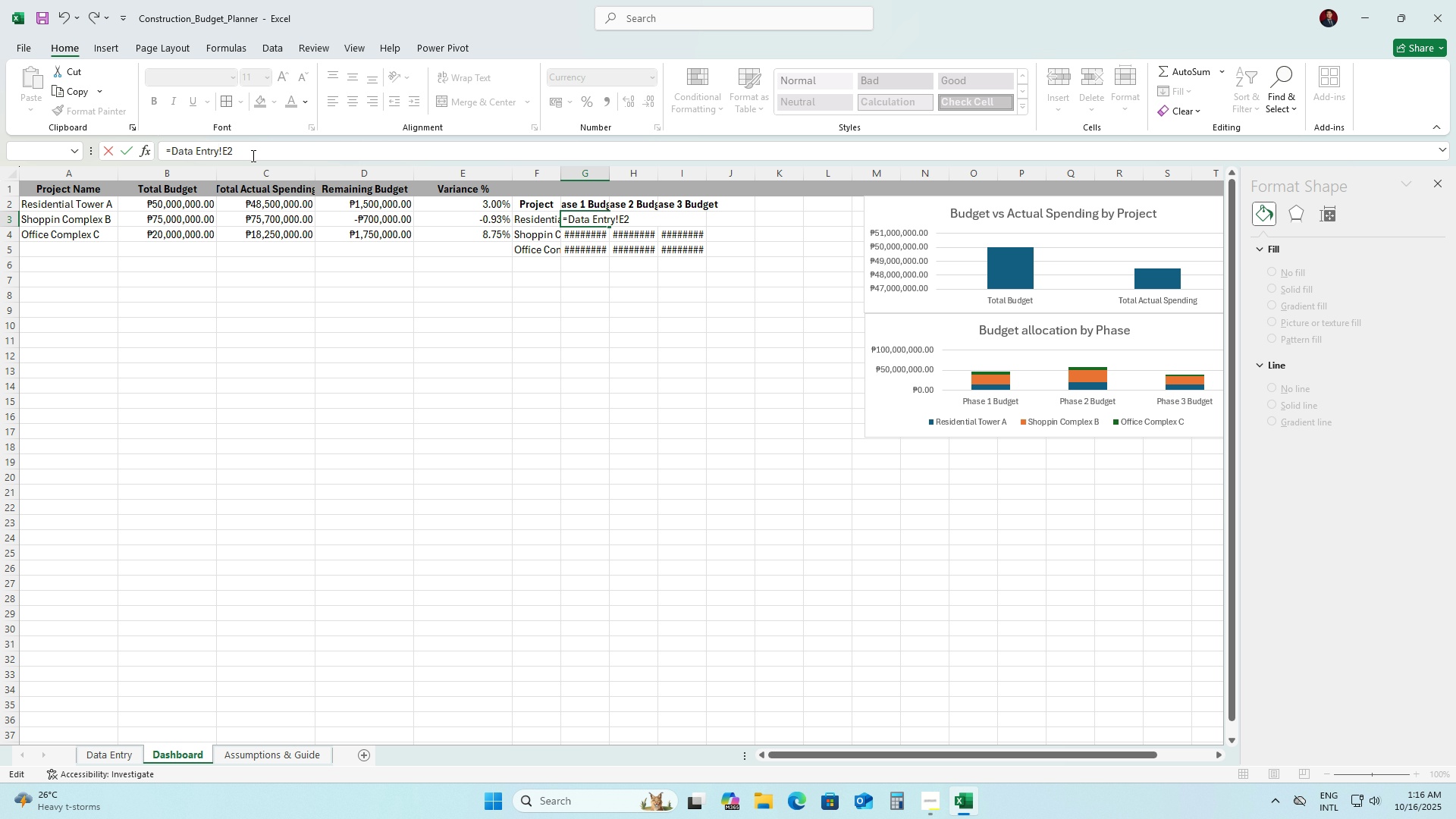 
key(Enter)
 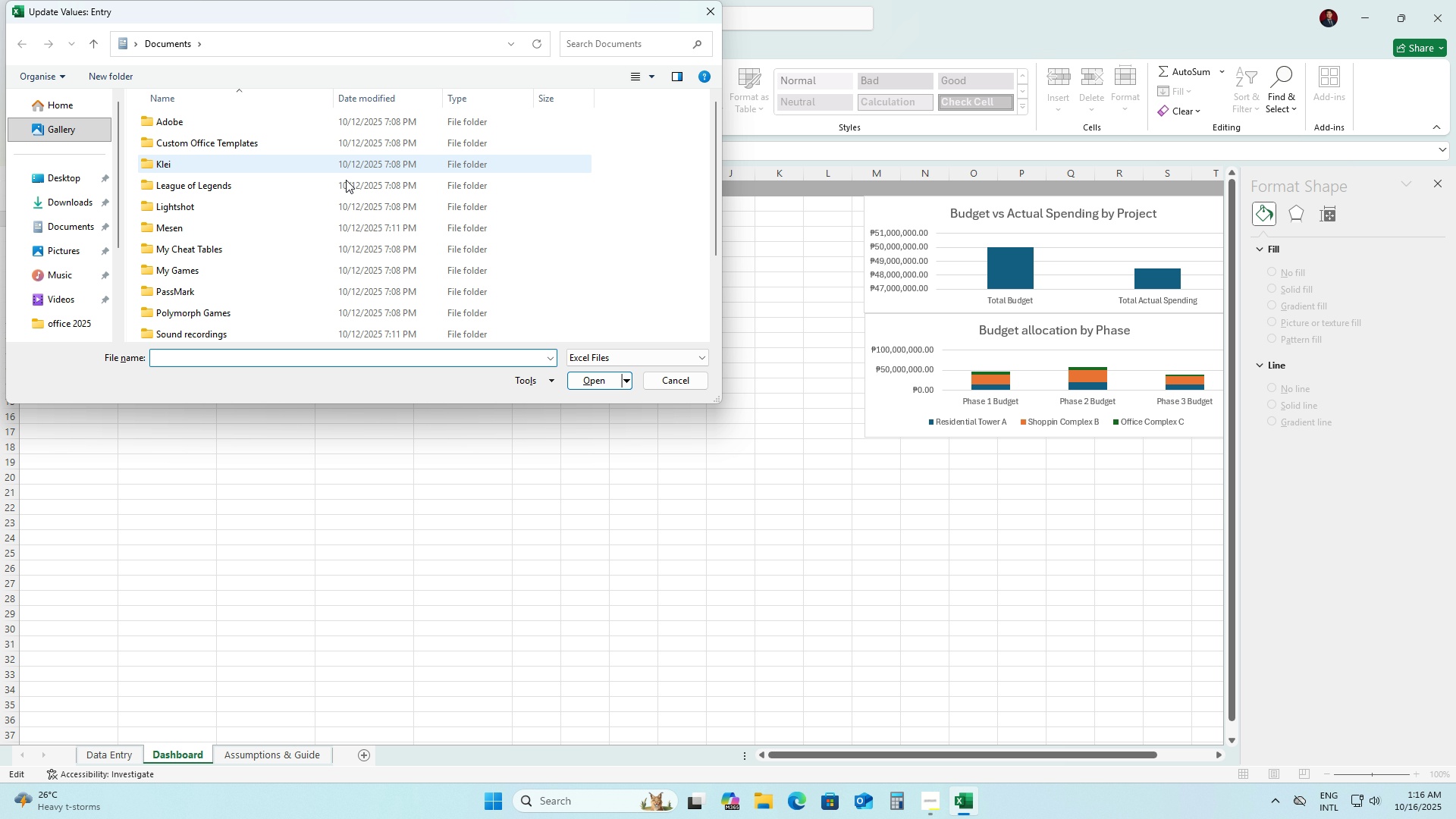 
scroll: coordinate [349, 194], scroll_direction: down, amount: 5.0
 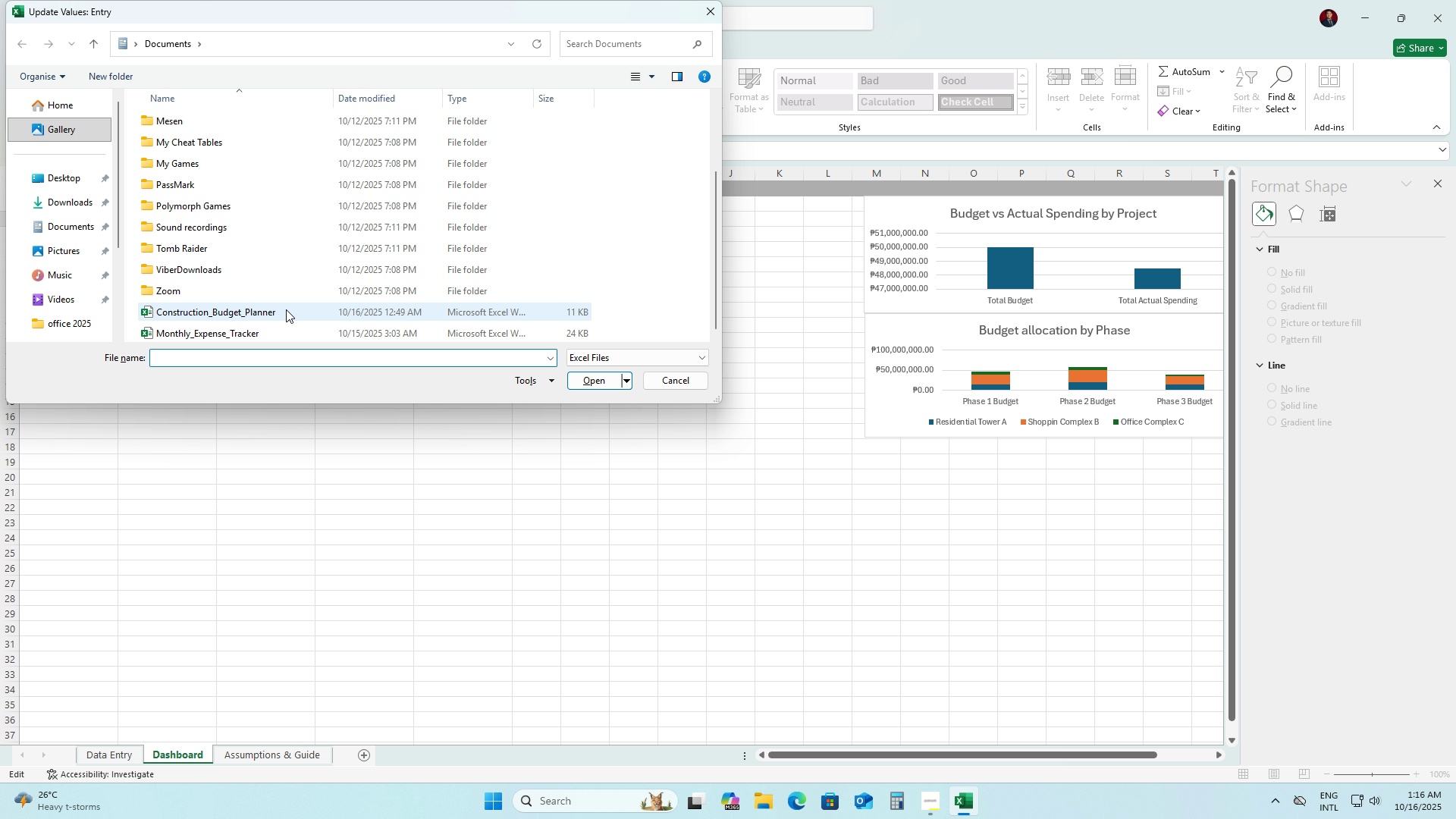 
double_click([286, 309])
 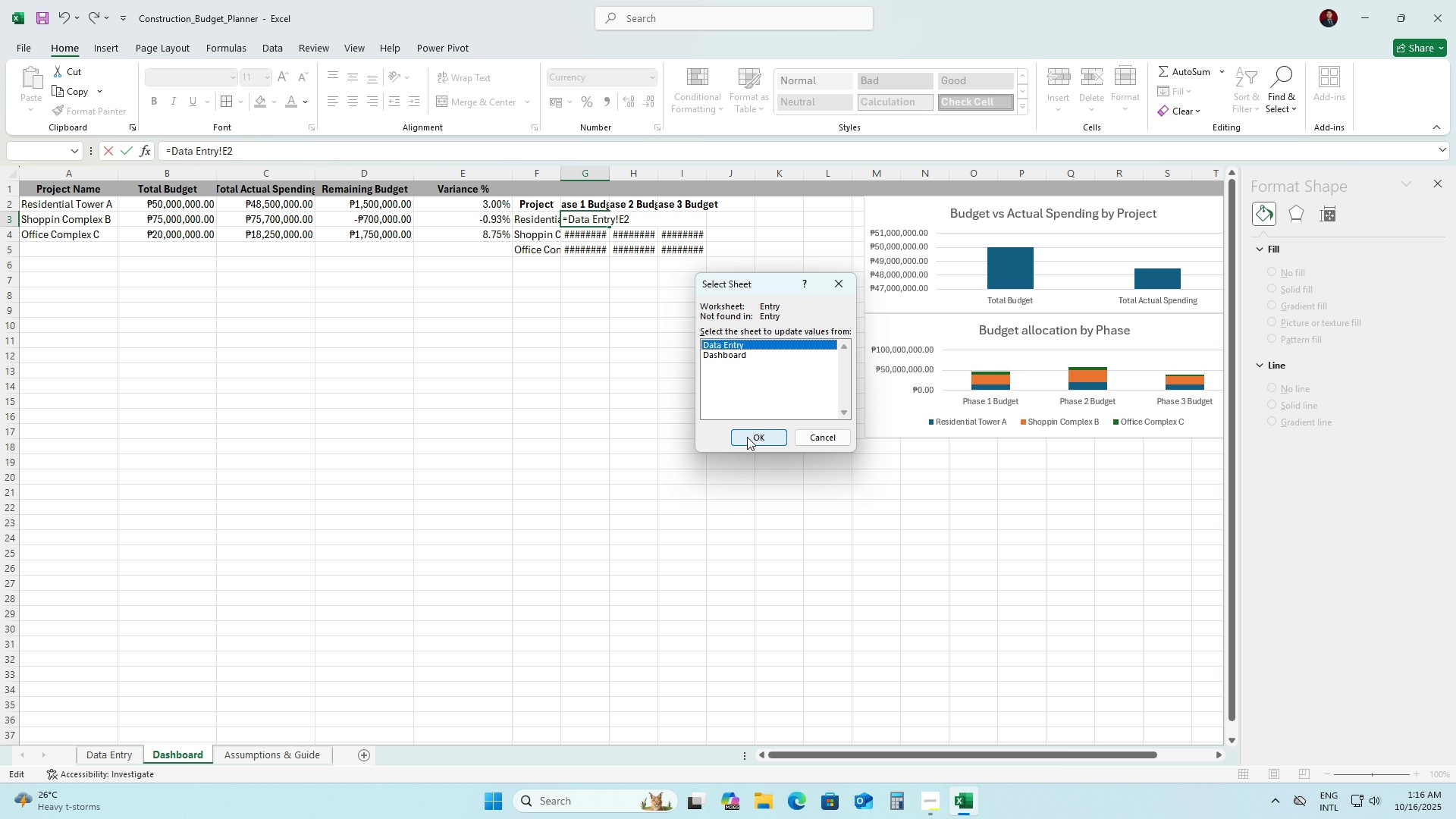 
left_click([748, 439])
 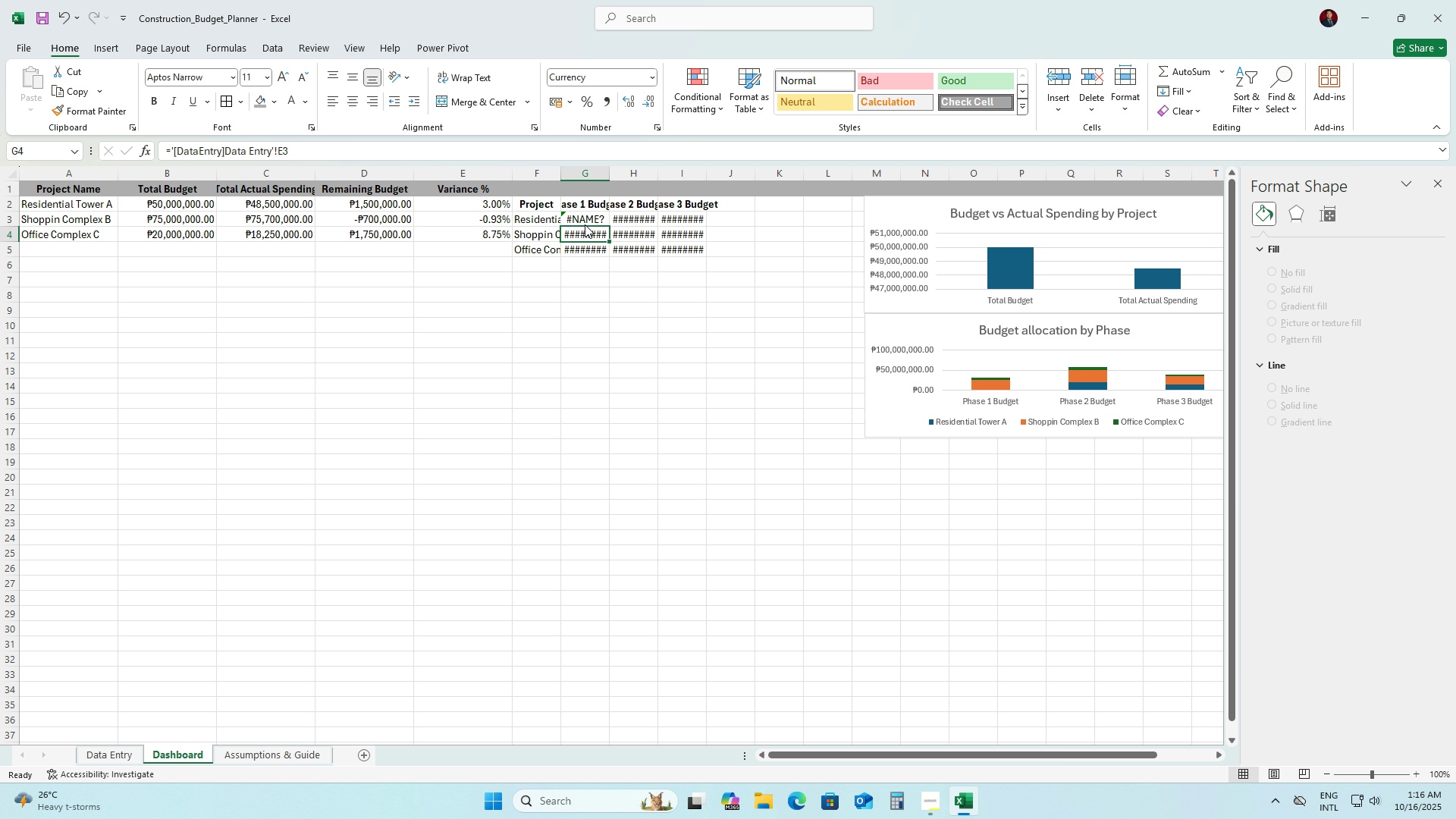 
double_click([585, 224])
 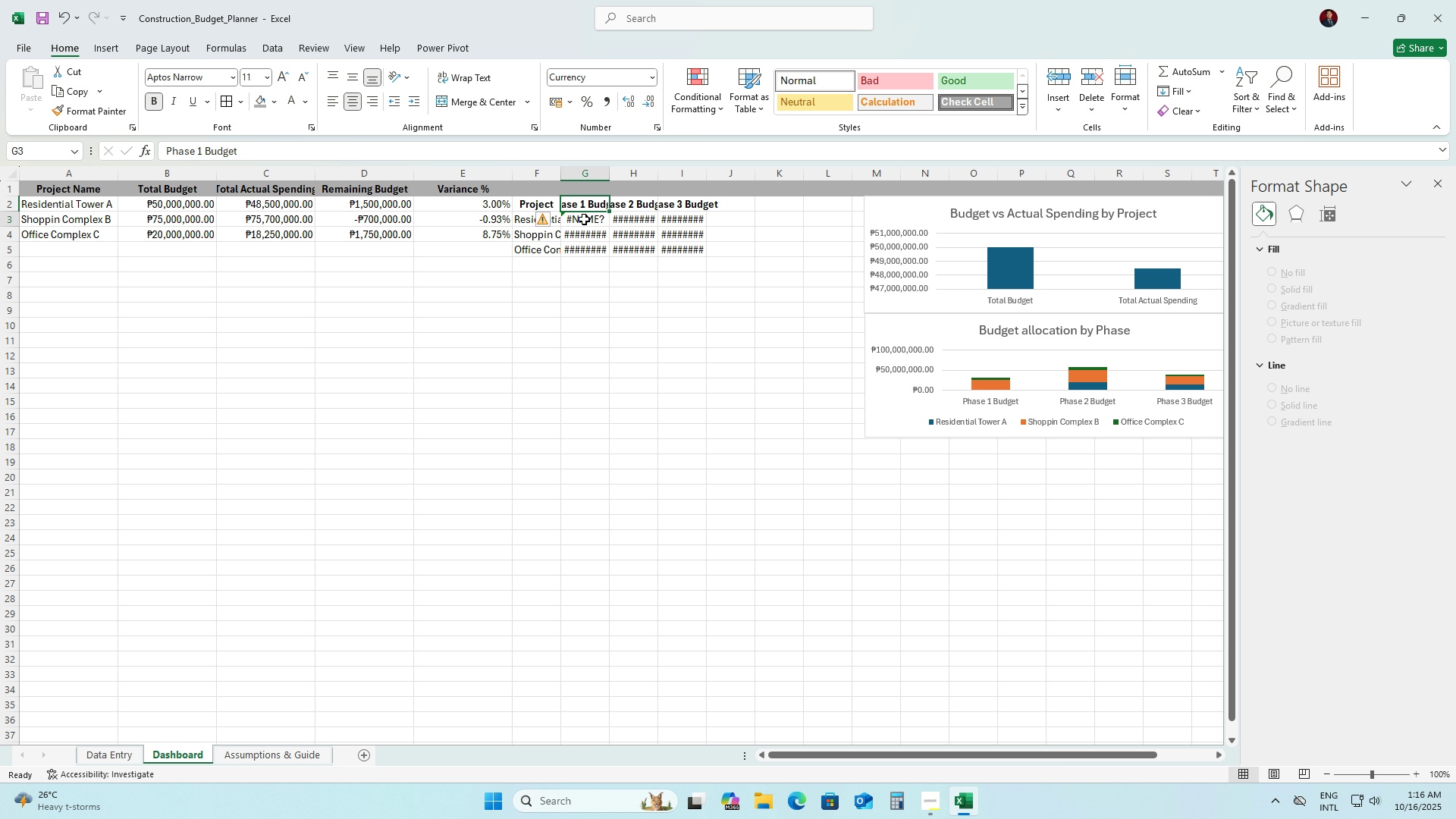 
triple_click([584, 219])
 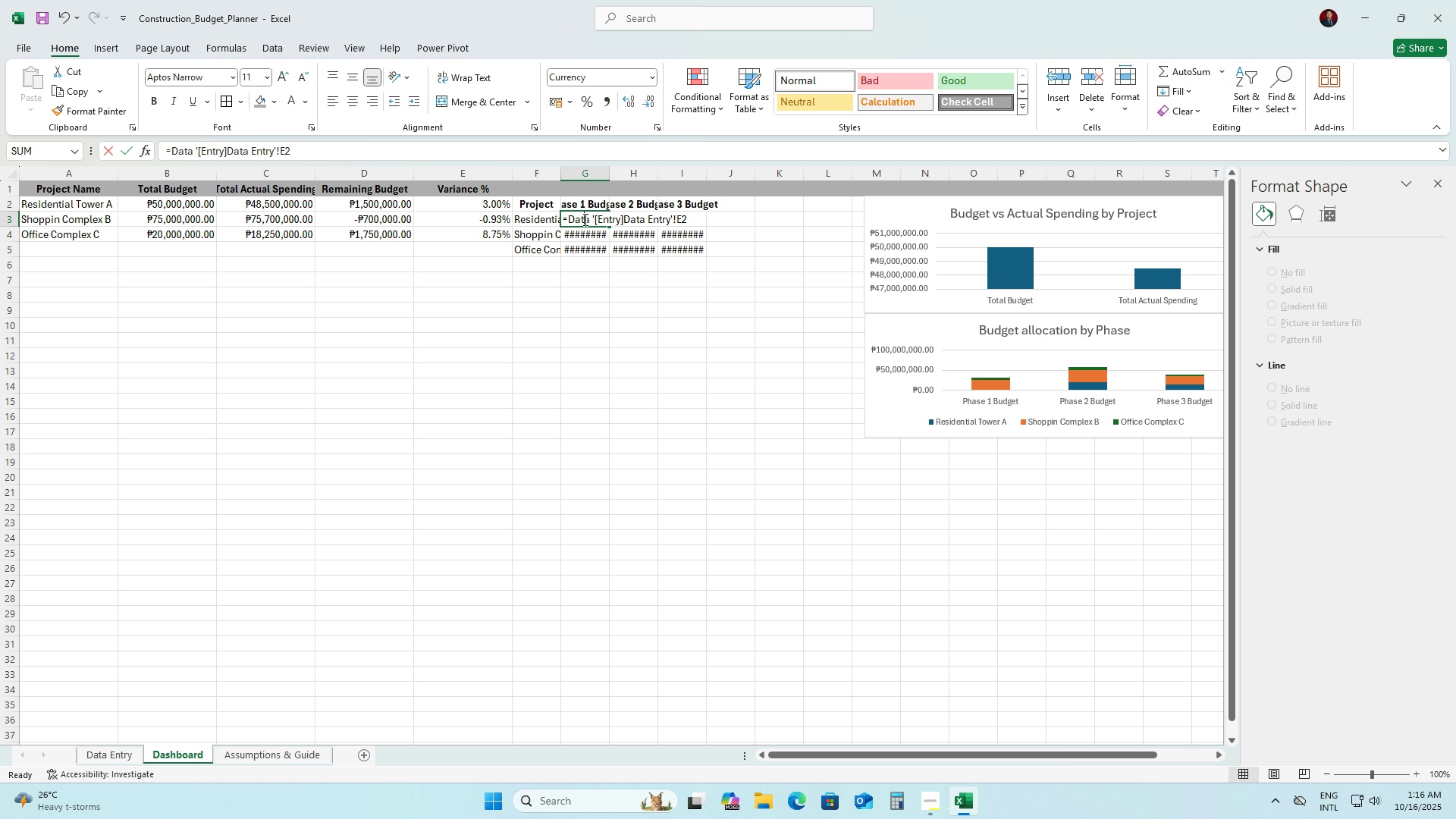 
triple_click([584, 219])
 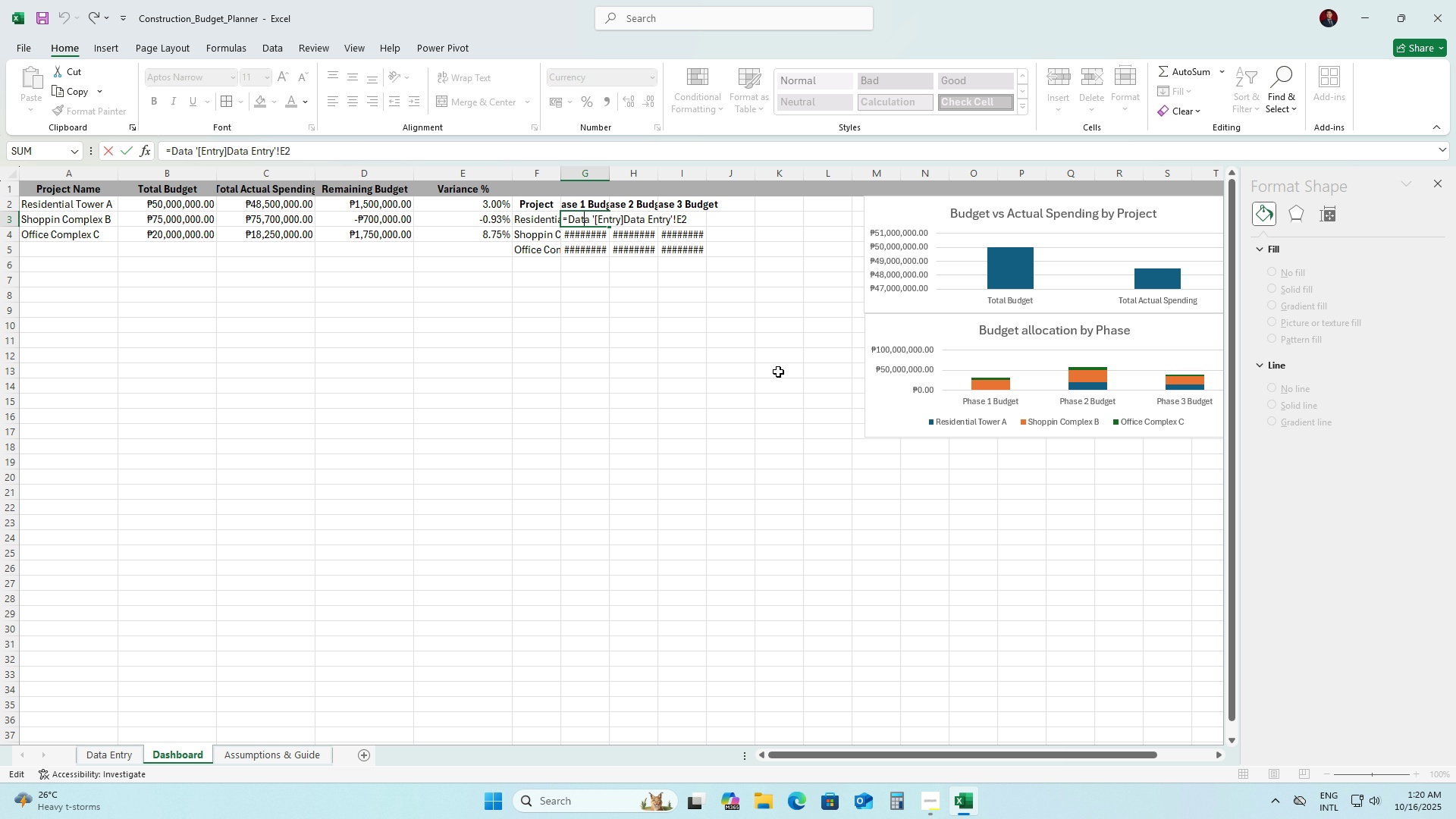 
wait(231.85)
 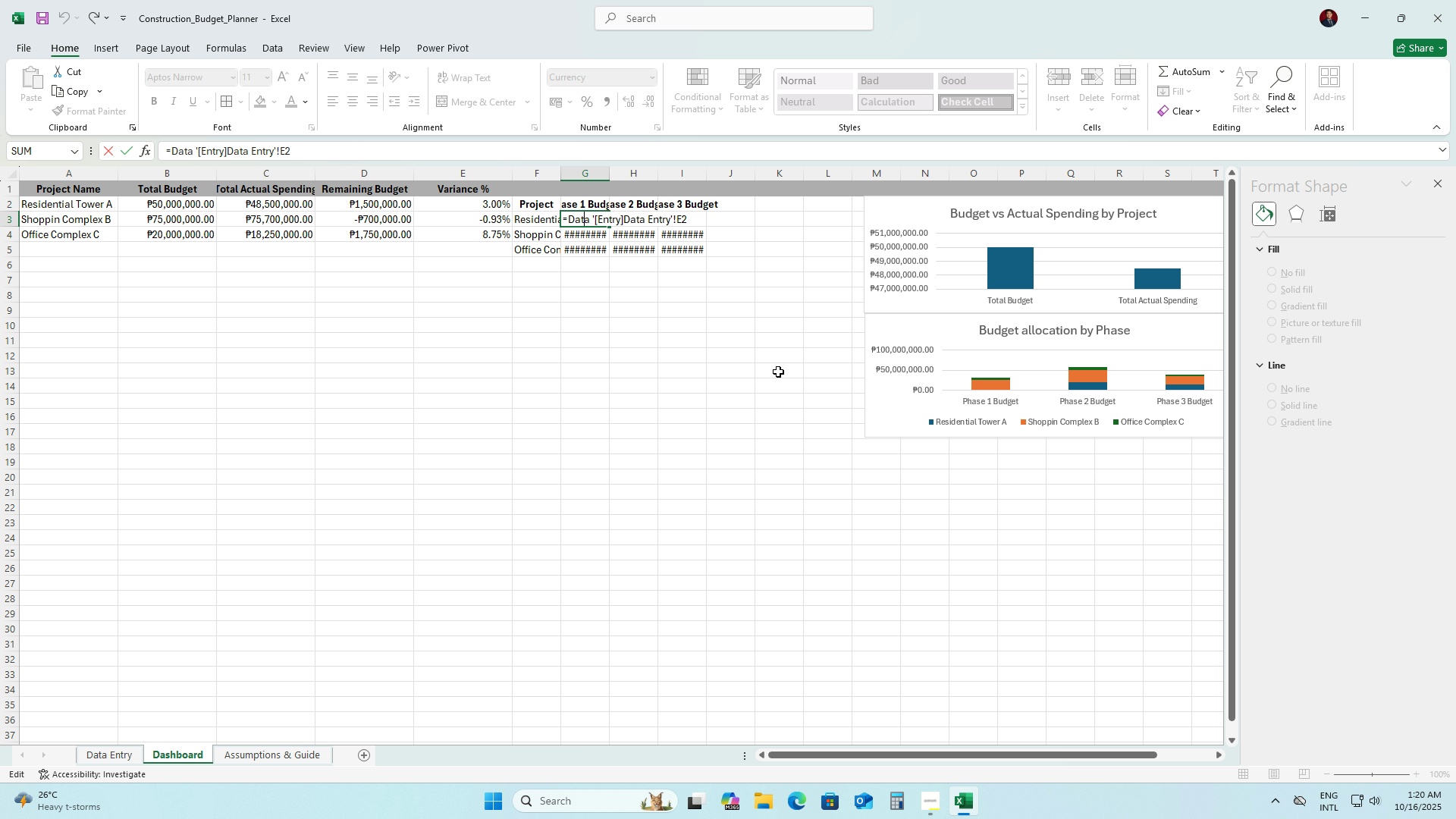 
left_click([774, 370])
 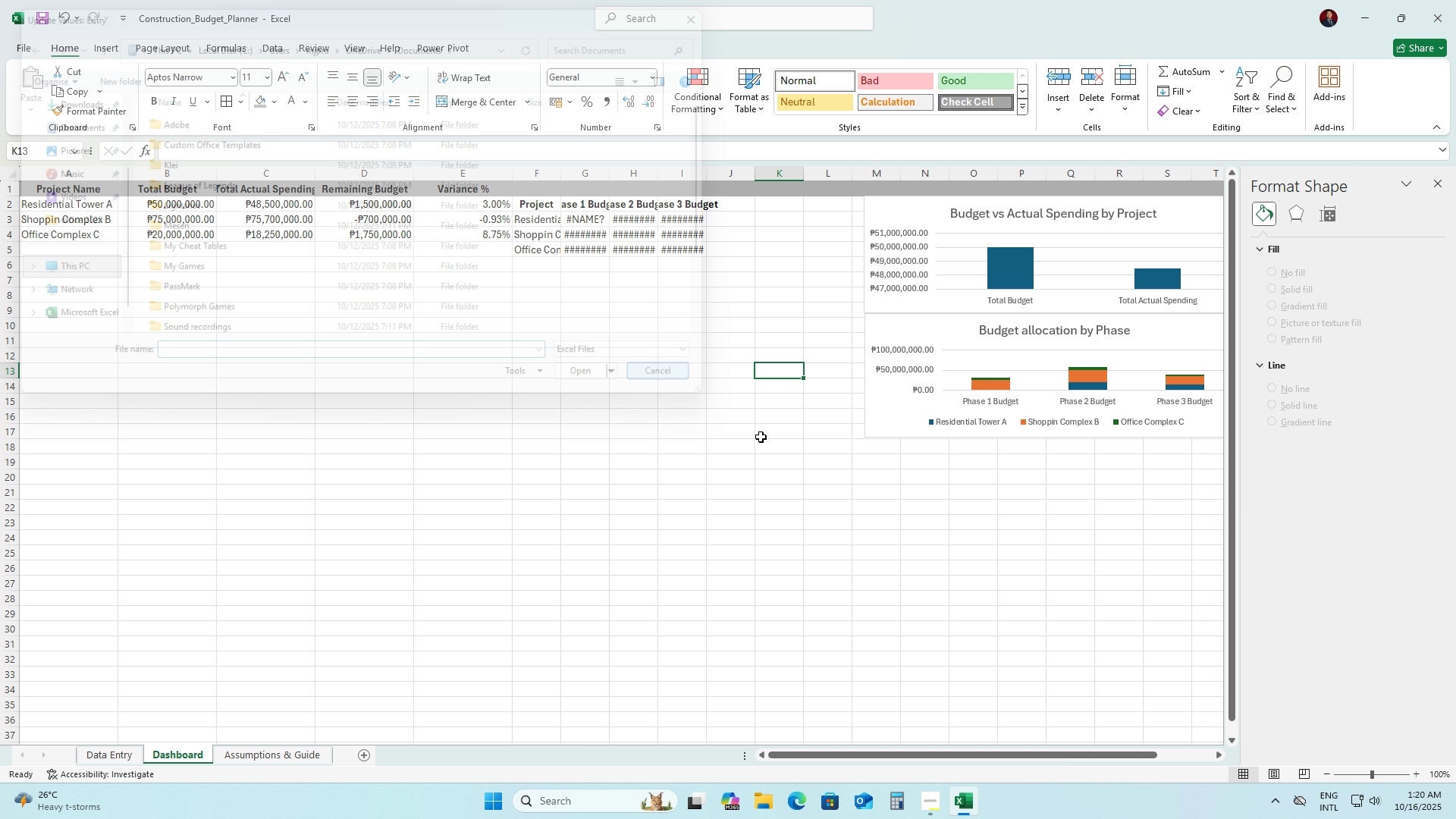 
double_click([778, 447])
 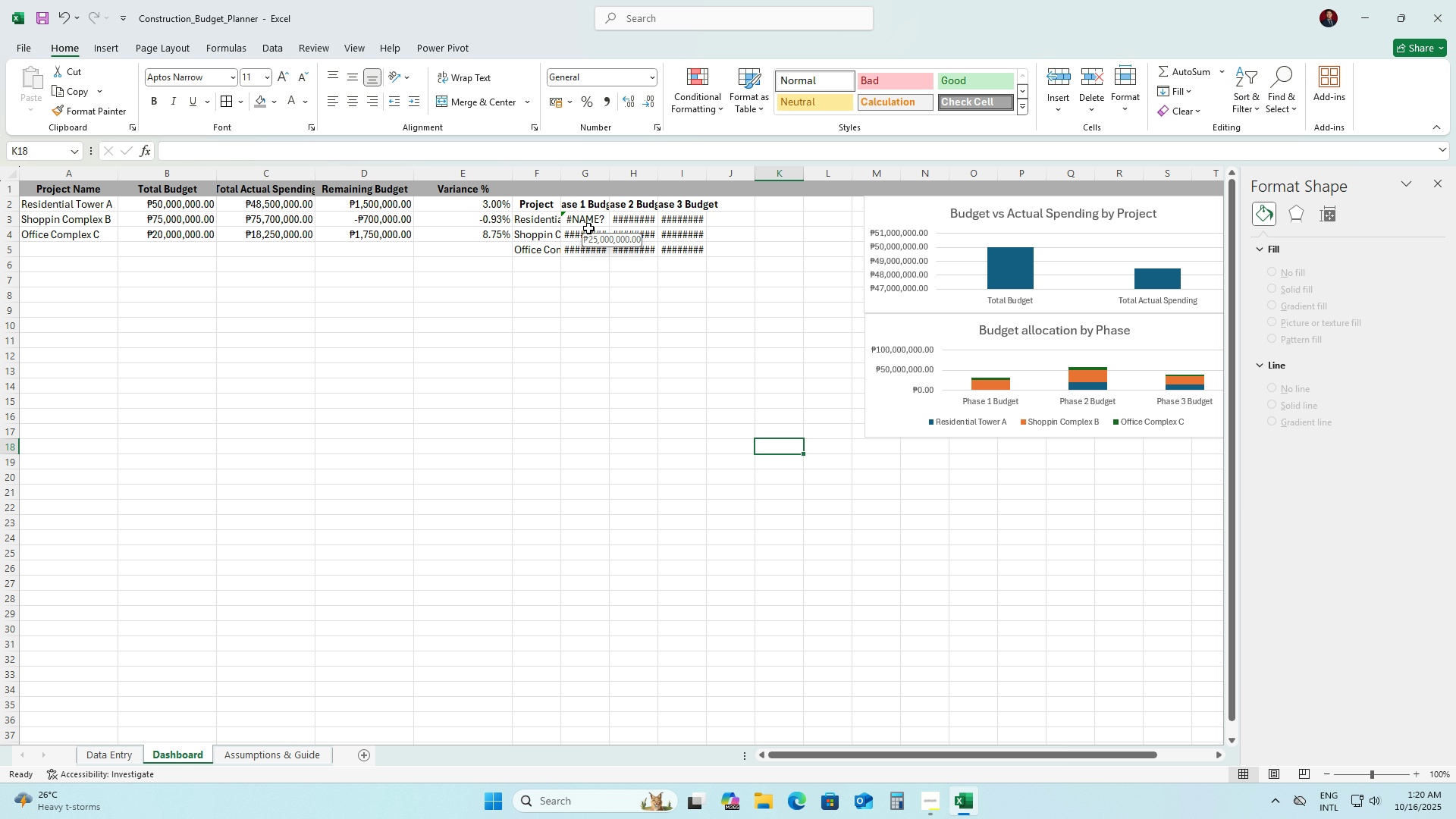 
wait(6.61)
 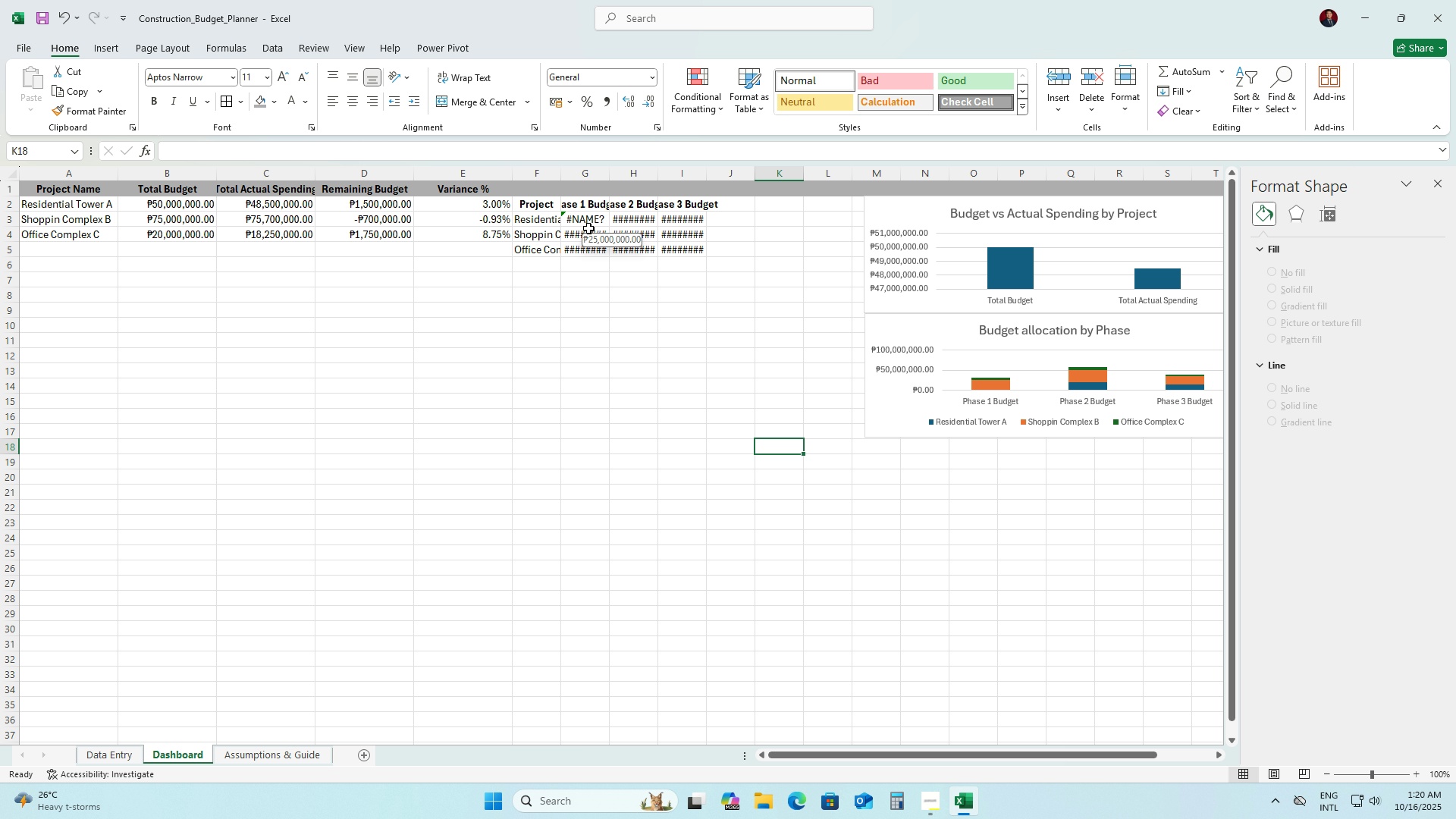 
double_click([595, 220])
 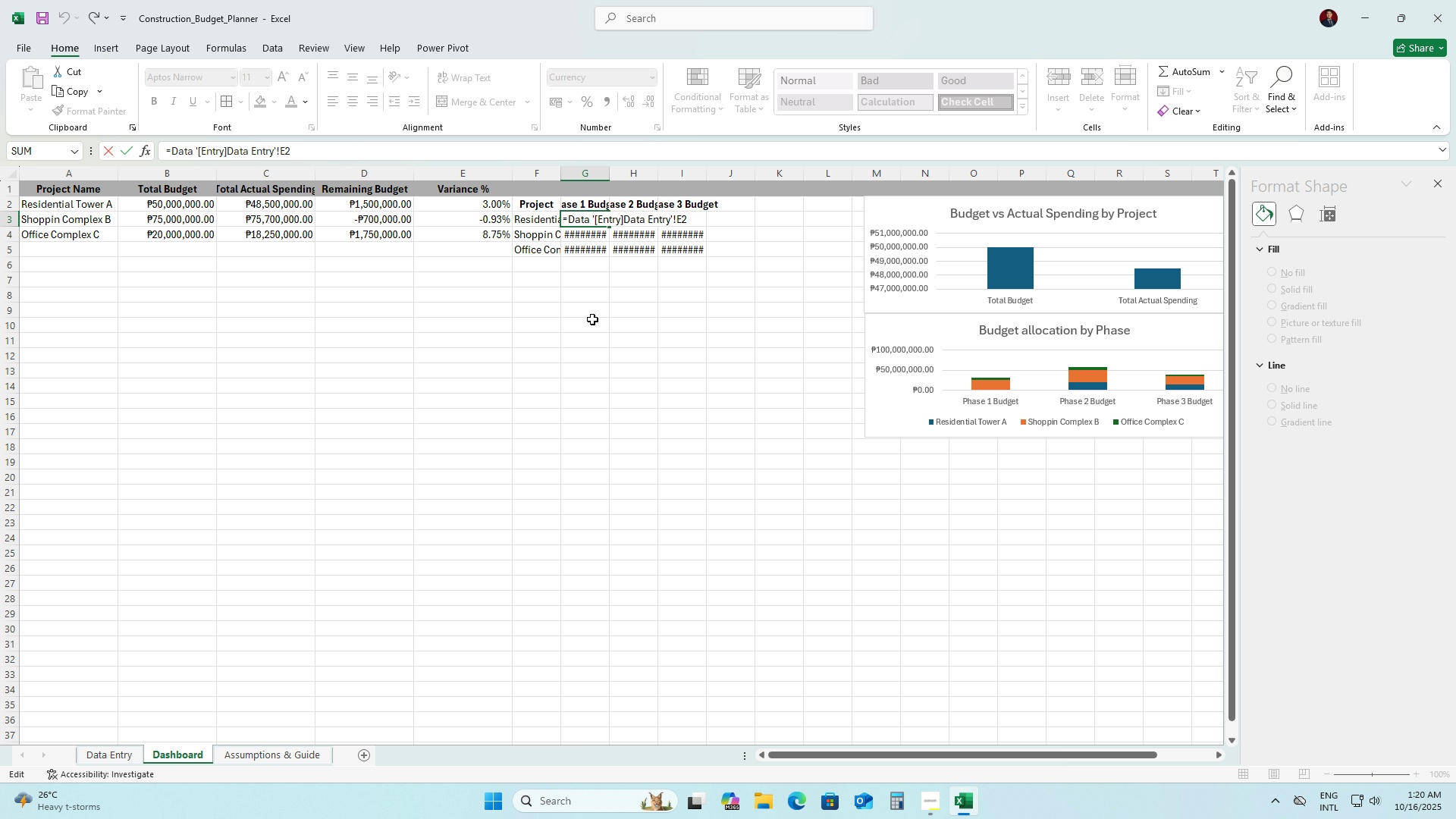 
left_click([592, 320])
 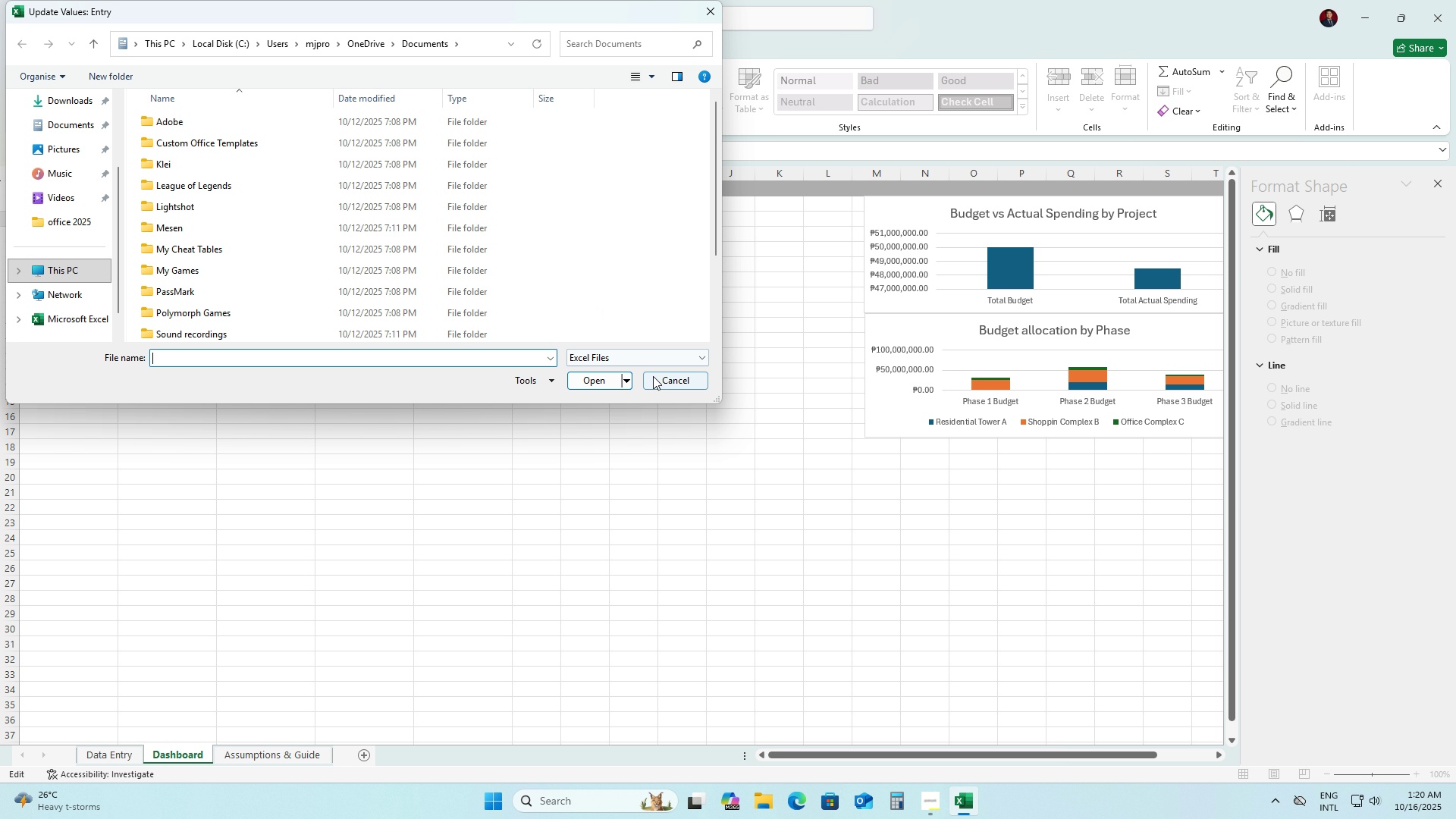 
left_click([653, 376])
 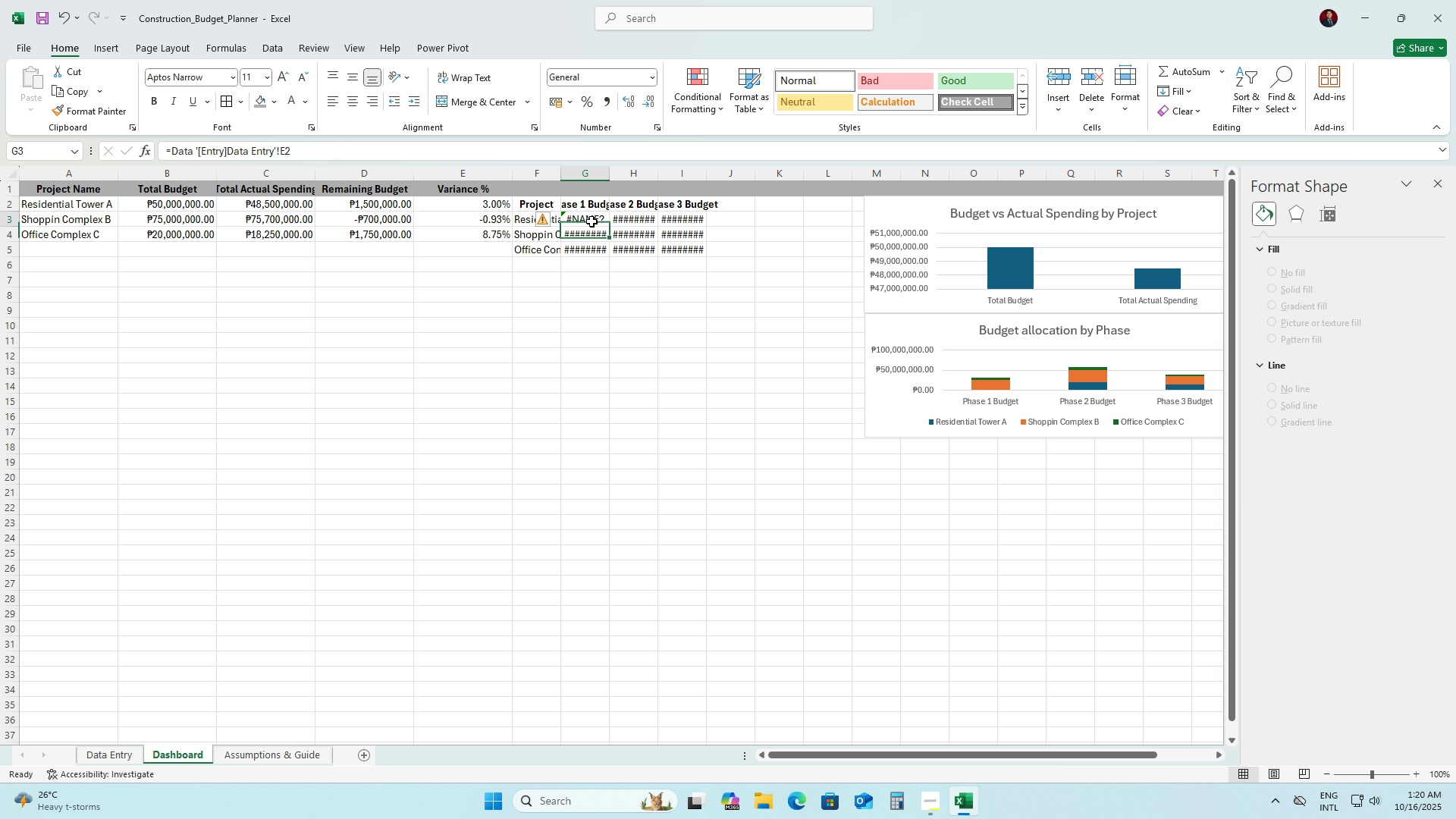 
left_click([592, 221])
 